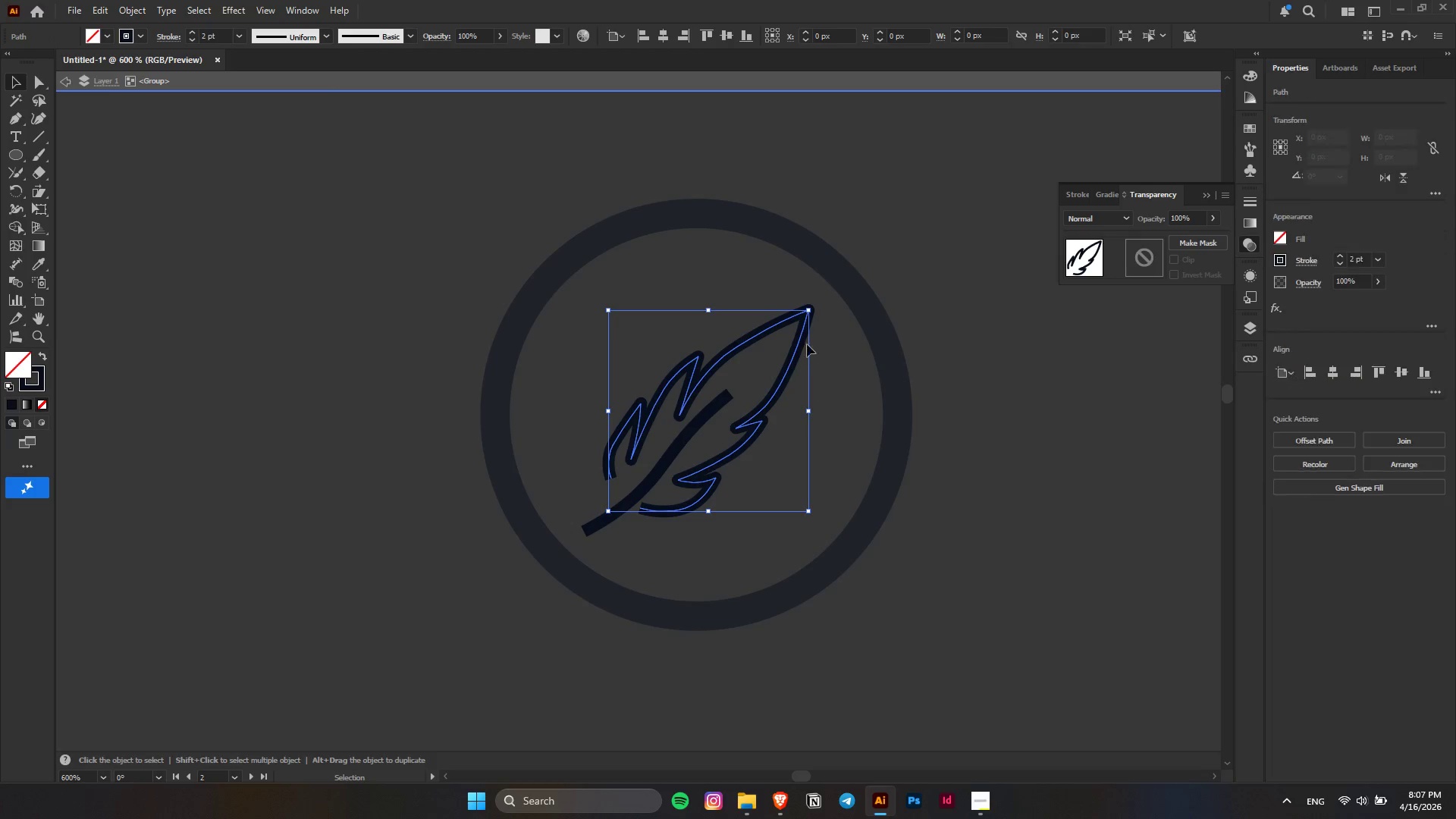 
hold_key(key=ShiftLeft, duration=1.38)
hold_key(key=AltLeft, duration=1.12)
left_click_drag(start_coordinate=[811, 308], to_coordinate=[830, 293])
 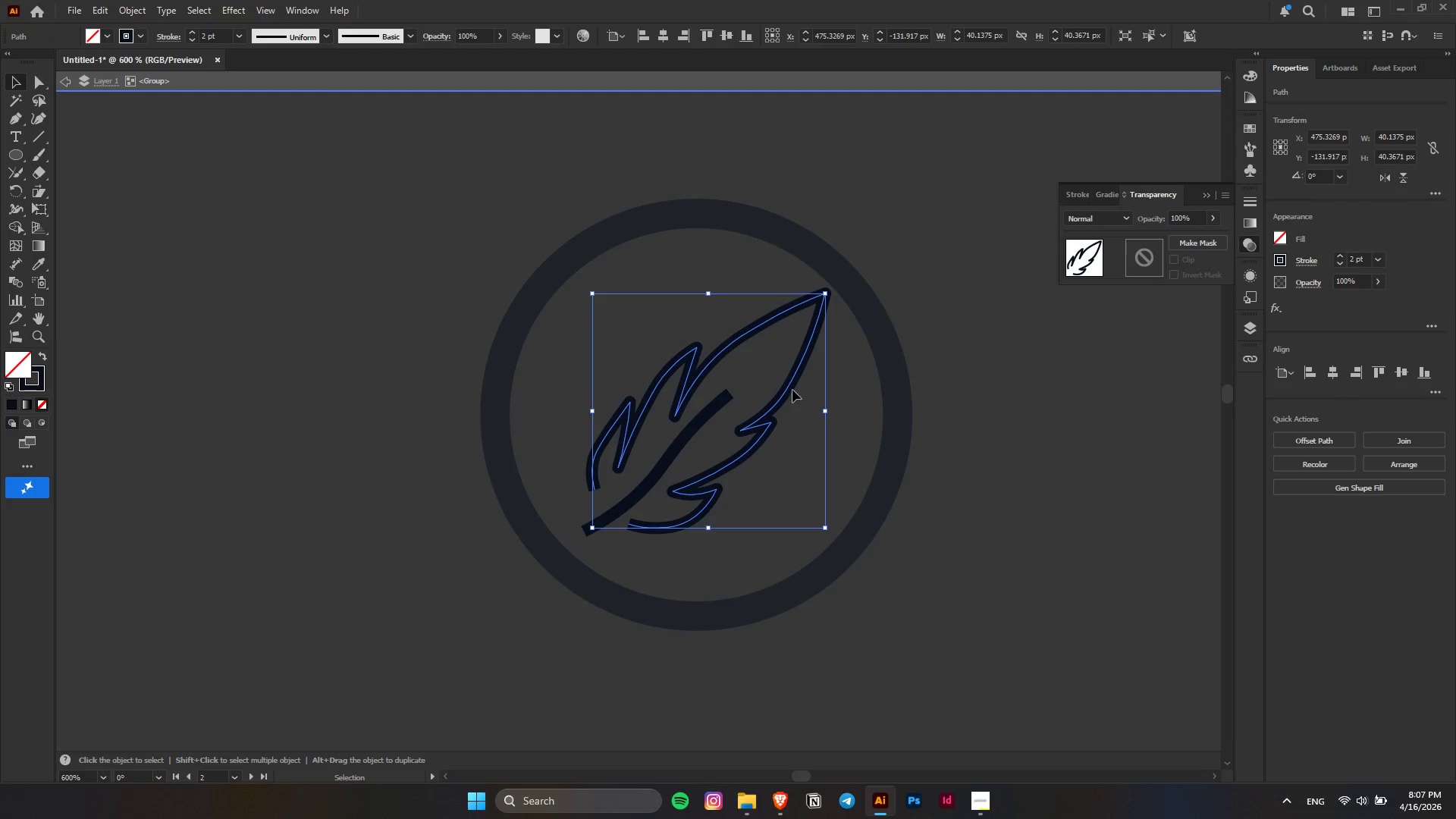 
left_click_drag(start_coordinate=[791, 388], to_coordinate=[828, 346])
 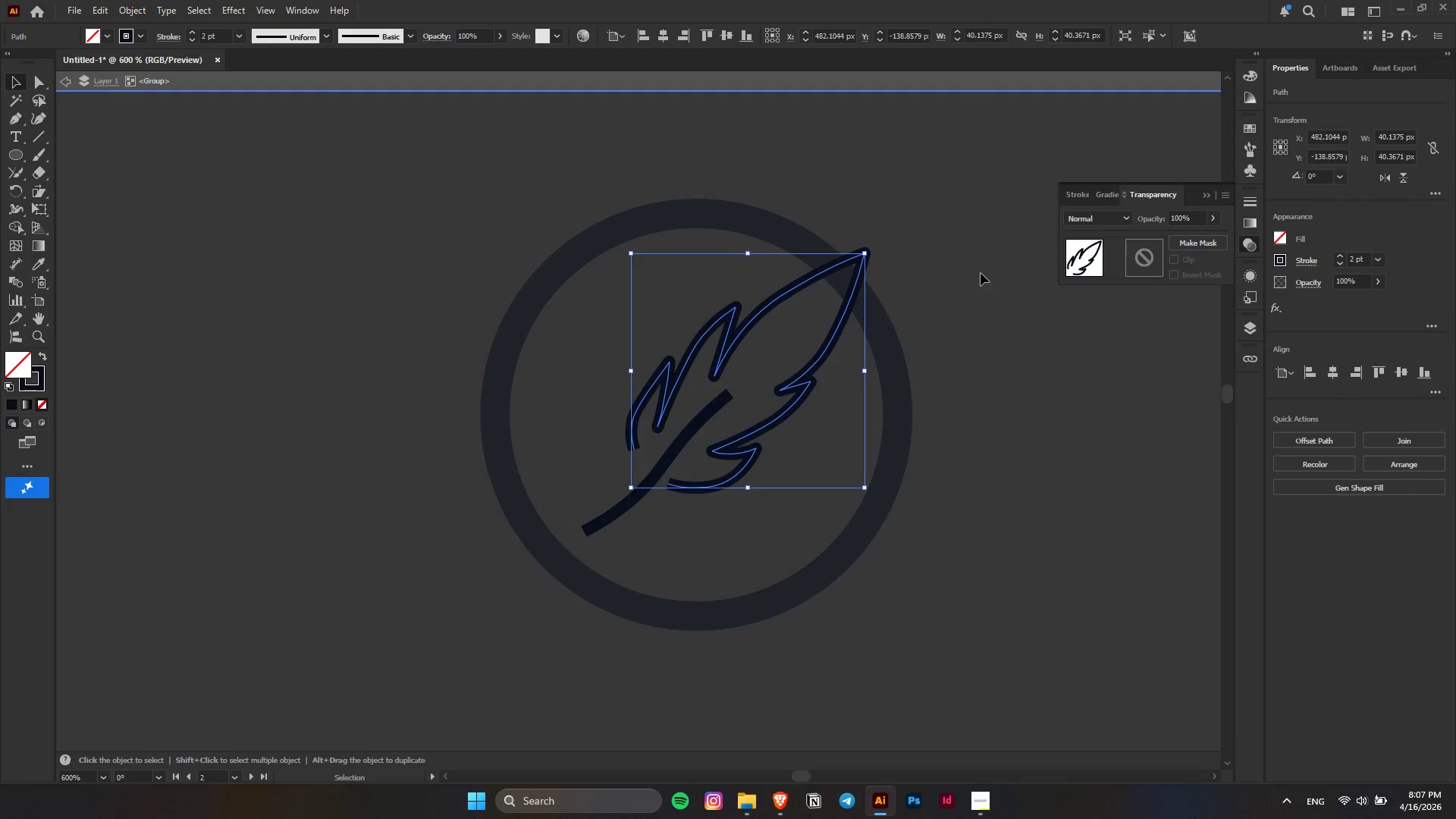 
left_click([981, 273])
 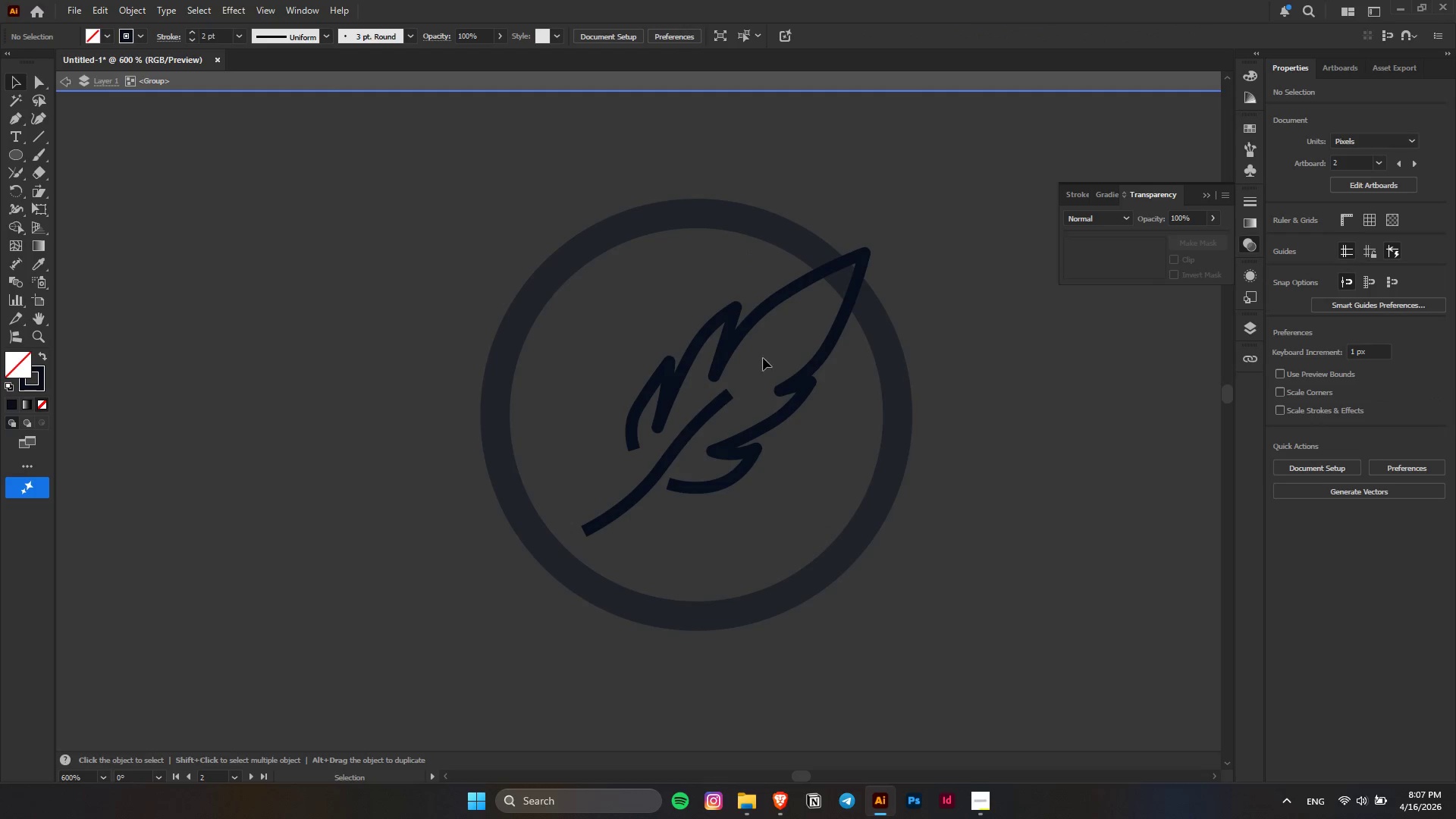 
key(Alt+AltLeft)
 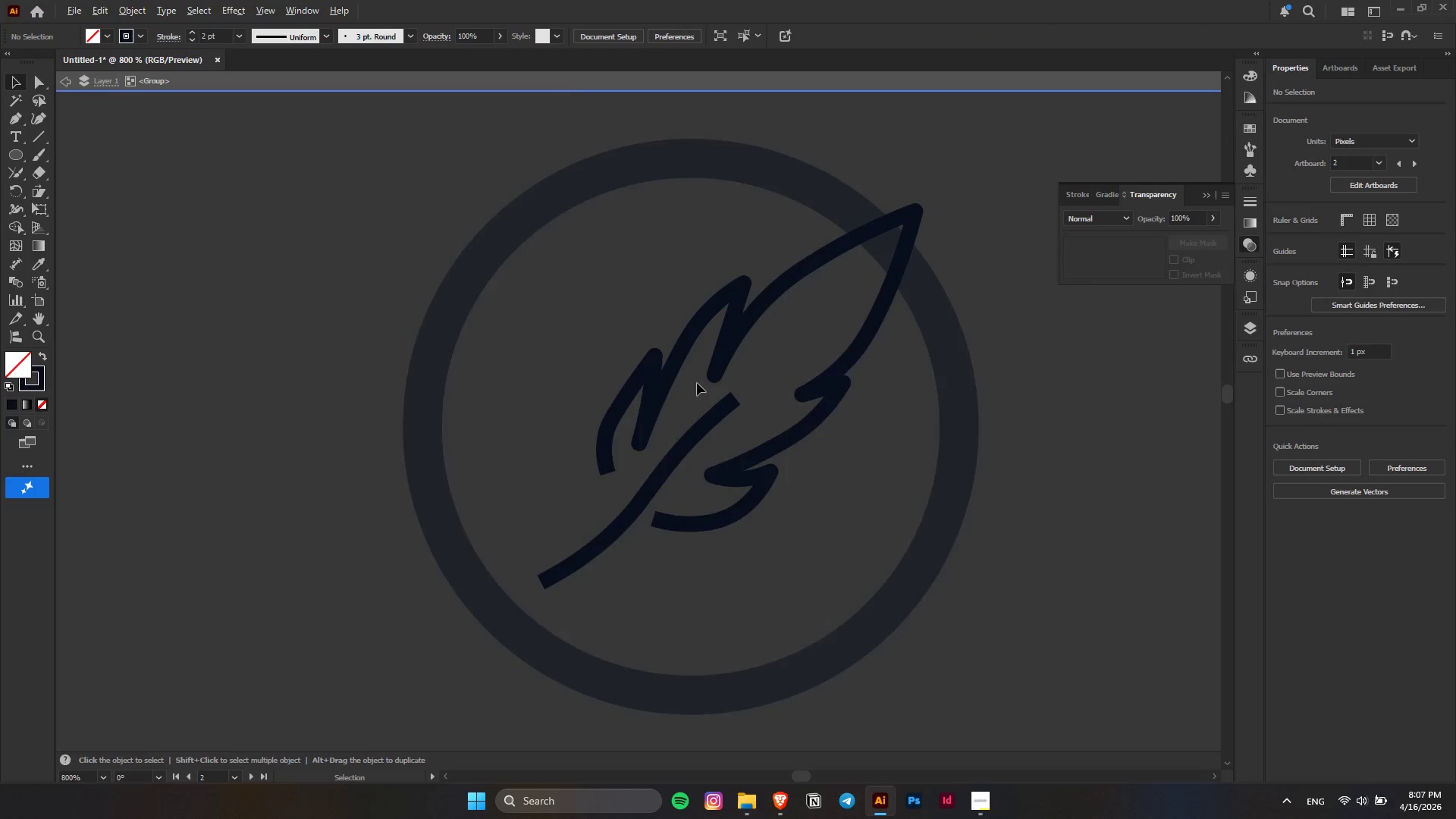 
left_click([638, 381])
 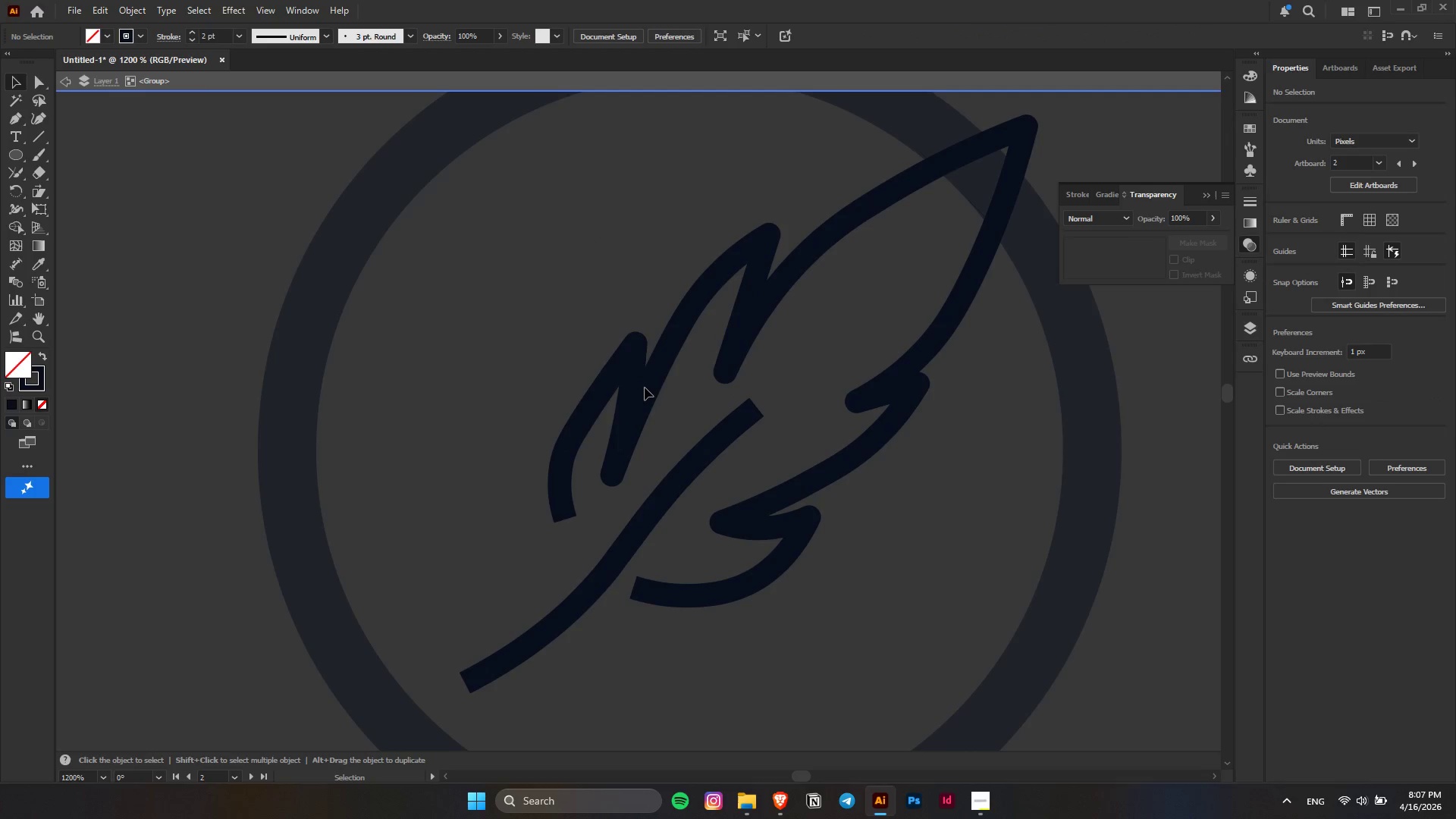 
scroll: coordinate [689, 384], scroll_direction: up, amount: 2.0
 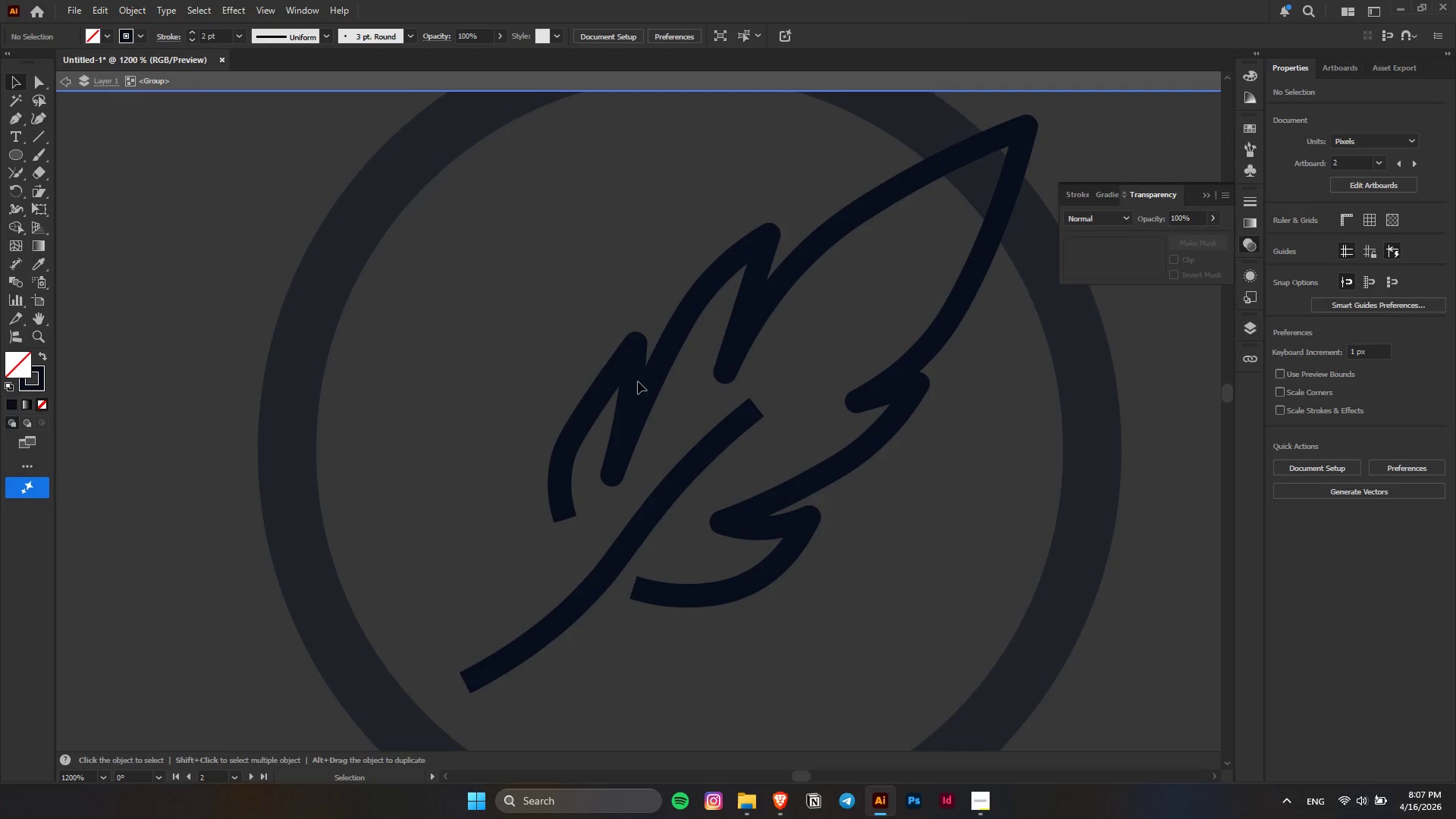 
double_click([645, 388])
 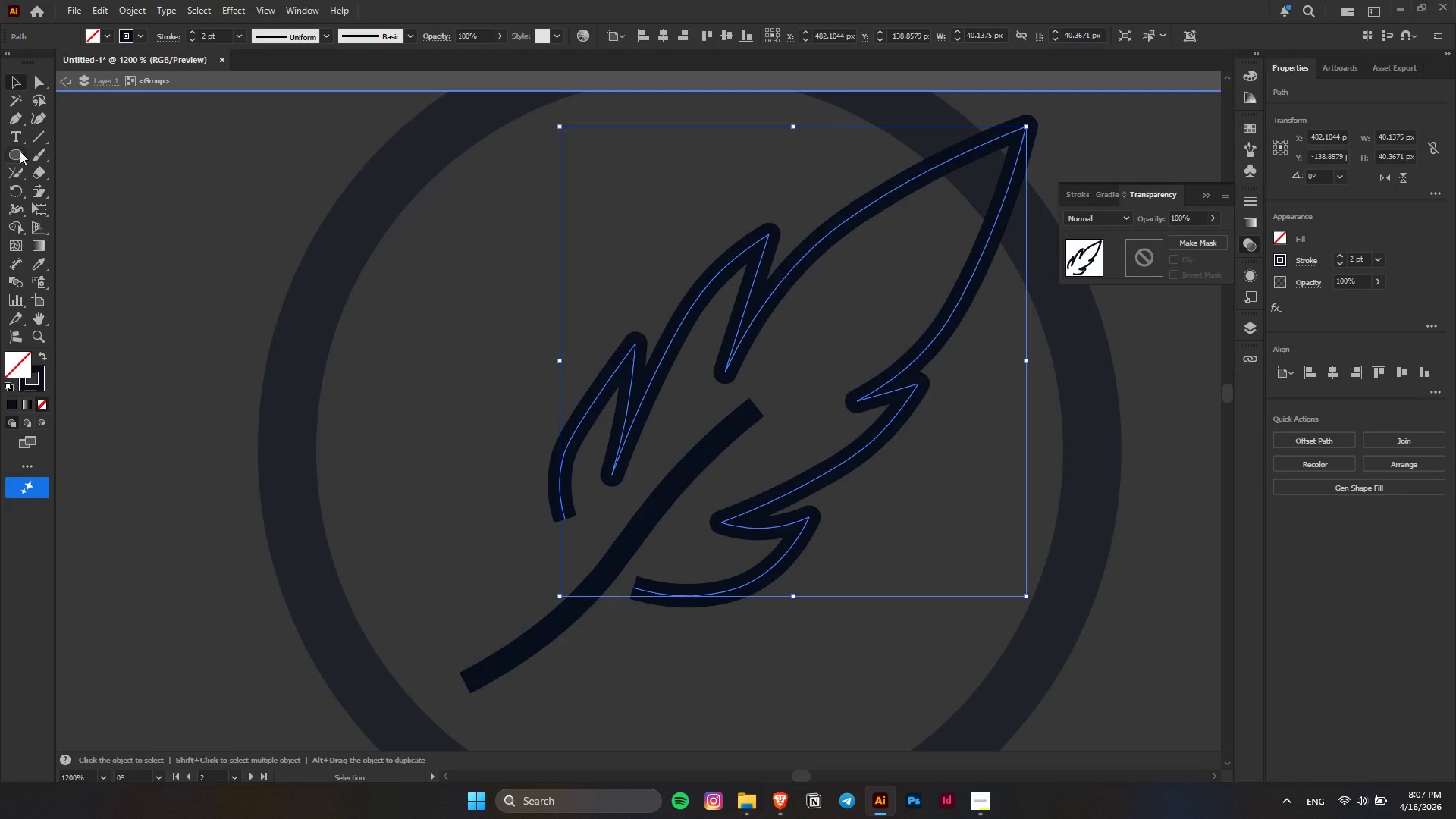 
left_click([37, 123])
 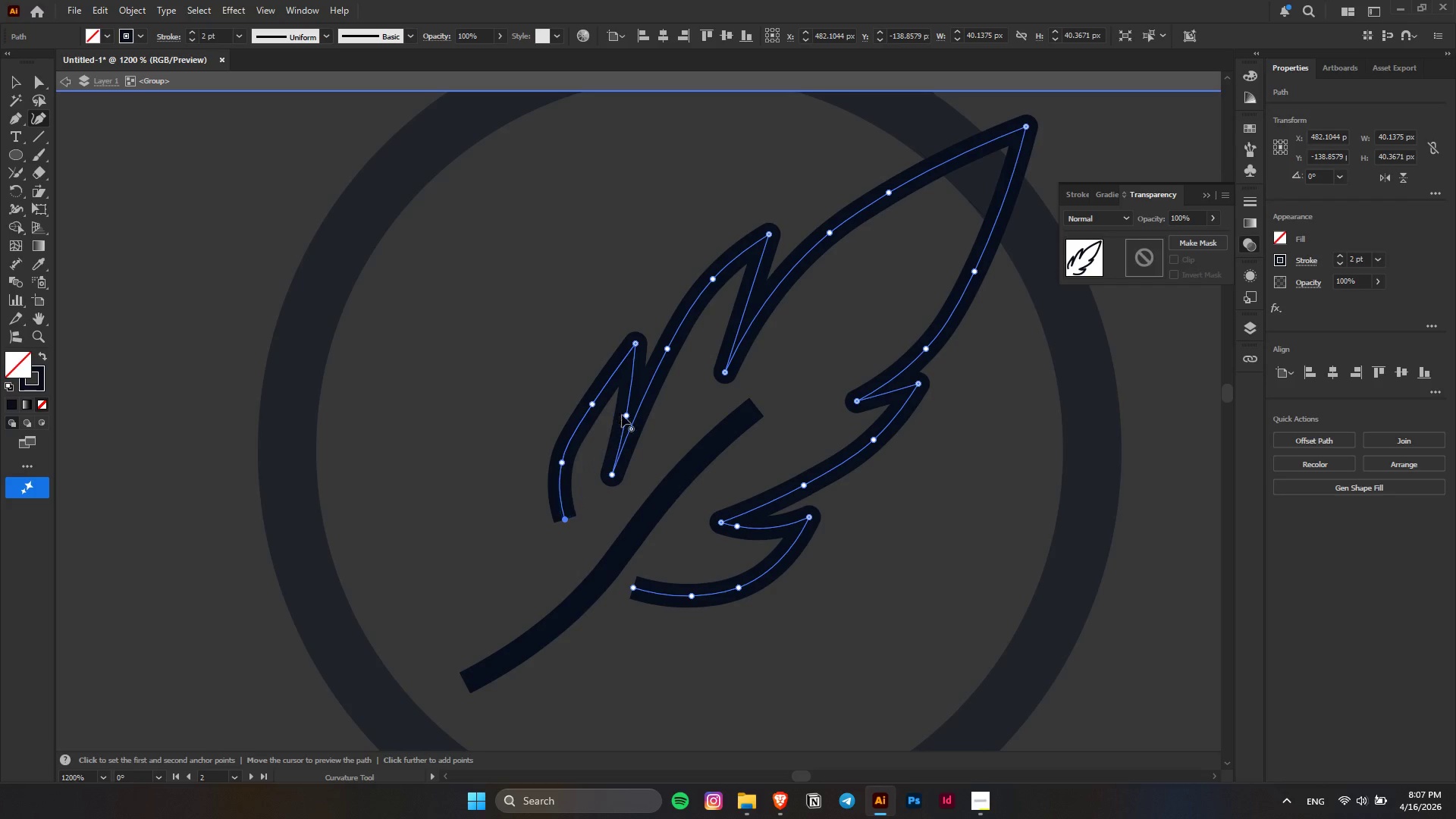 
left_click_drag(start_coordinate=[626, 413], to_coordinate=[610, 425])
 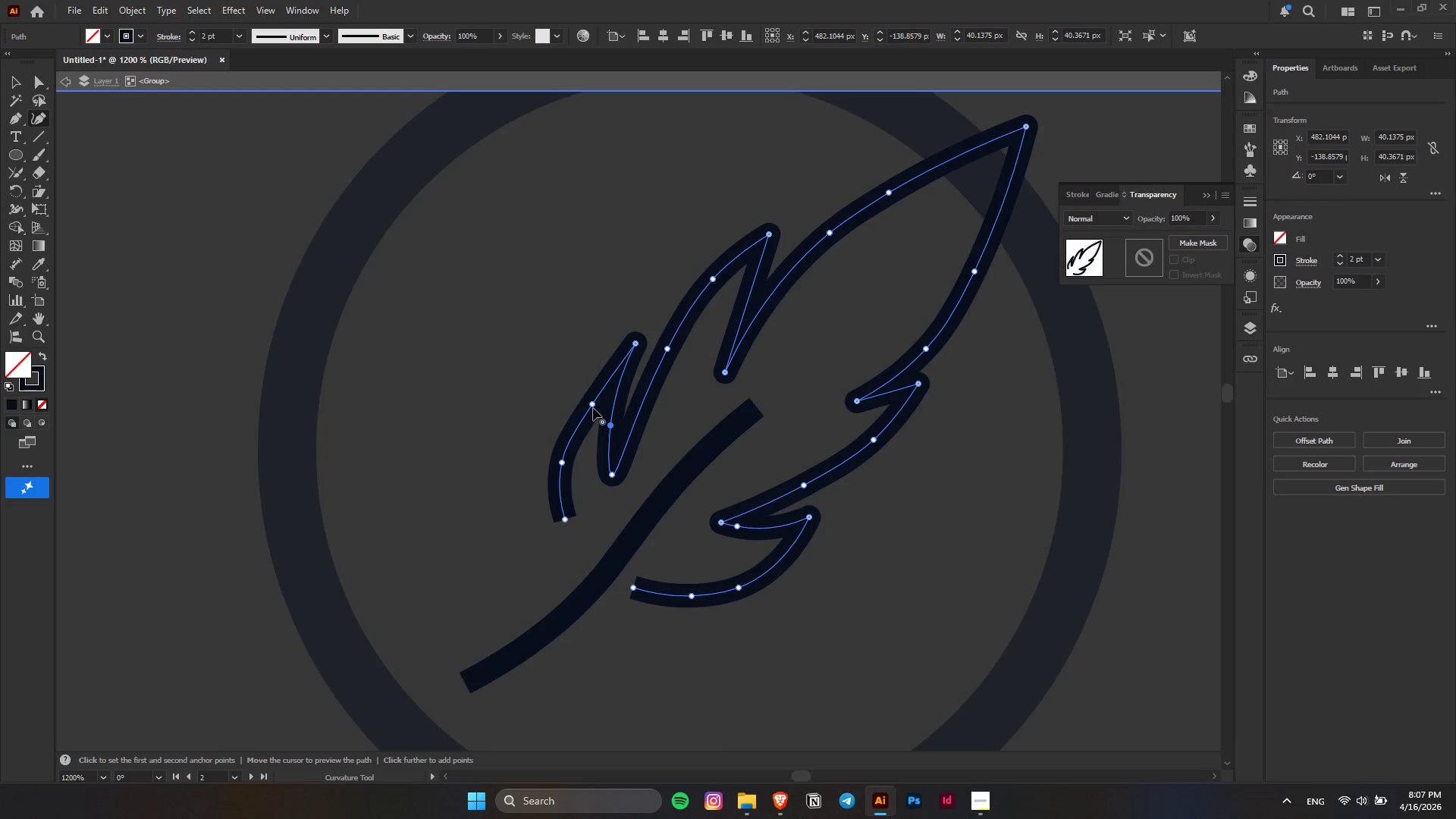 
left_click_drag(start_coordinate=[593, 408], to_coordinate=[579, 401])
 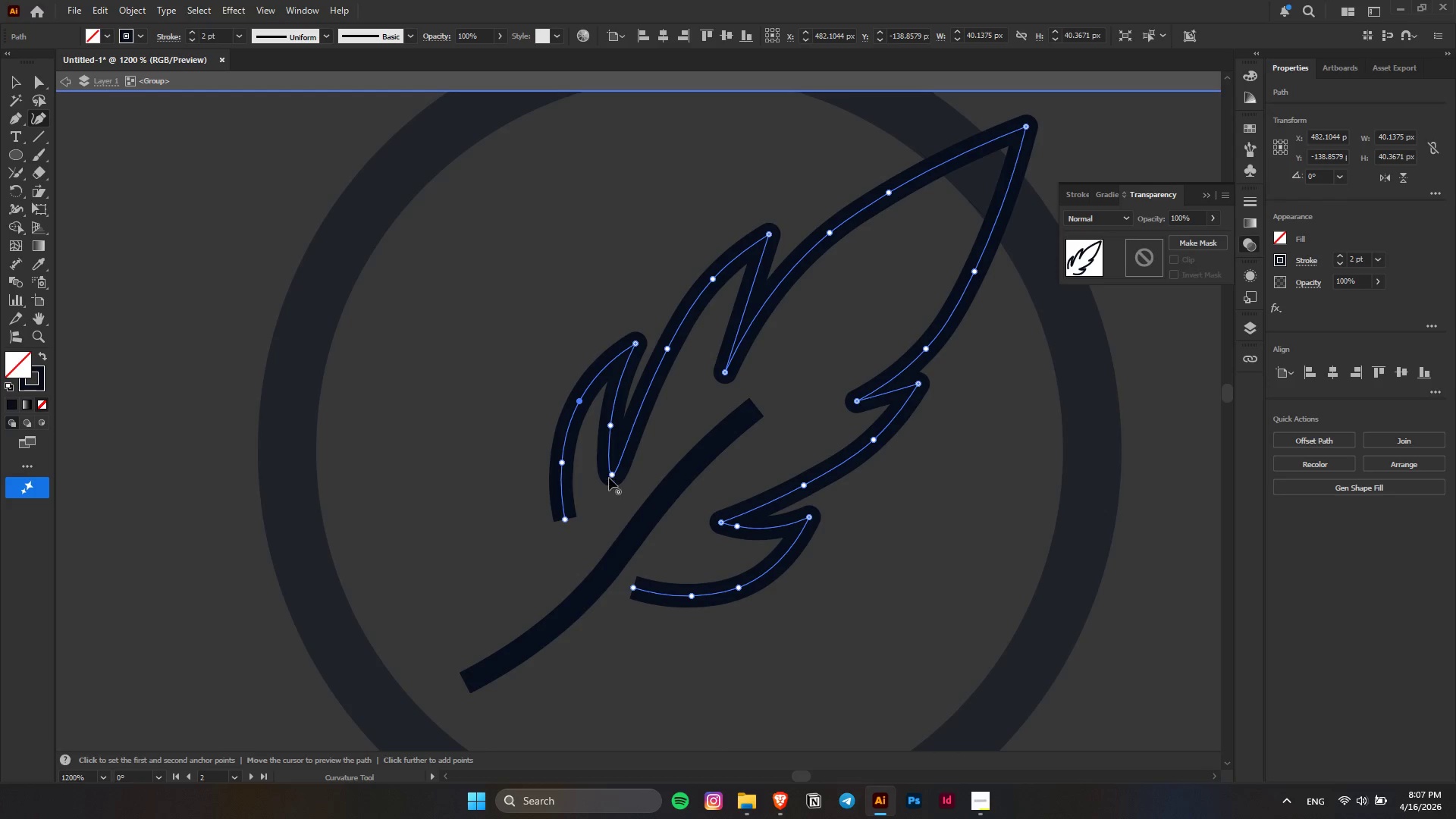 
hold_key(key=AltLeft, duration=0.66)
left_click([609, 478])
 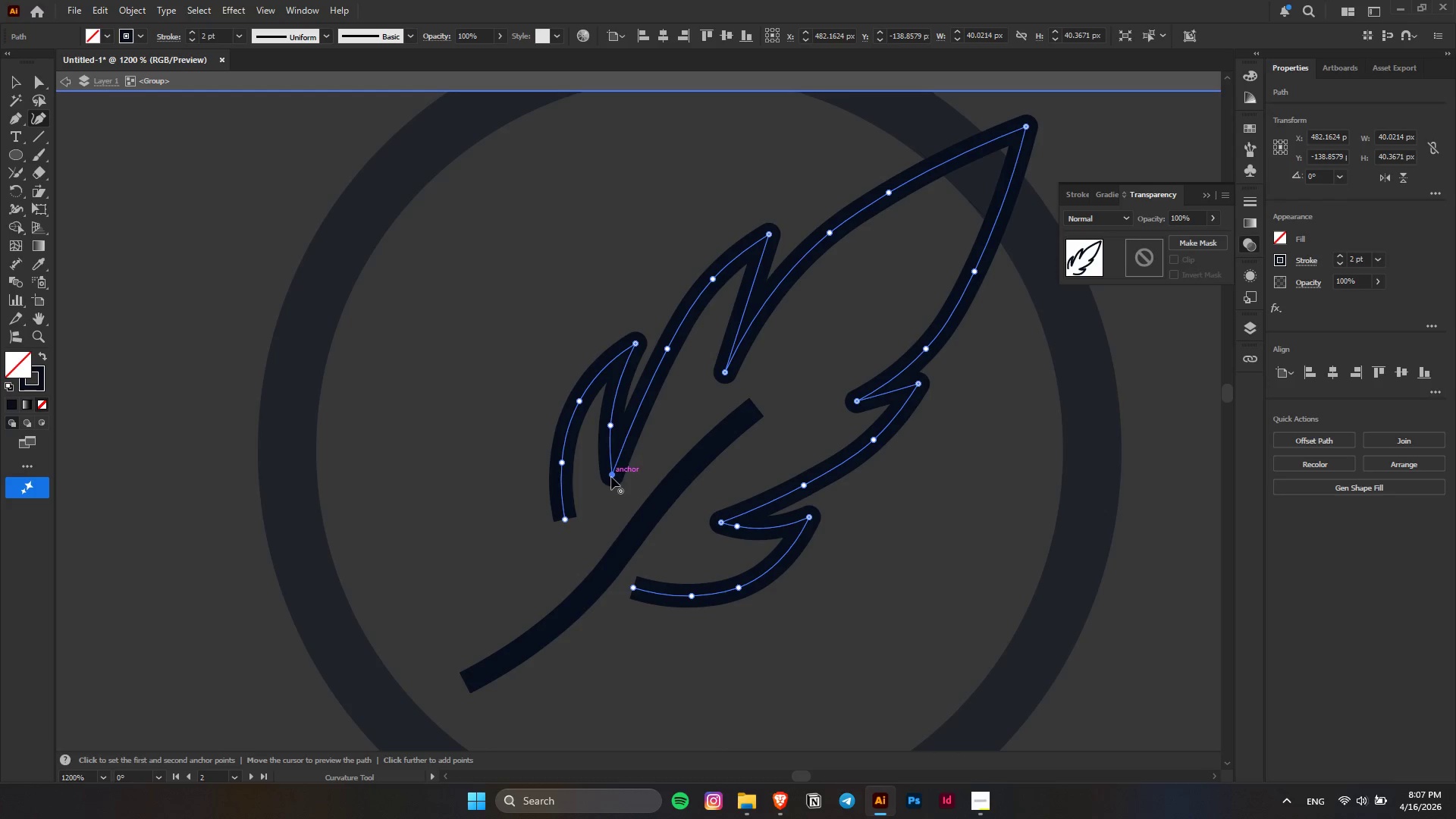 
left_click_drag(start_coordinate=[611, 477], to_coordinate=[616, 473])
 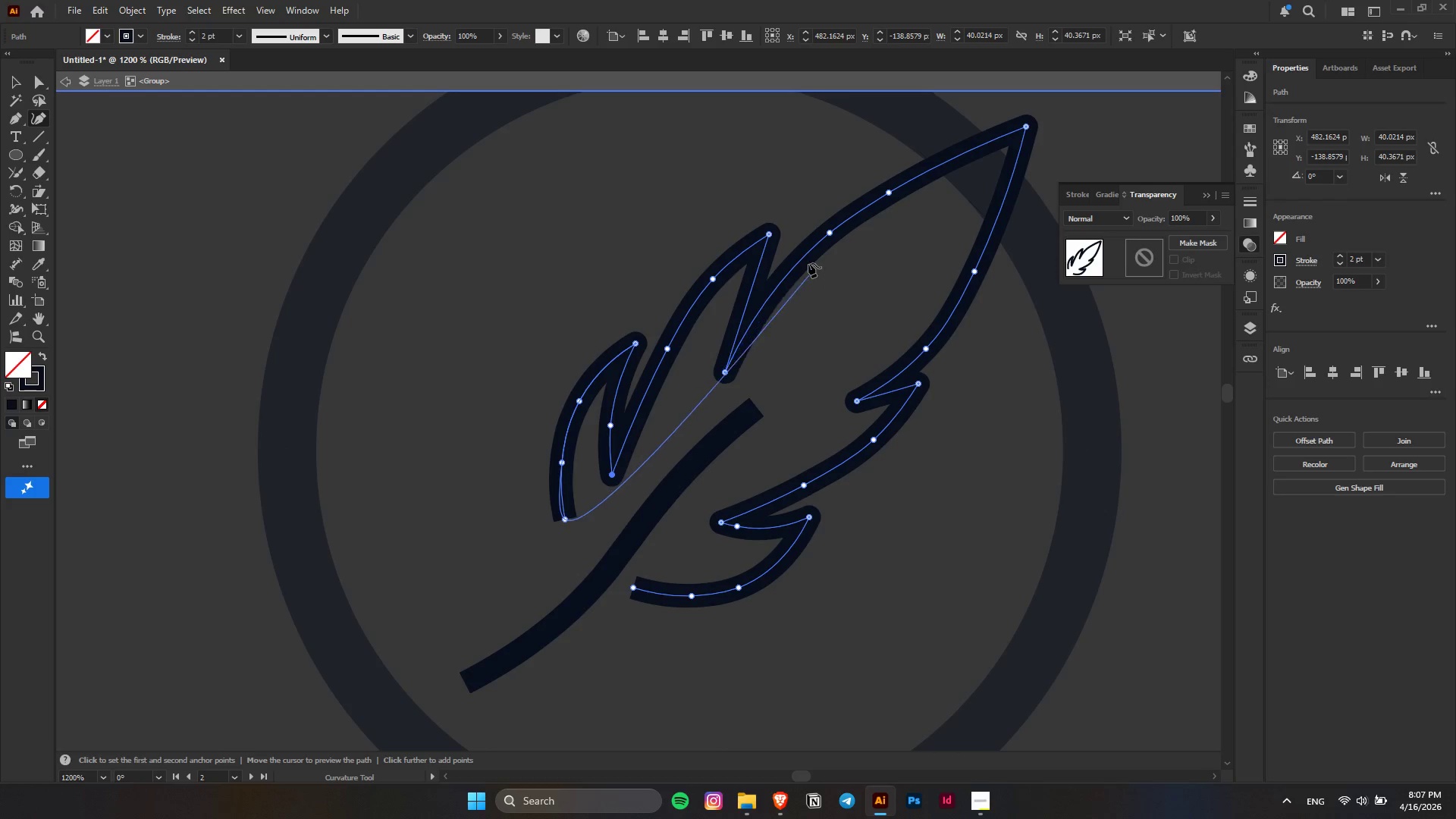 
scroll: coordinate [811, 253], scroll_direction: up, amount: 3.0
 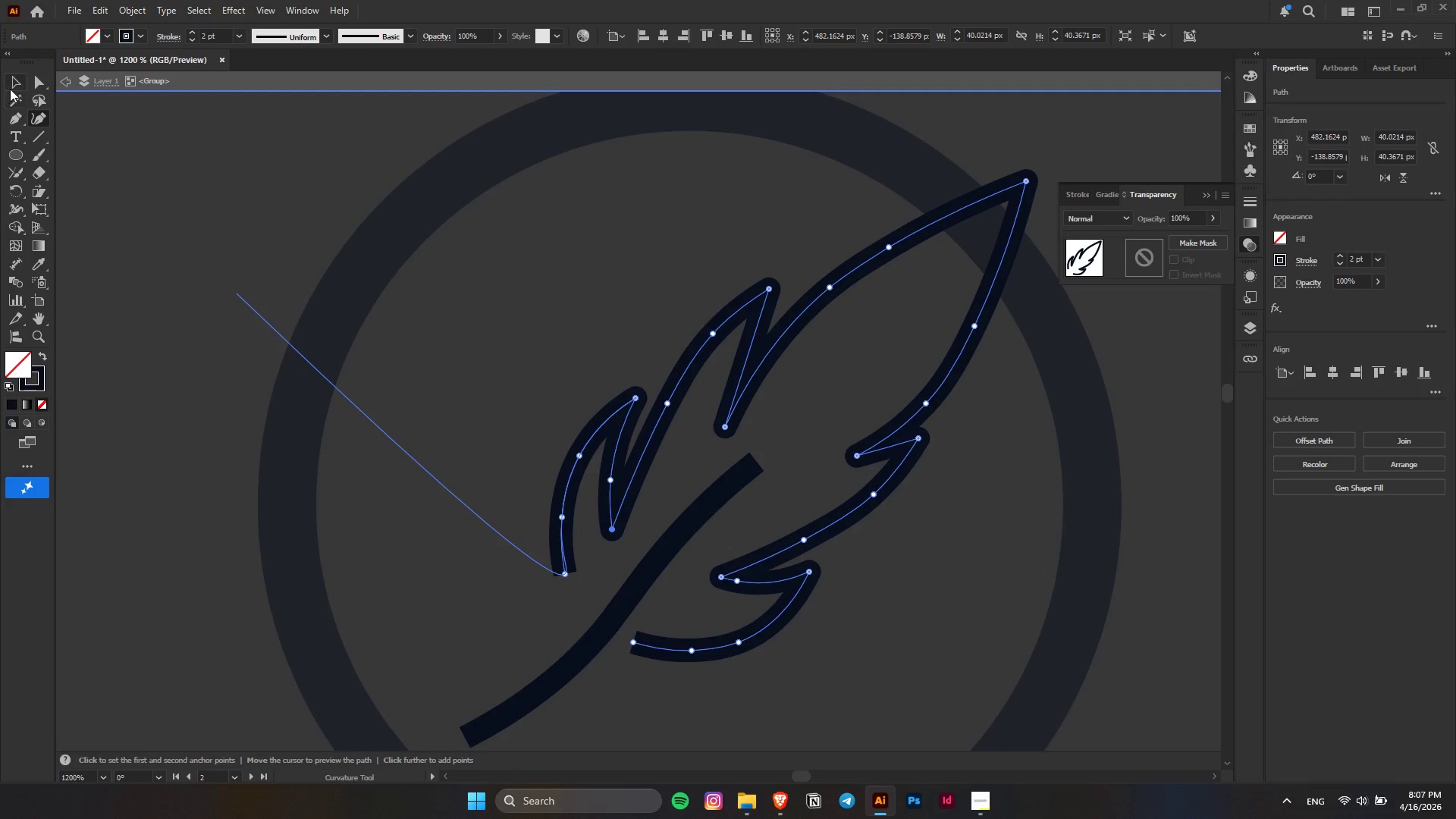 
key(Alt+AltLeft)
 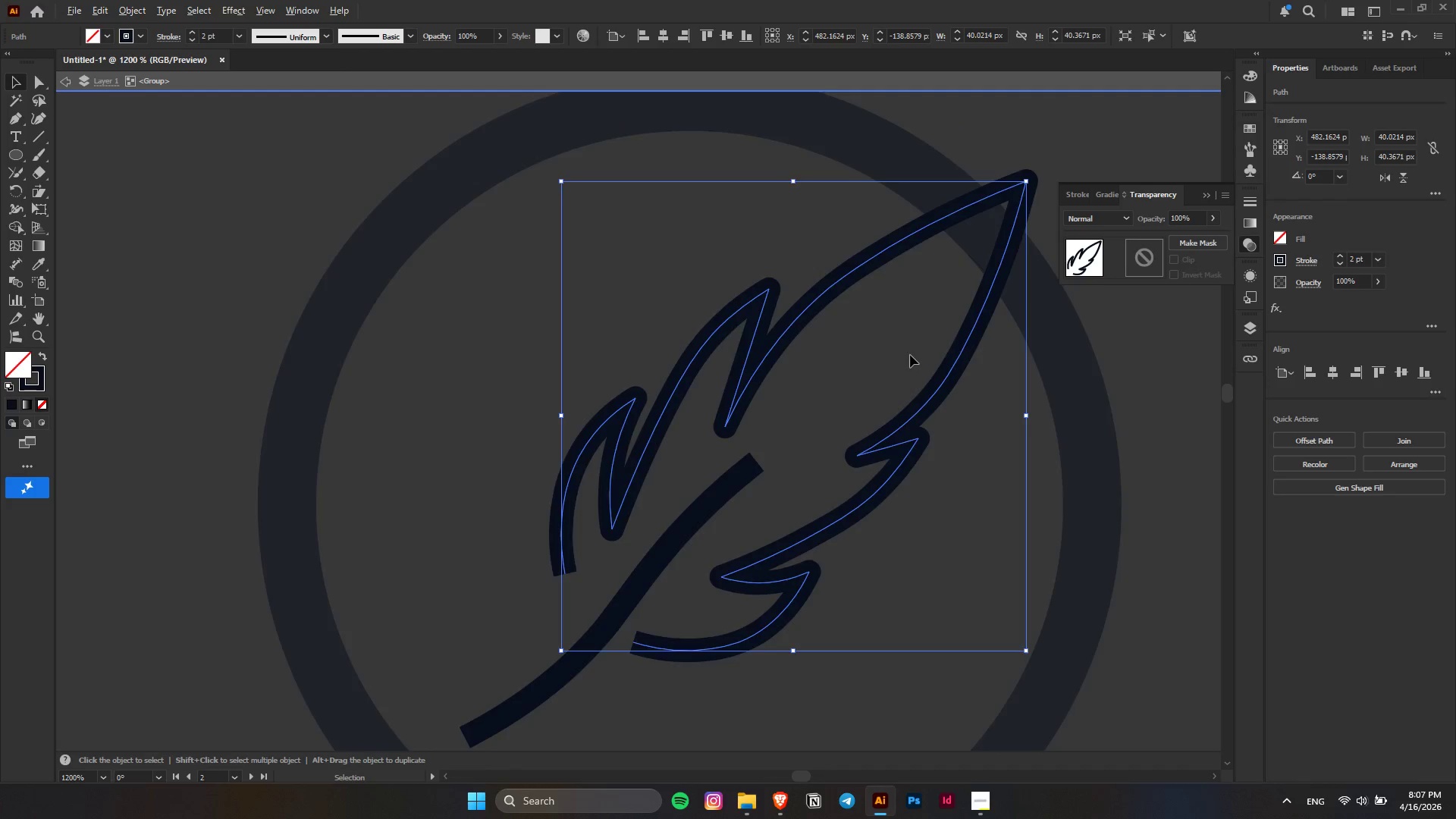 
left_click([1055, 375])
 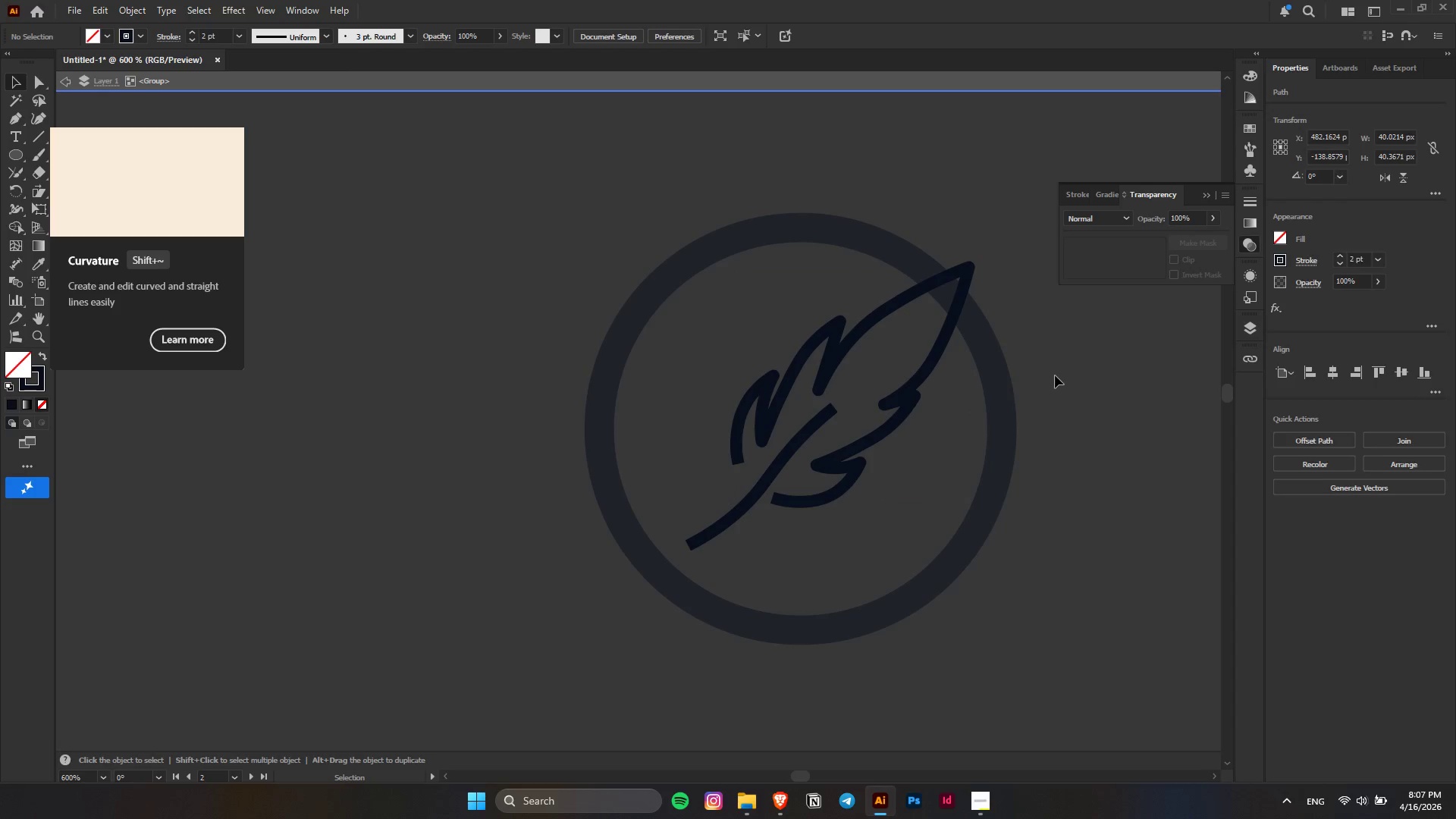 
scroll: coordinate [909, 355], scroll_direction: down, amount: 2.0
 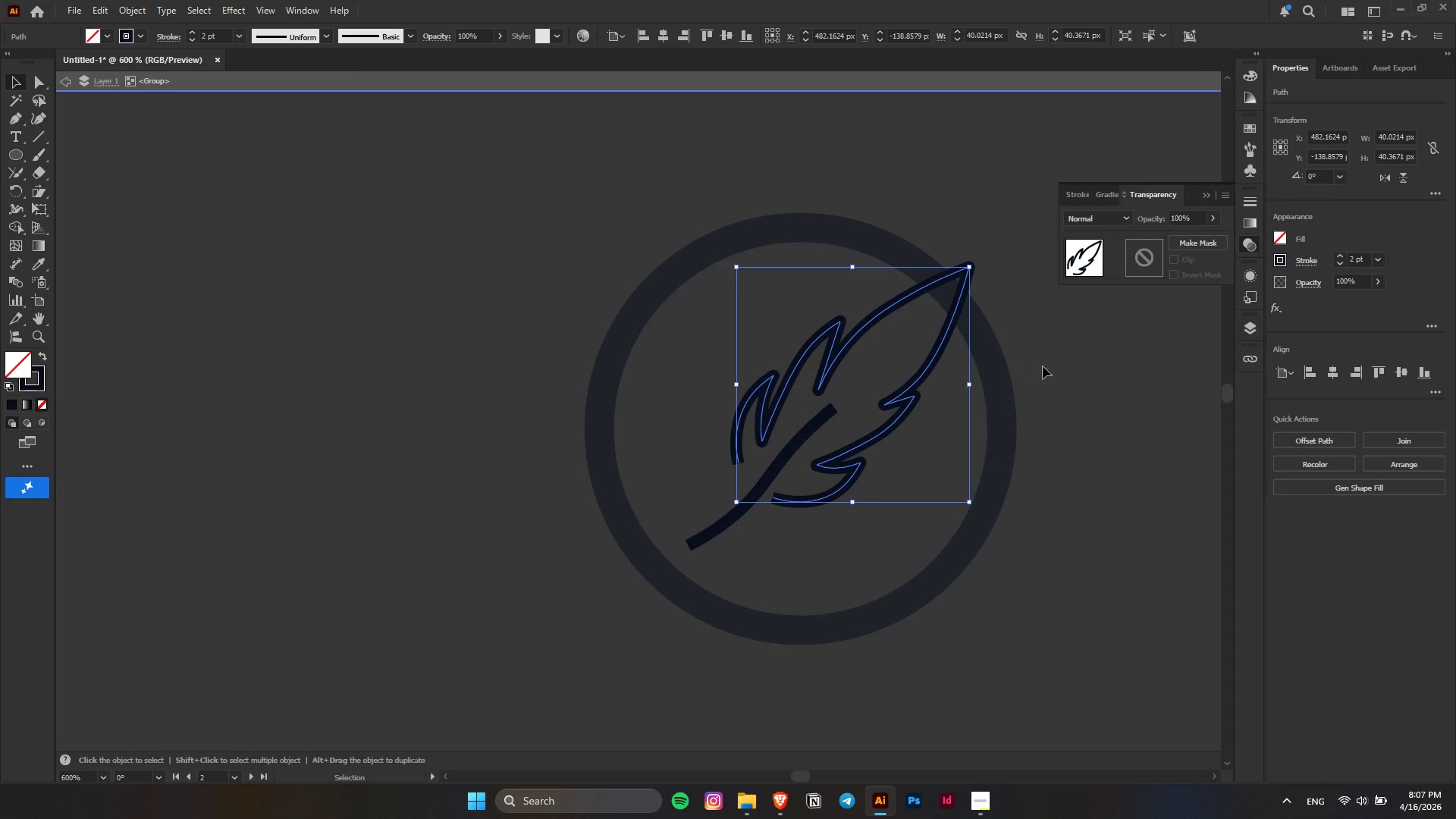 
key(Escape)
 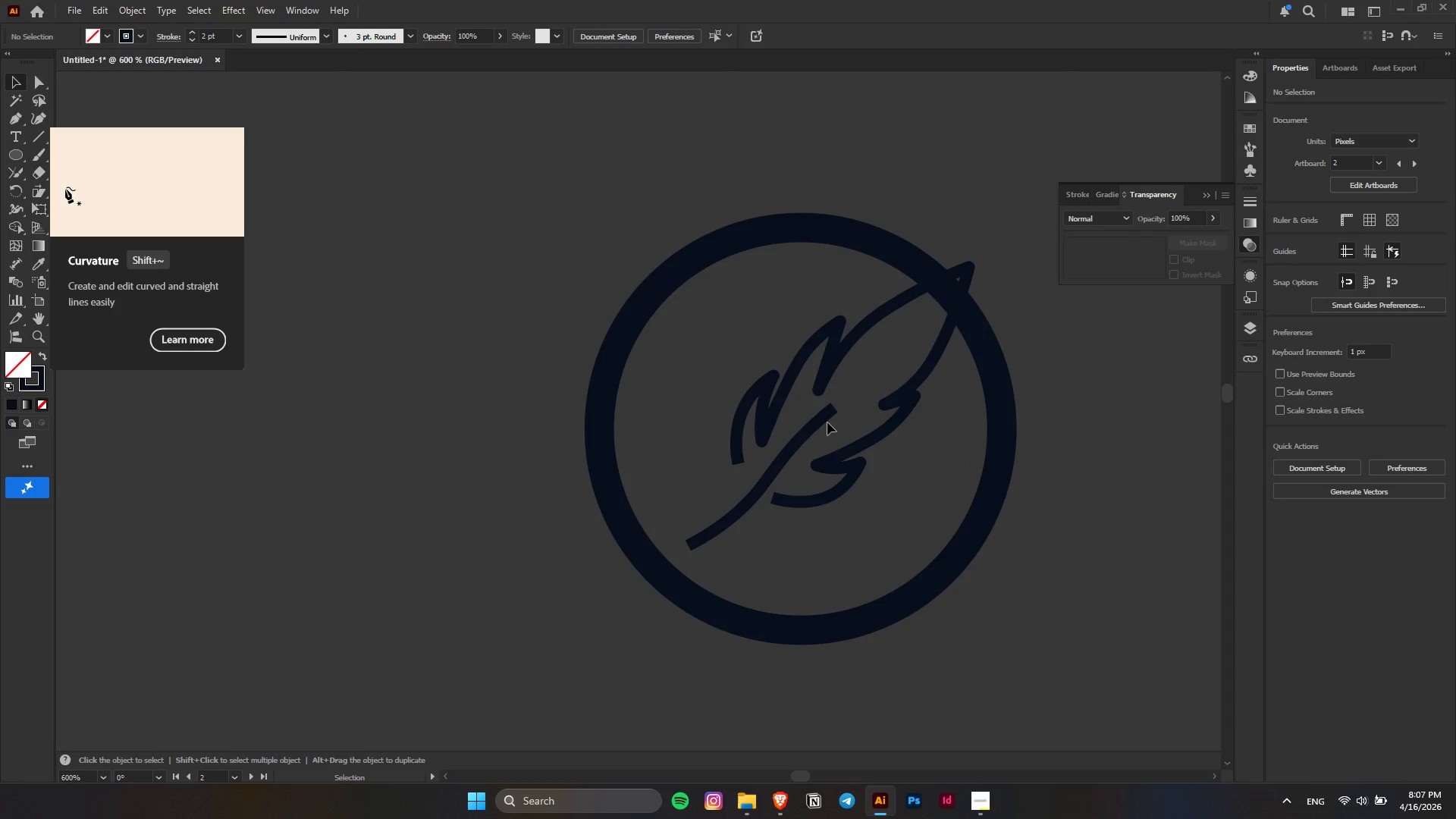 
double_click([827, 420])
 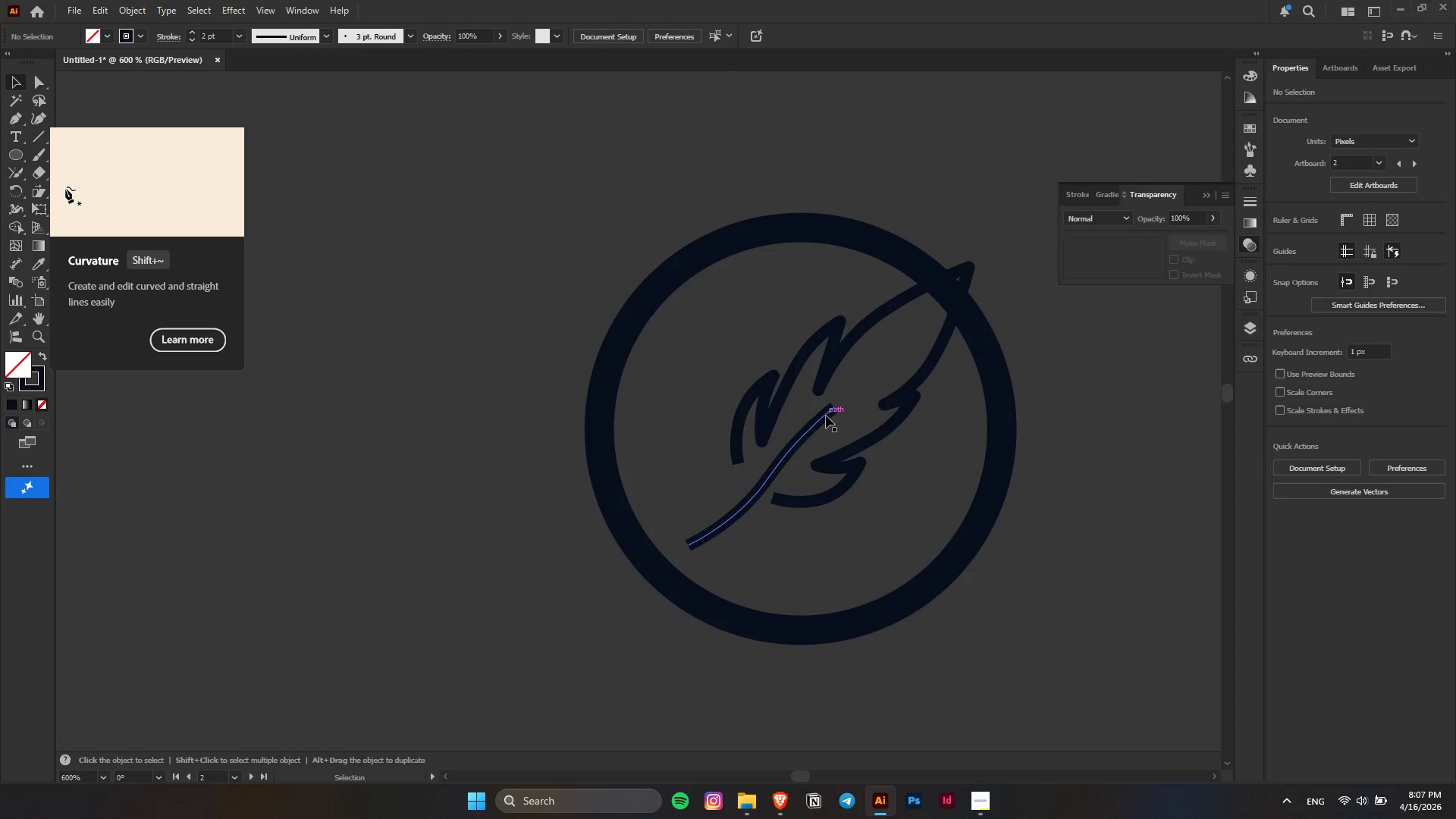 
triple_click([826, 416])
 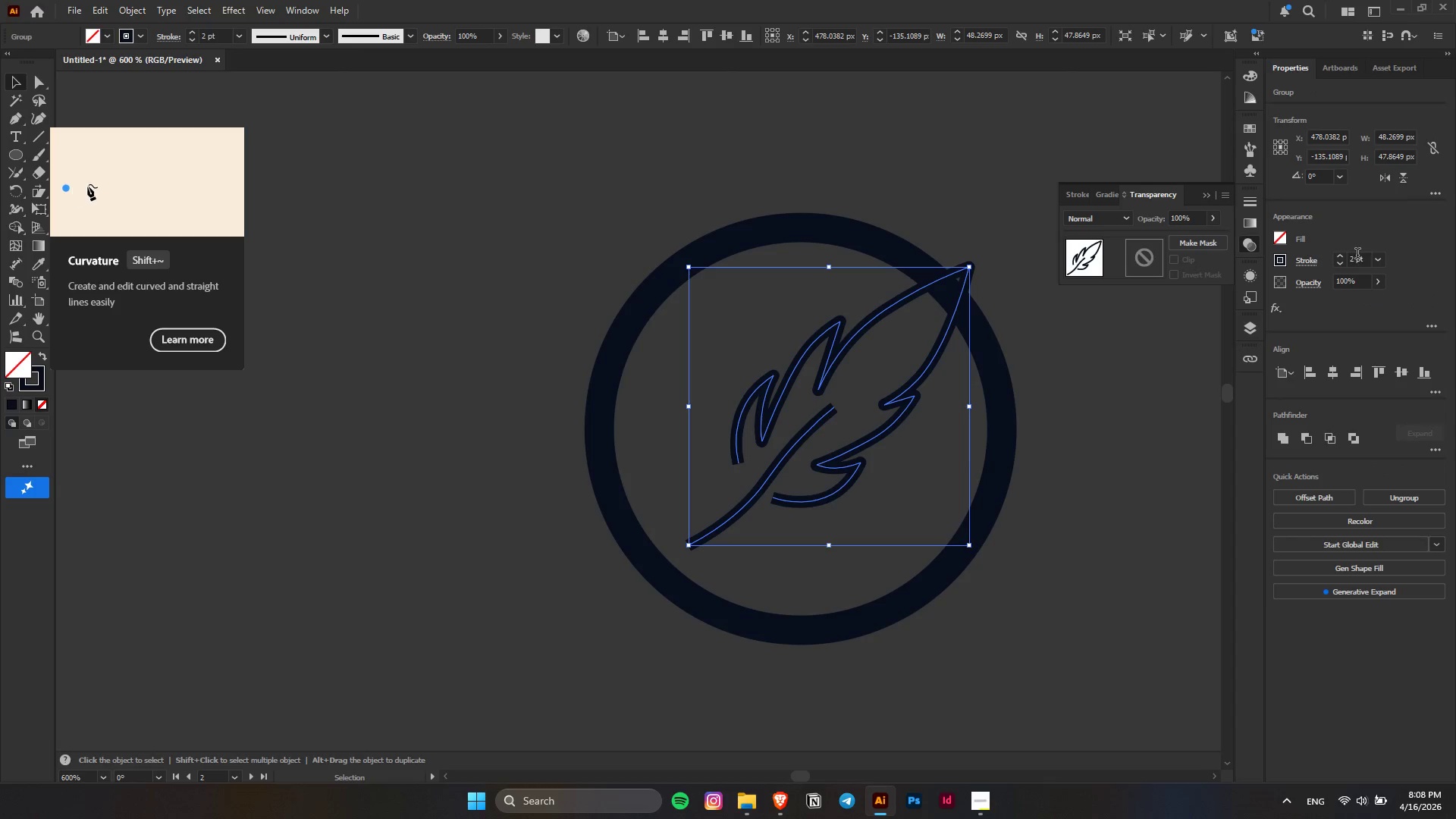 
scroll: coordinate [1357, 255], scroll_direction: up, amount: 2.0
 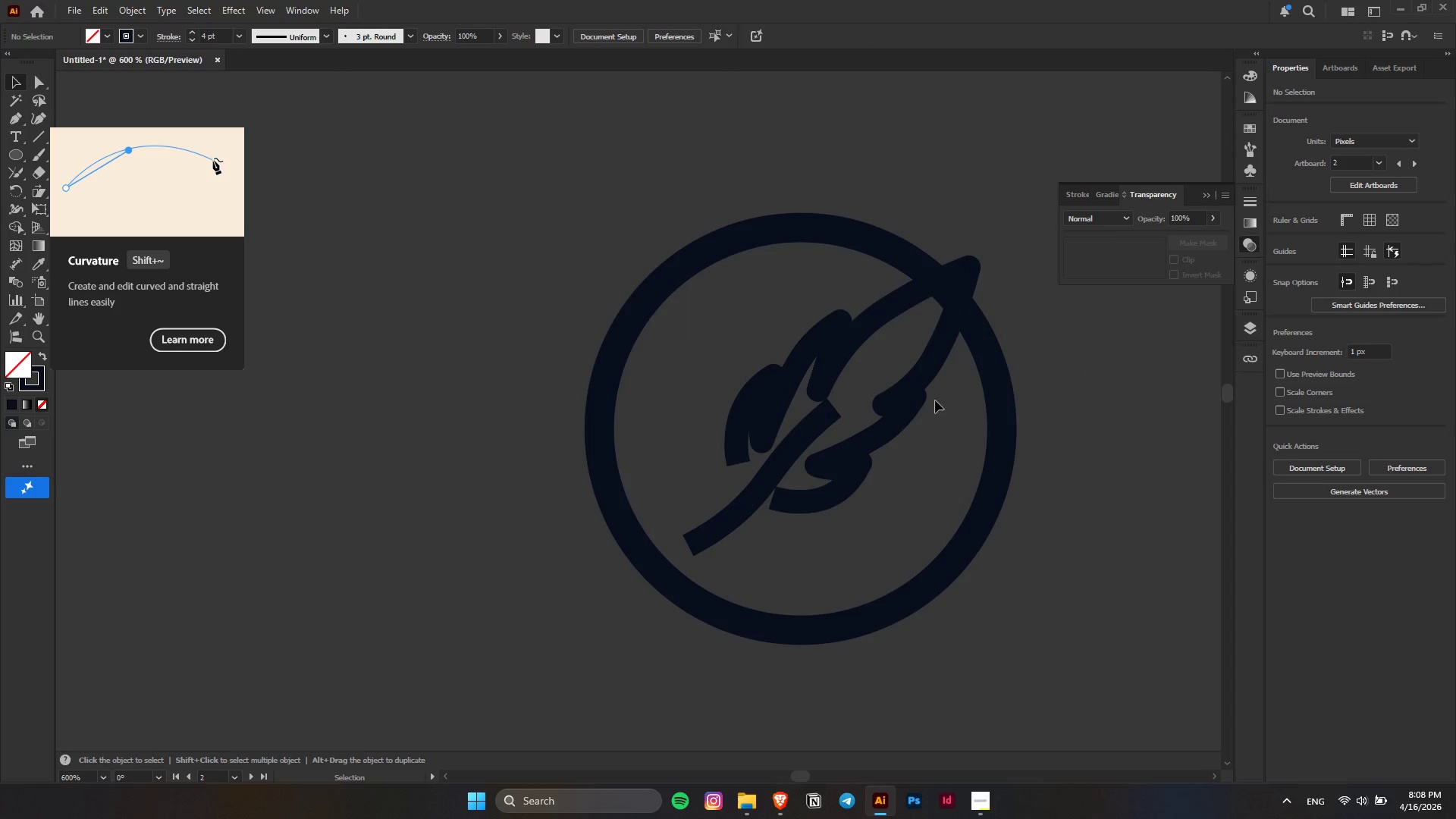 
left_click([914, 399])
 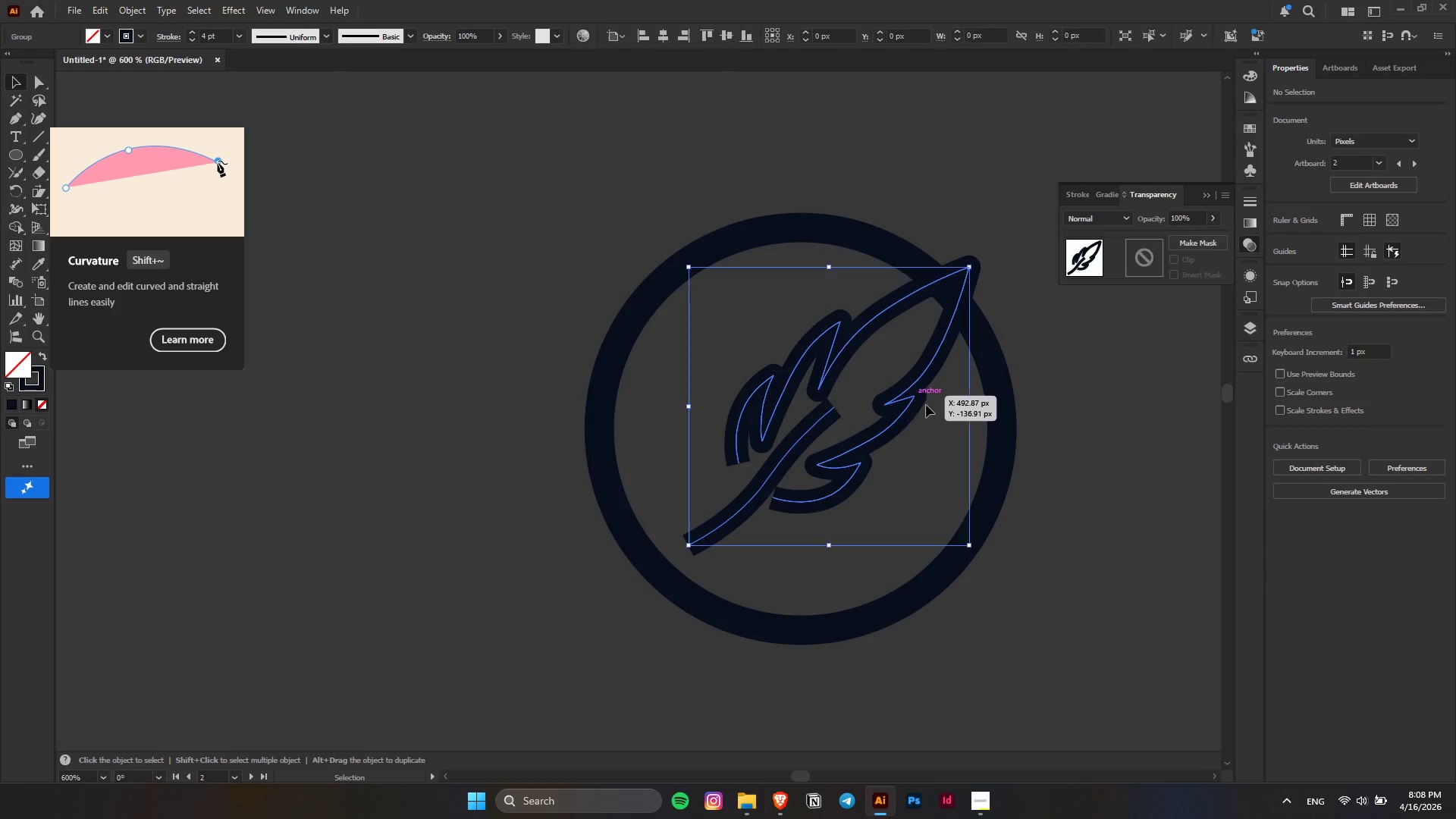 
key(Alt+AltLeft)
 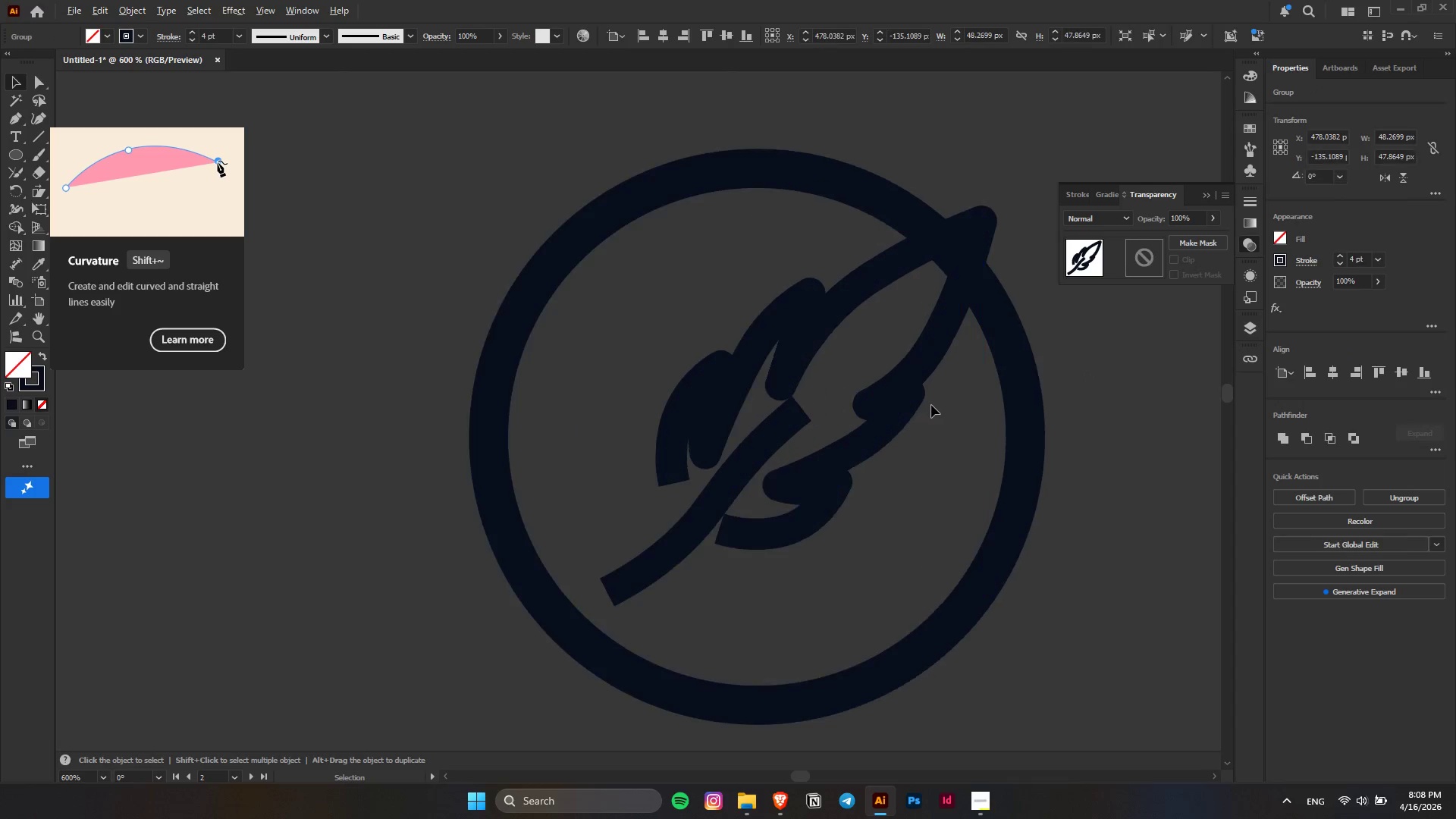 
scroll: coordinate [931, 405], scroll_direction: up, amount: 1.0
 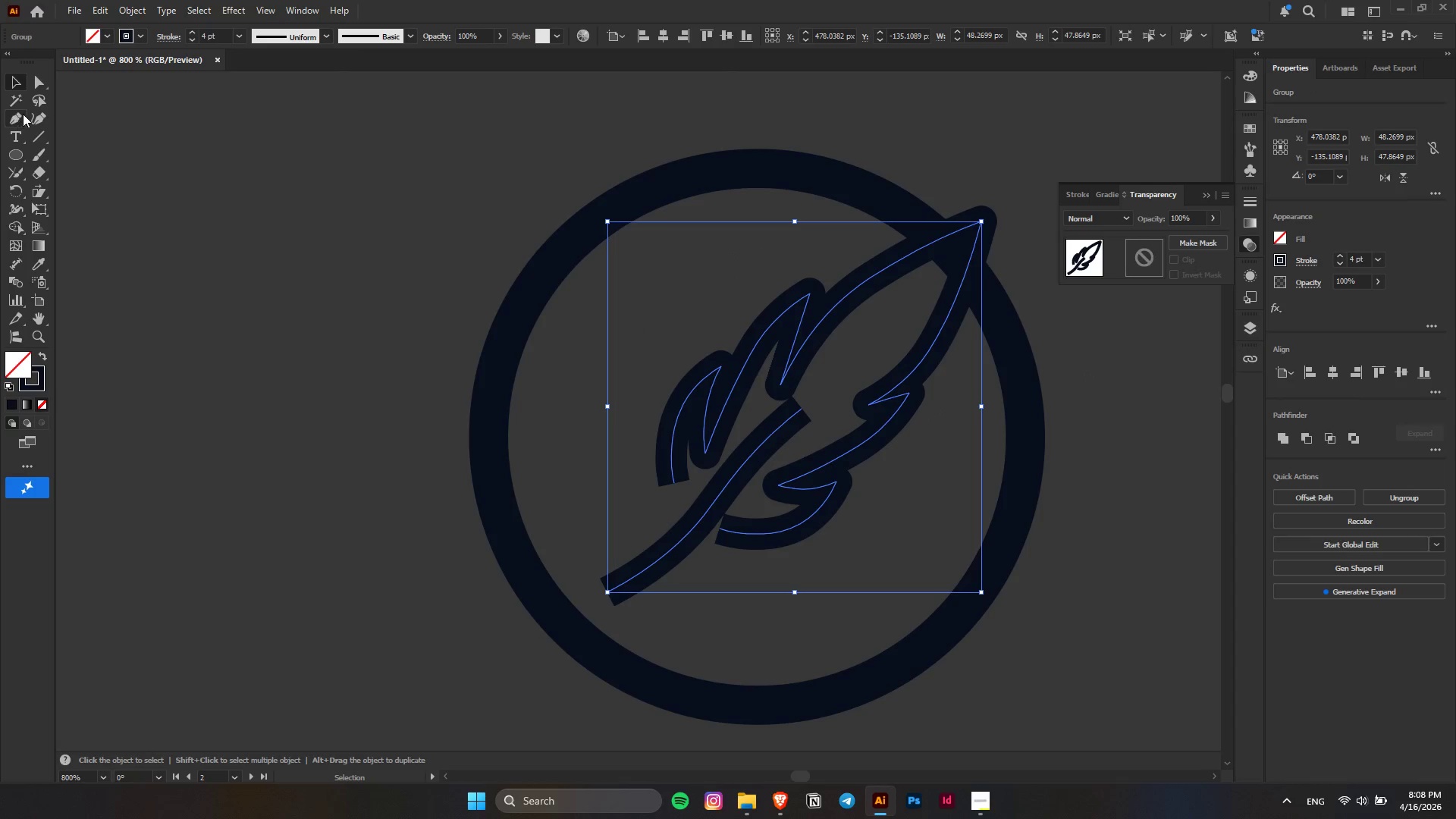 
left_click([39, 120])
 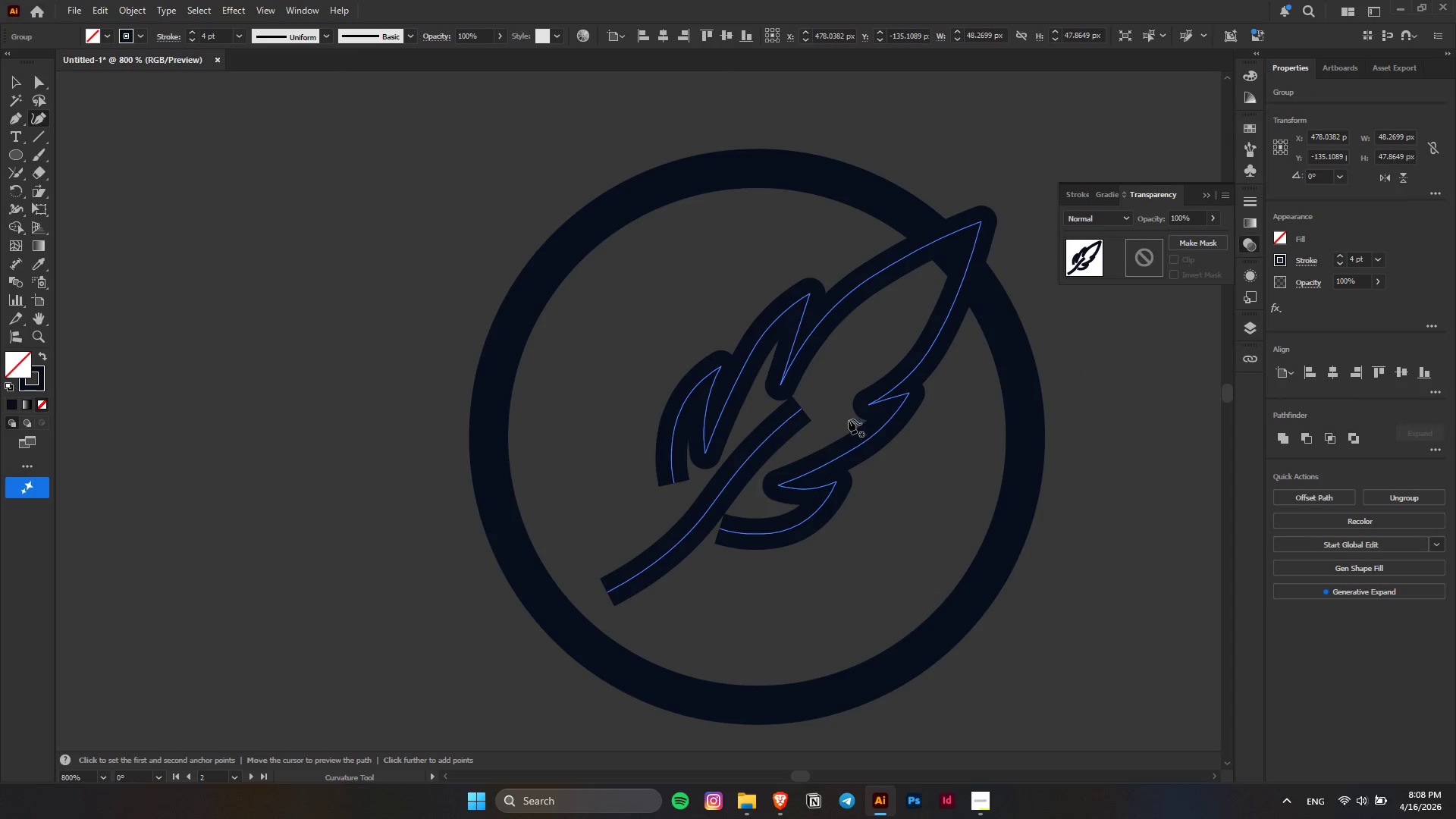 
key(A)
 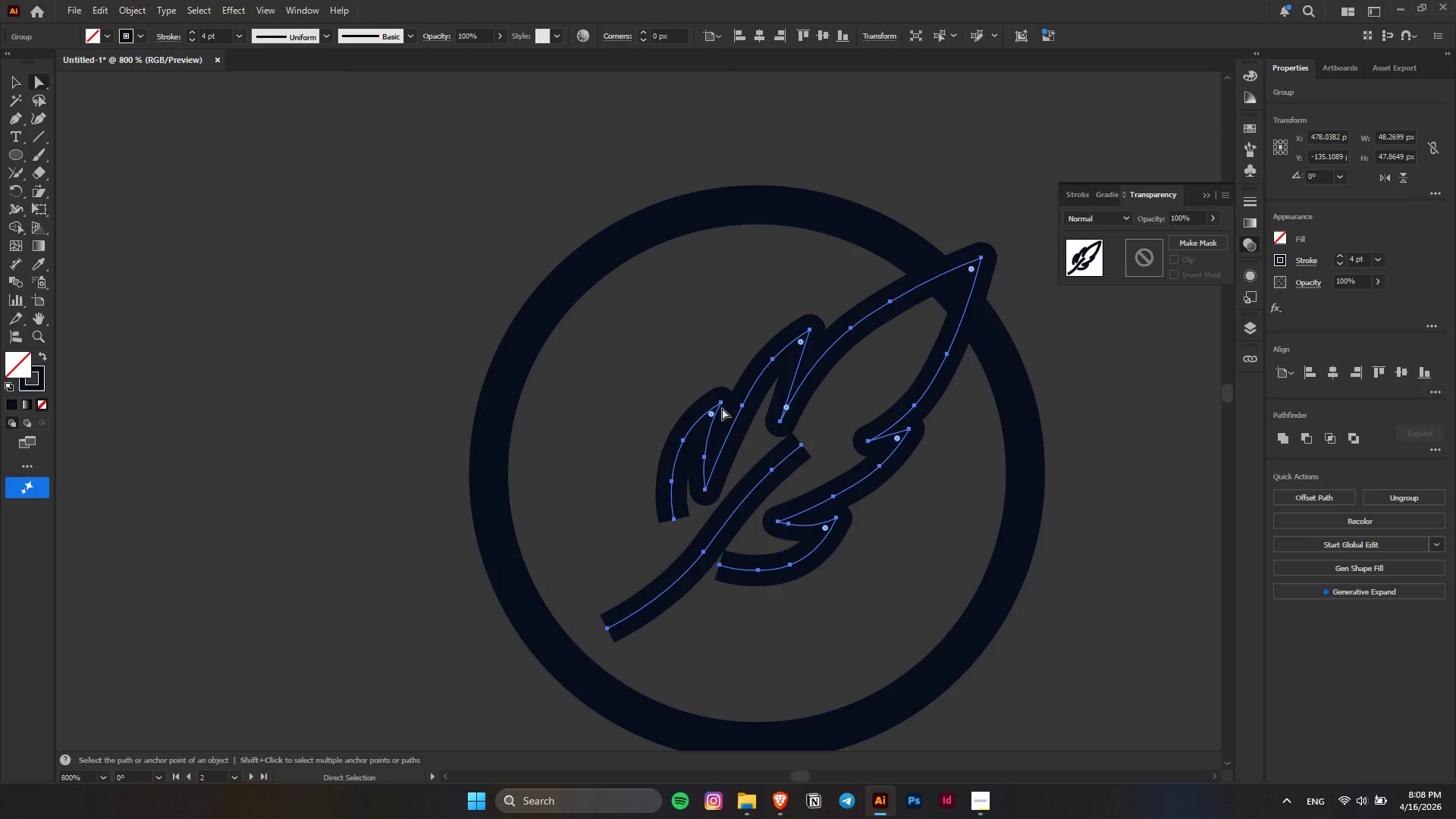 
scroll: coordinate [798, 410], scroll_direction: up, amount: 2.0
 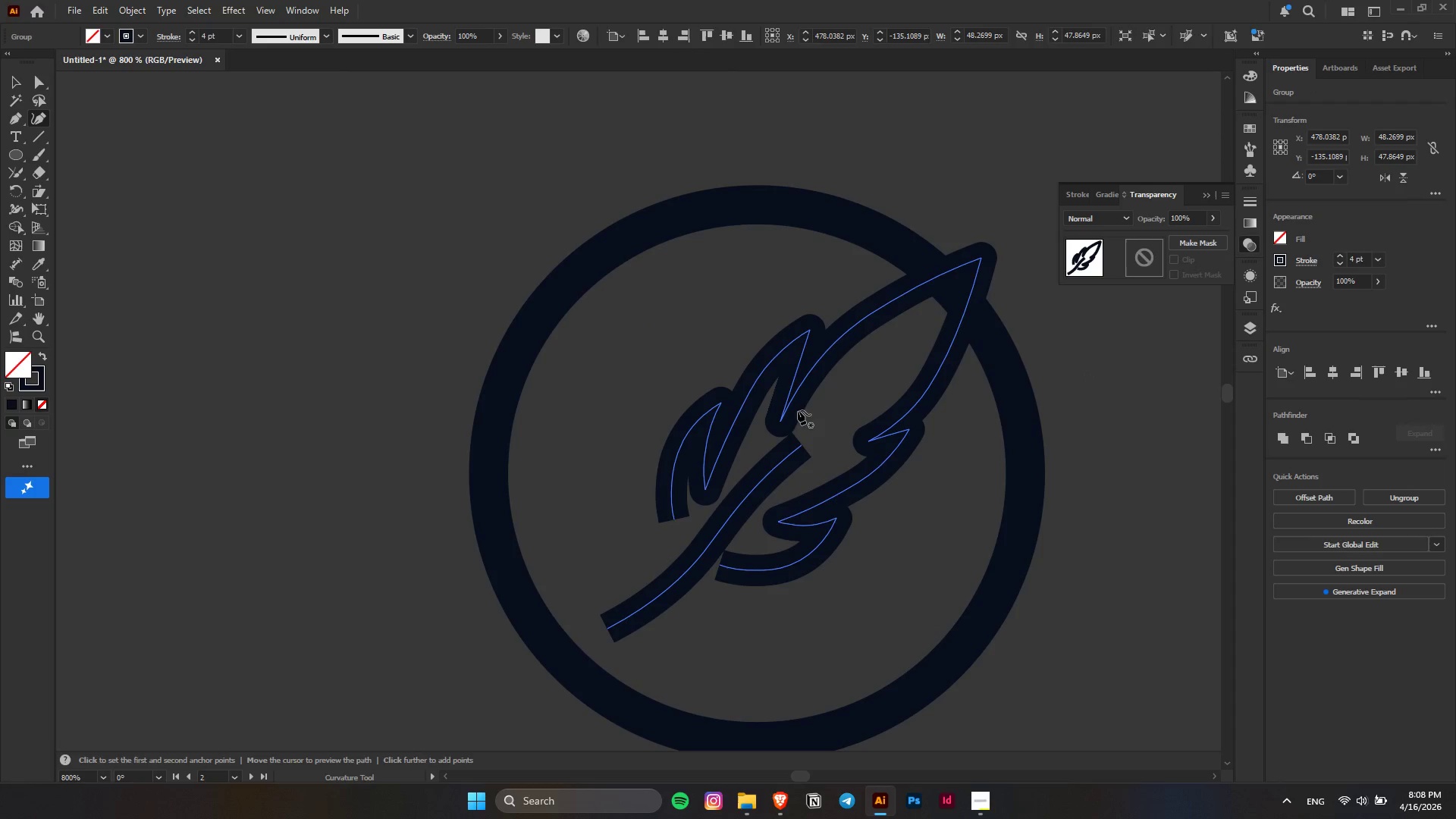 
left_click([722, 405])
 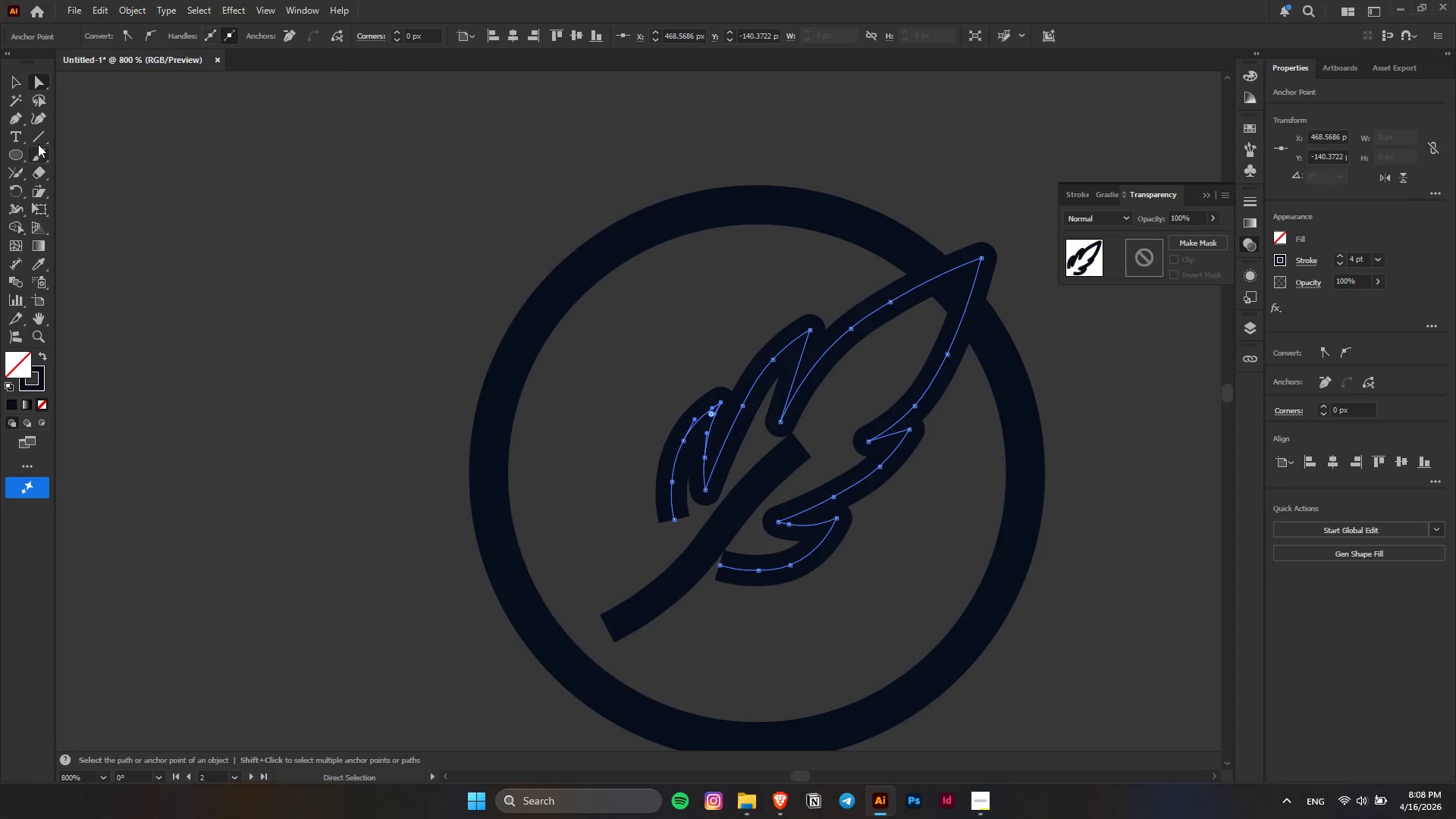 
left_click([39, 119])
 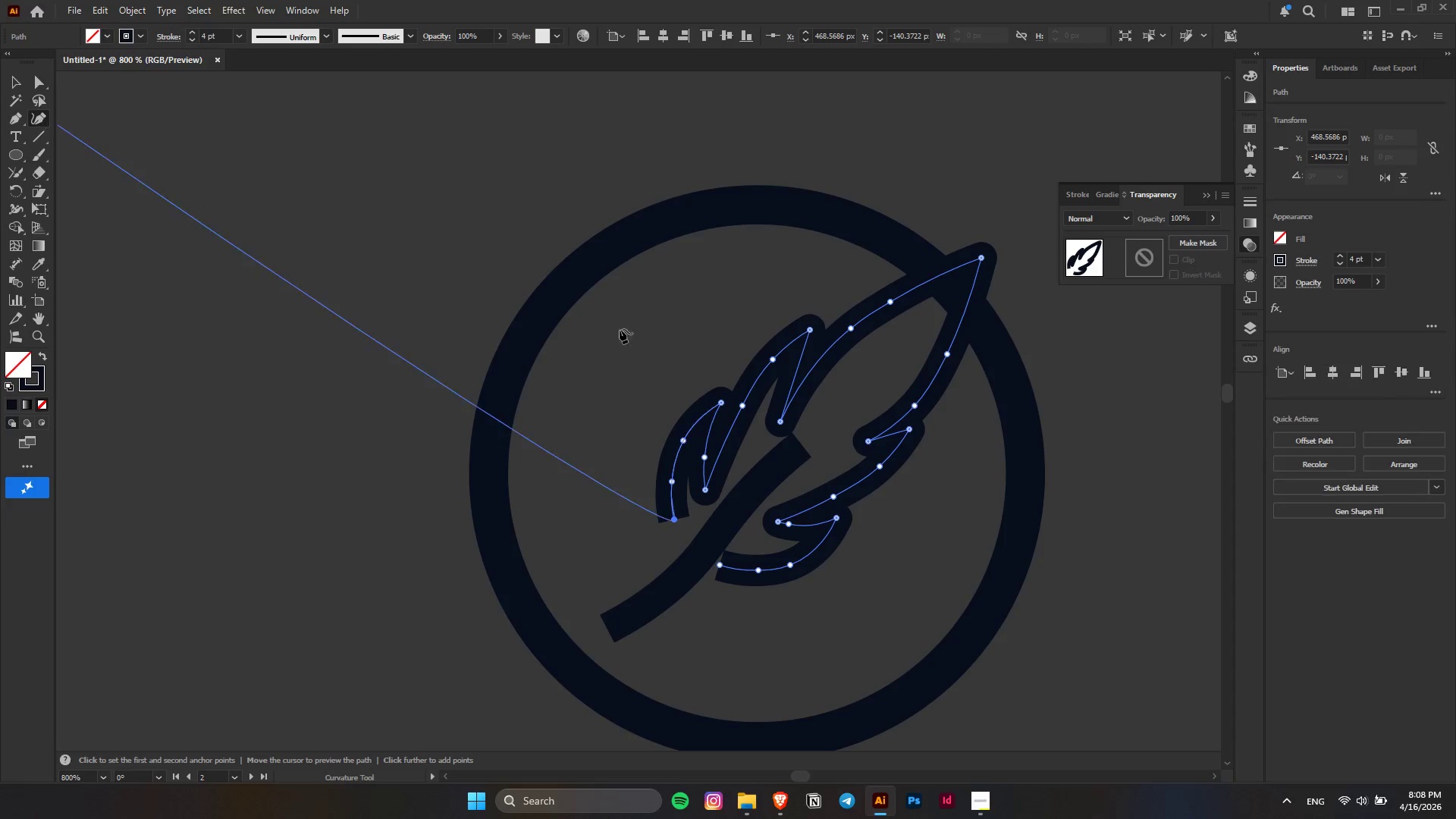 
hold_key(key=AltLeft, duration=0.41)
scroll: coordinate [761, 389], scroll_direction: up, amount: 2.0
 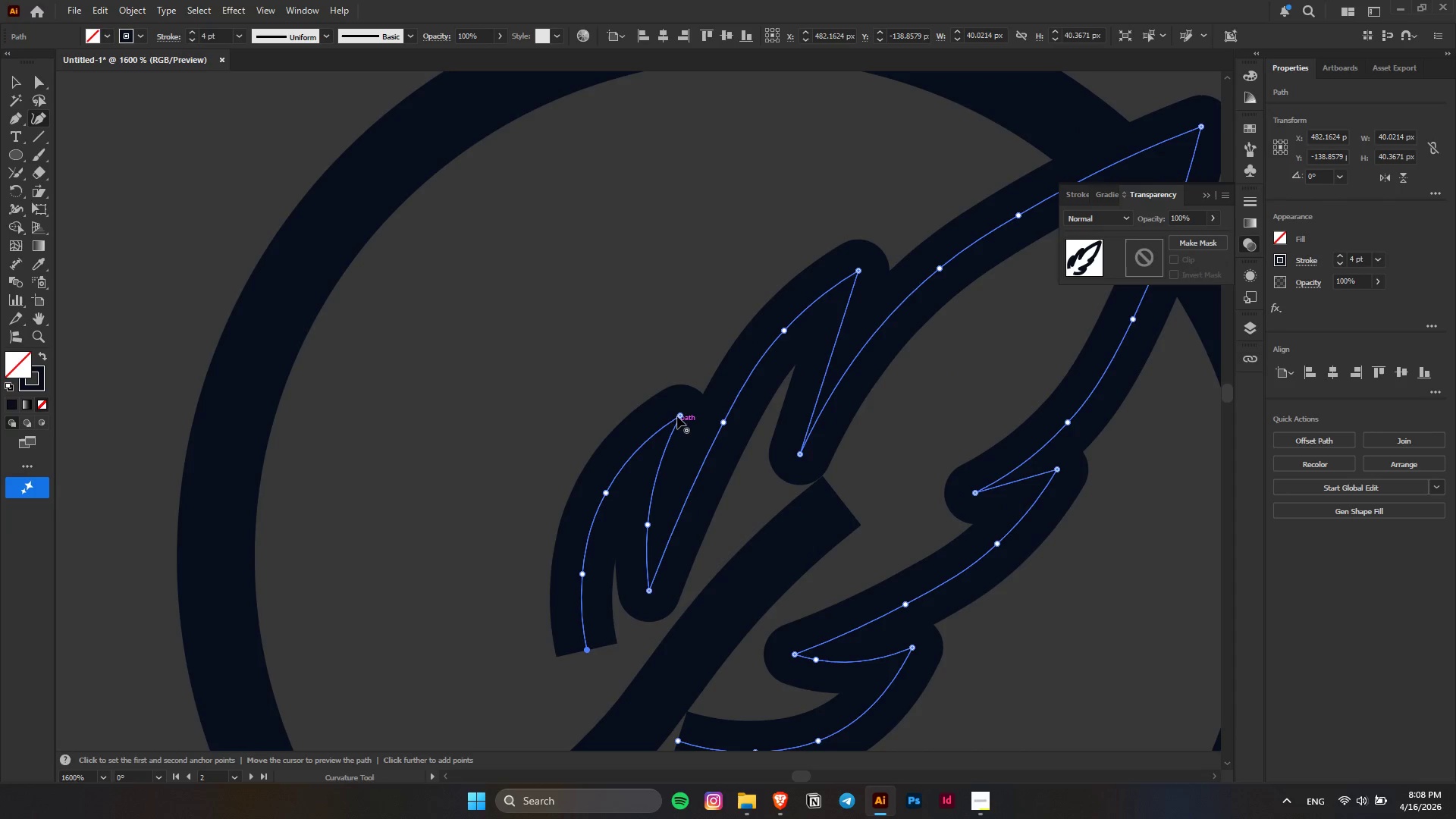 
left_click_drag(start_coordinate=[679, 416], to_coordinate=[667, 383])
 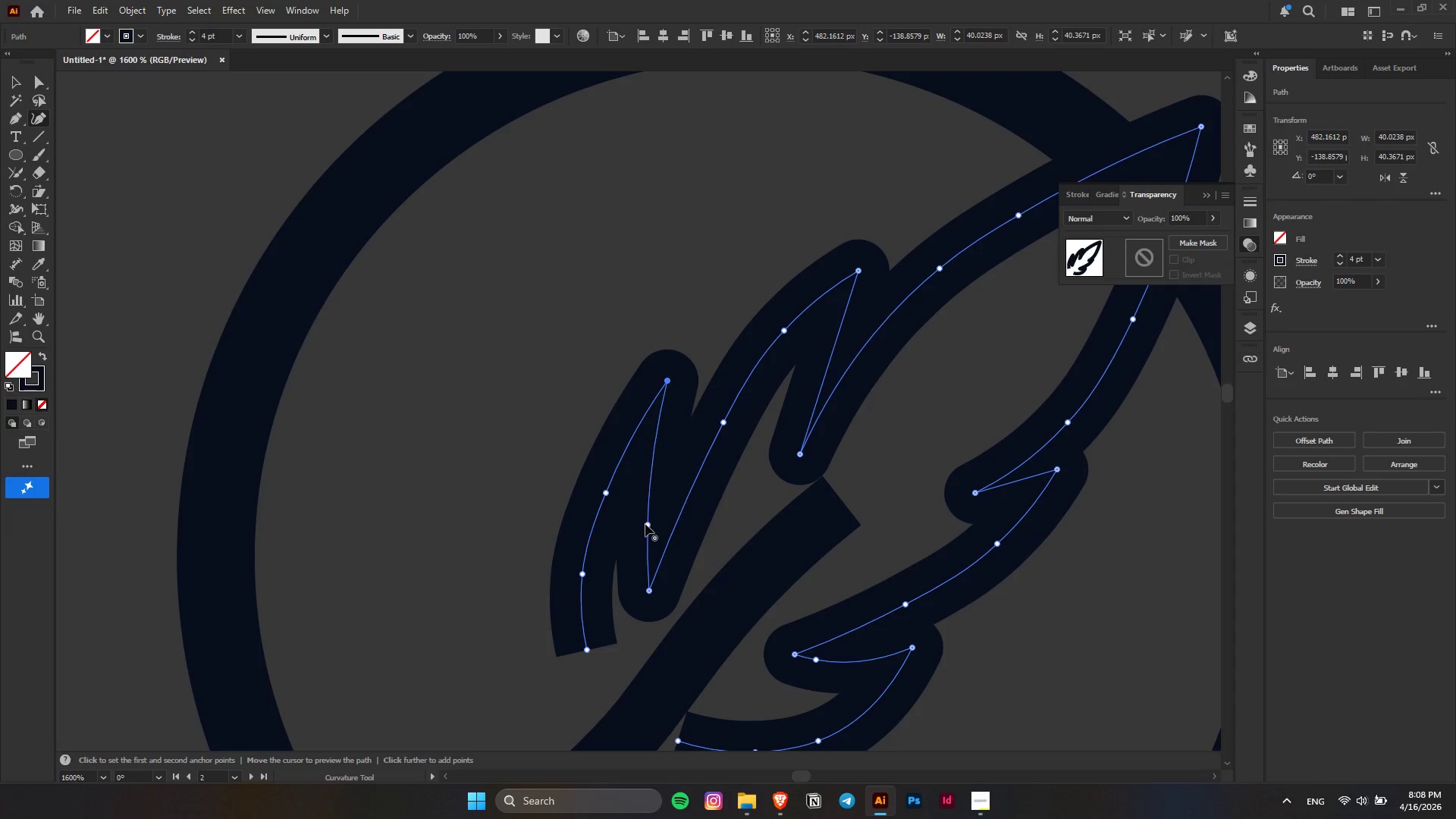 
left_click_drag(start_coordinate=[646, 524], to_coordinate=[637, 526])
 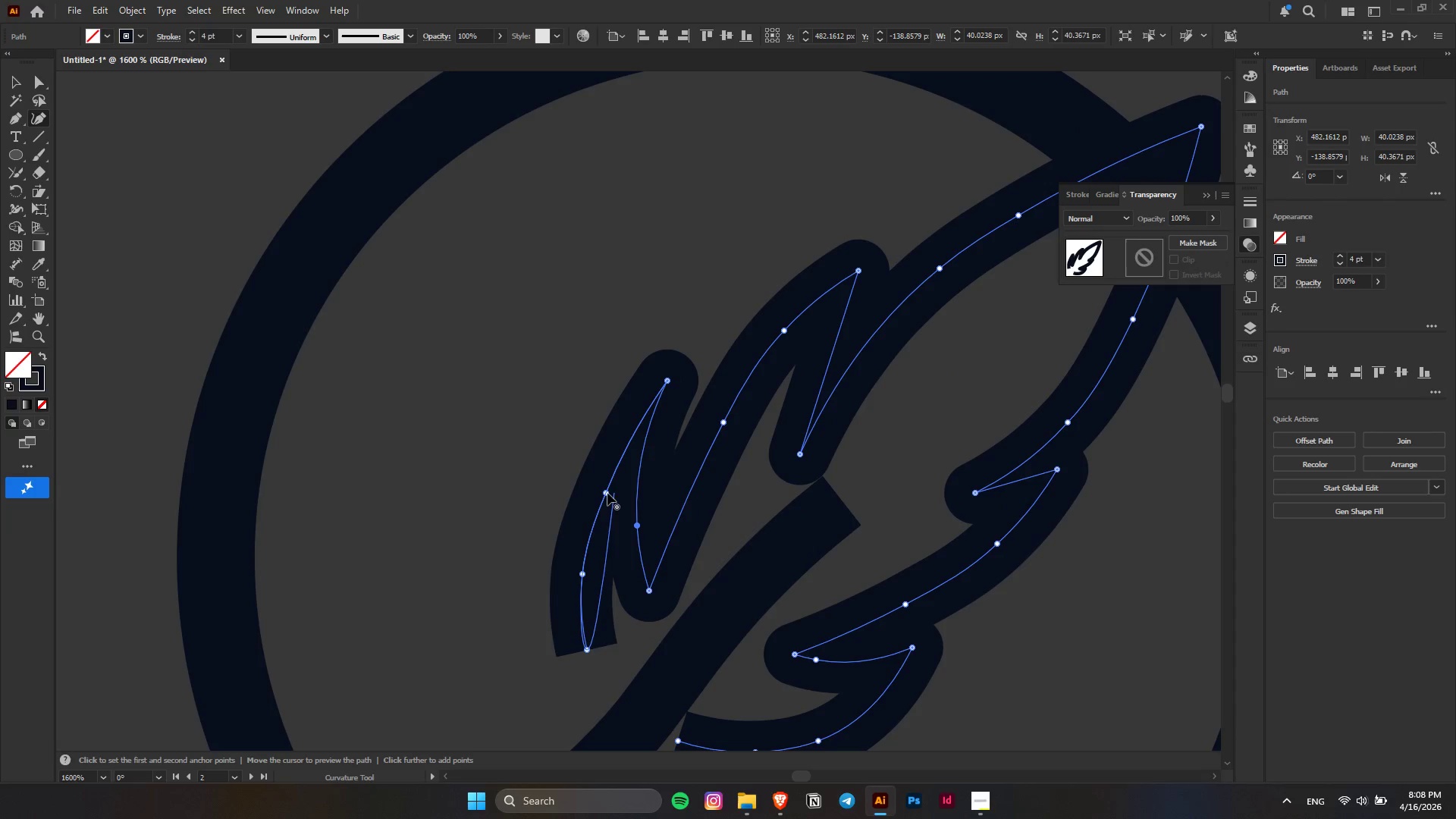 
left_click_drag(start_coordinate=[607, 491], to_coordinate=[598, 488])
 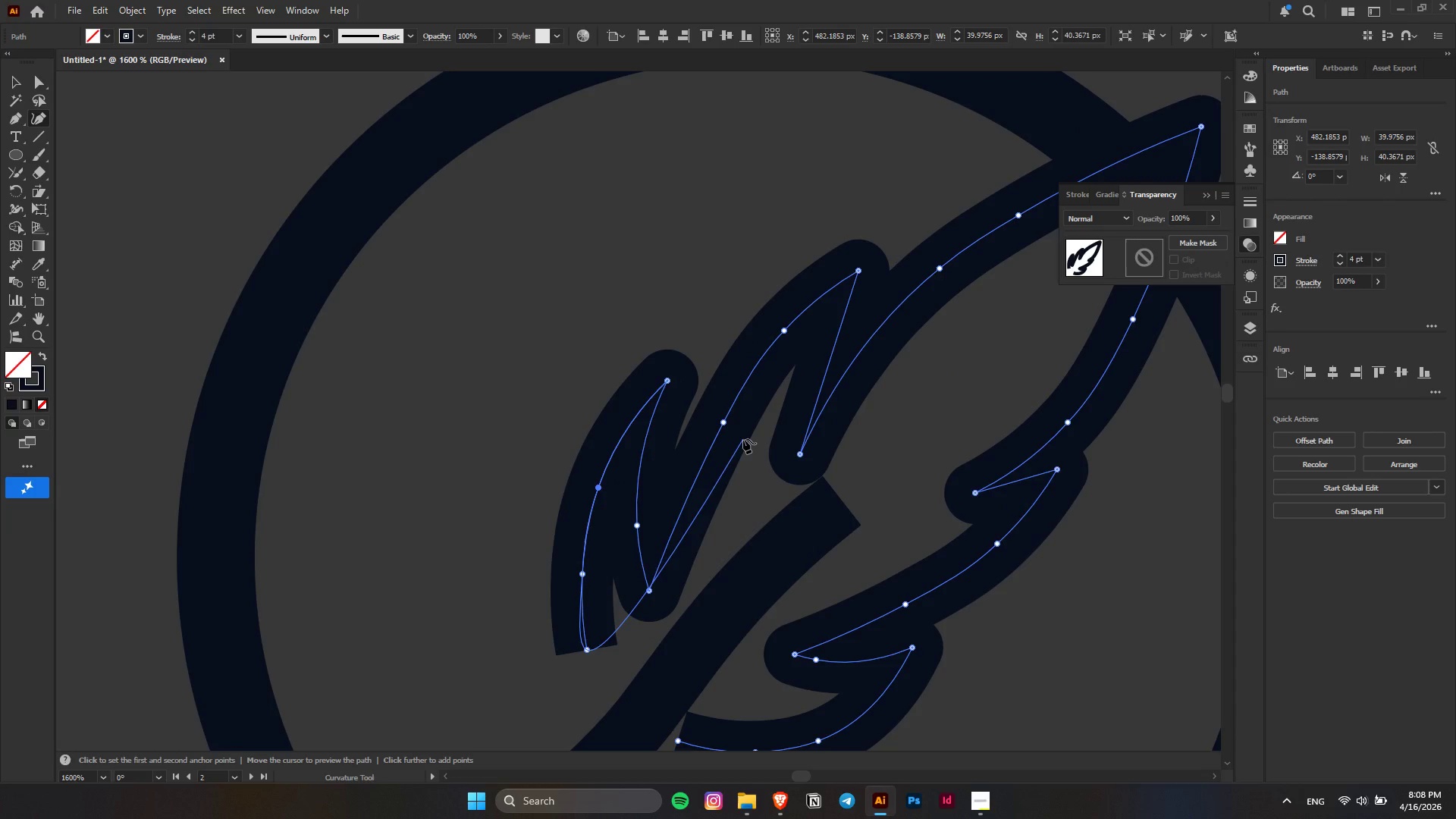 
key(Control+ControlLeft)
 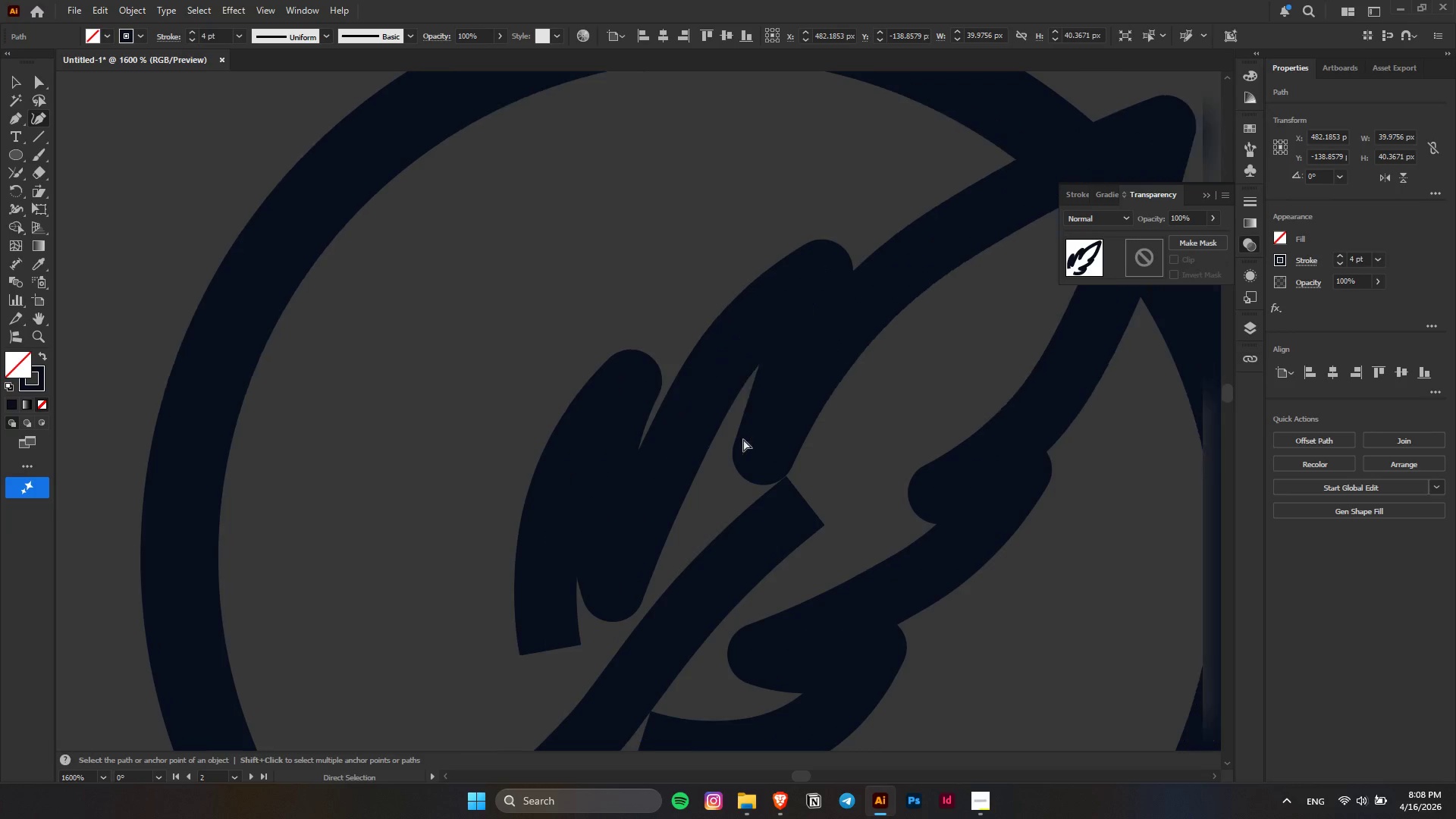 
scroll: coordinate [743, 439], scroll_direction: down, amount: 5.0
 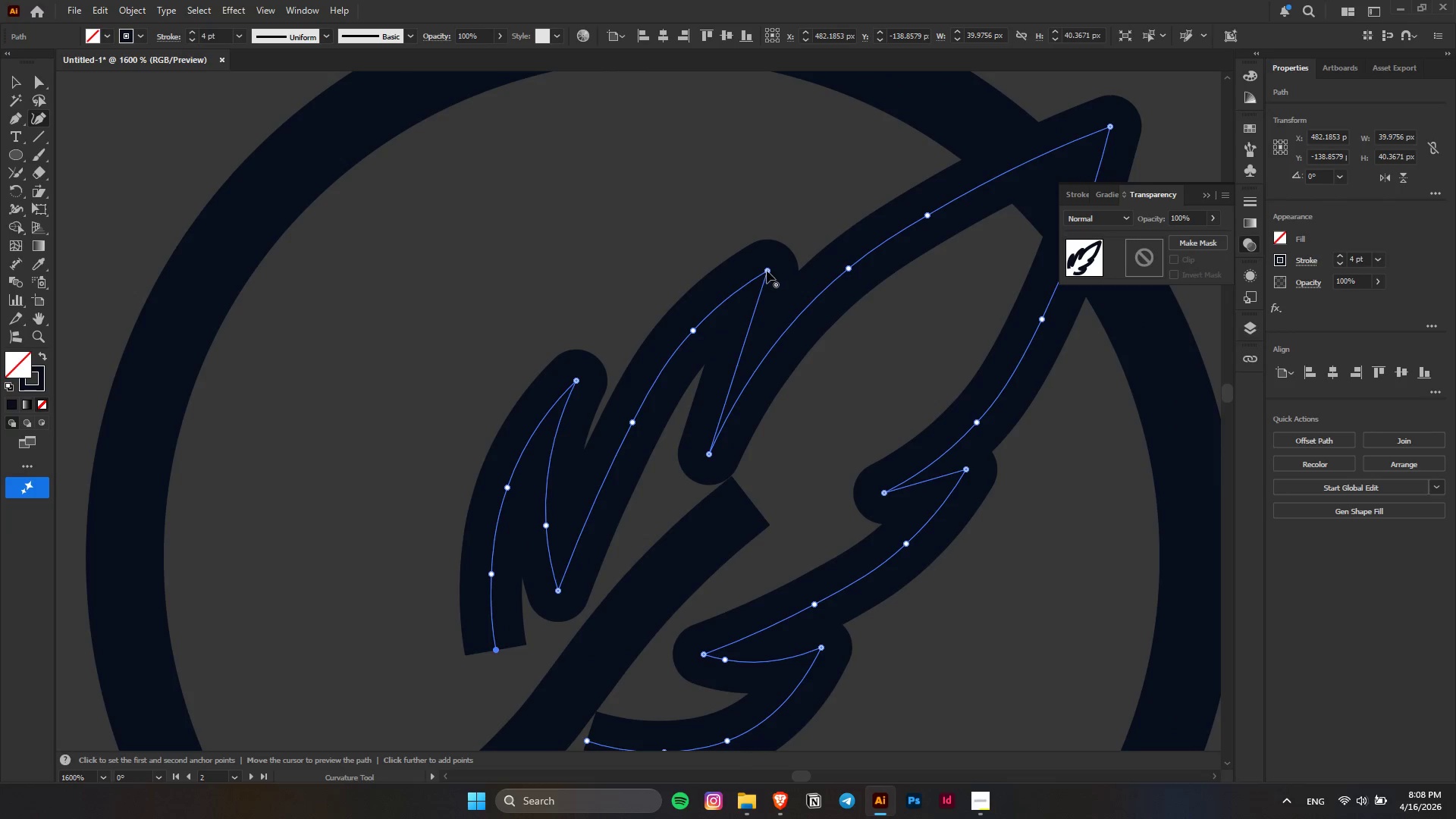 
left_click_drag(start_coordinate=[767, 271], to_coordinate=[769, 259])
 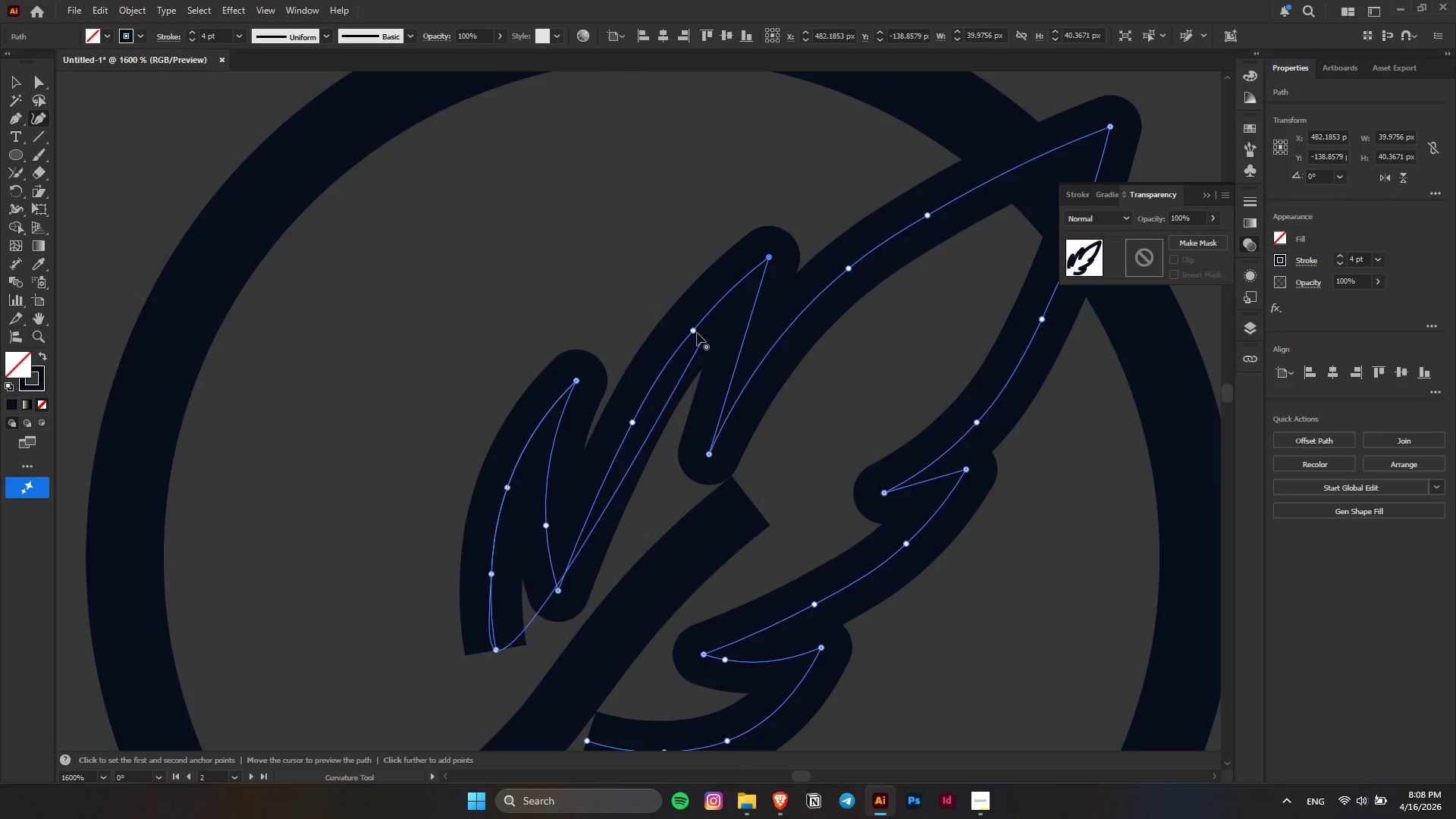 
left_click_drag(start_coordinate=[695, 331], to_coordinate=[679, 328])
 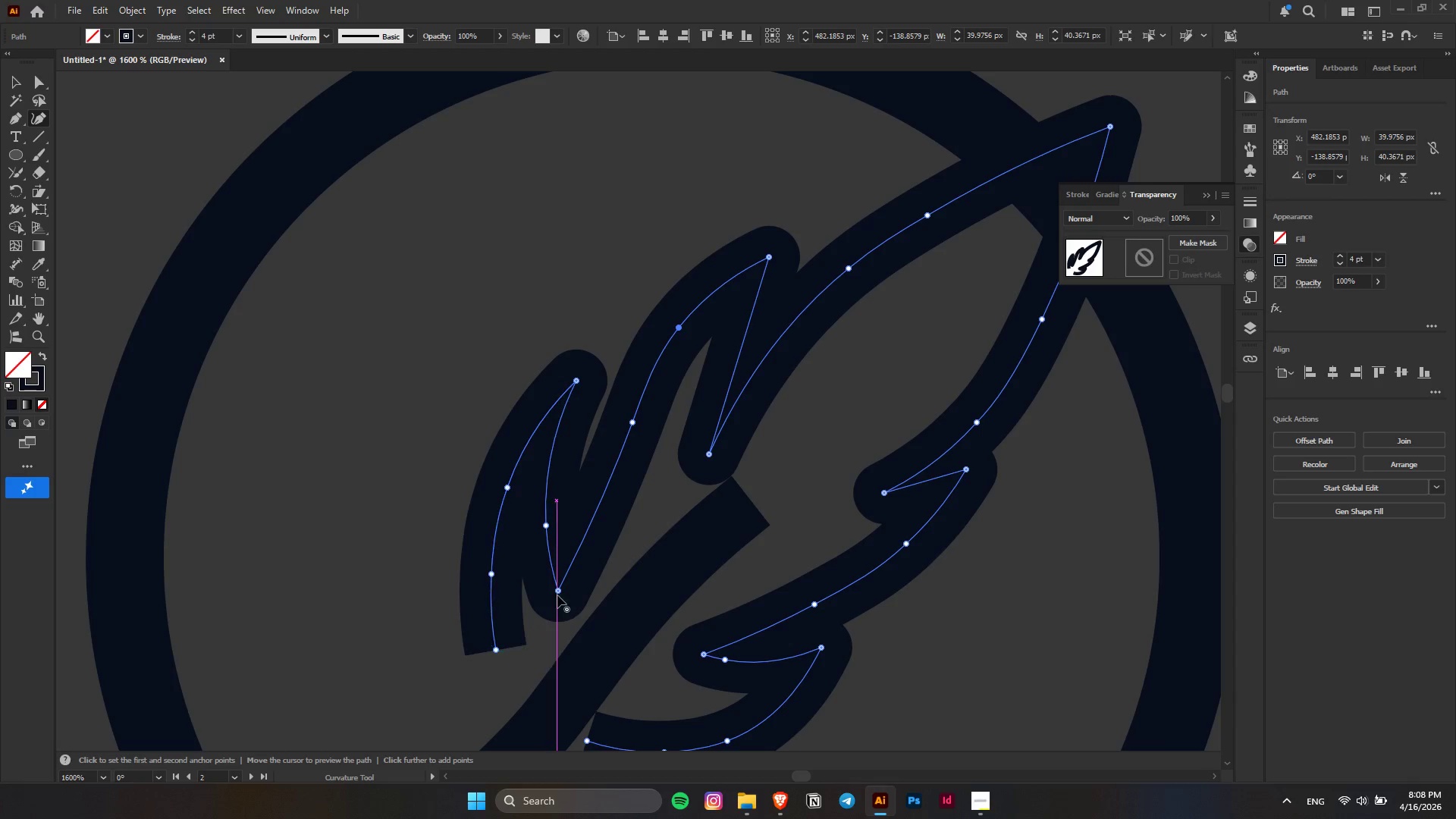 
left_click_drag(start_coordinate=[557, 595], to_coordinate=[571, 596])
 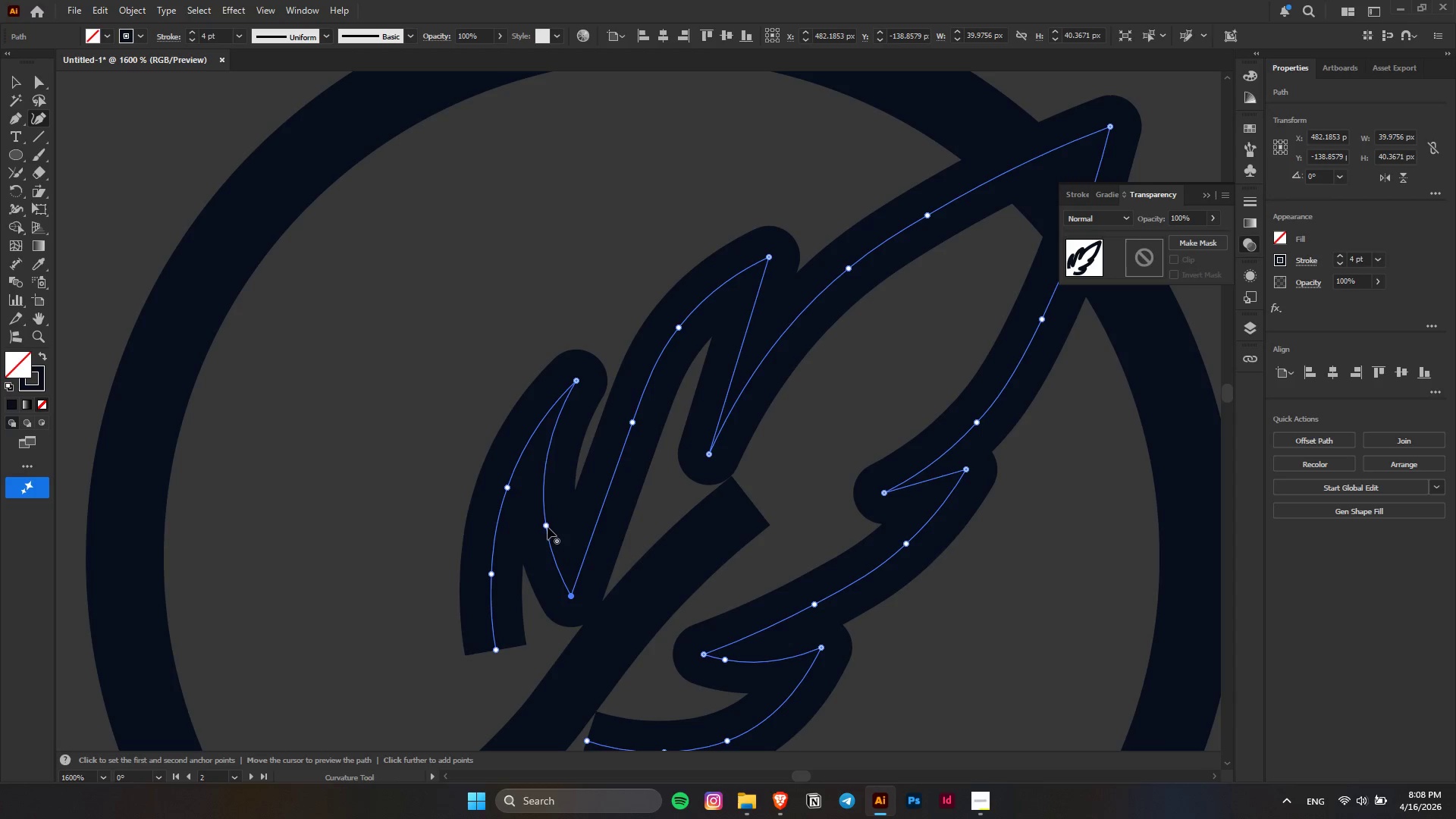 
left_click_drag(start_coordinate=[548, 526], to_coordinate=[563, 515])
 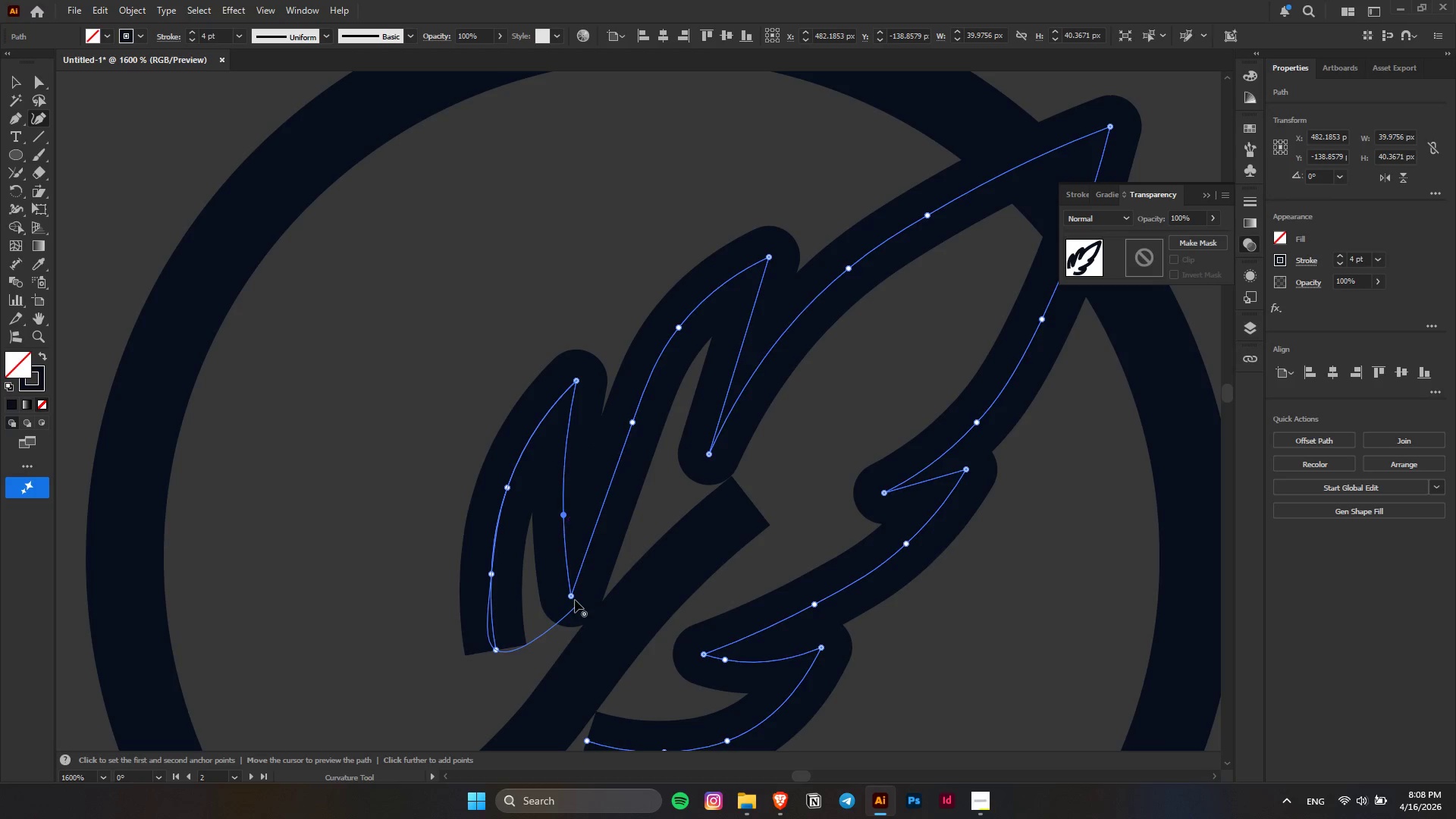 
left_click_drag(start_coordinate=[573, 598], to_coordinate=[577, 566])
 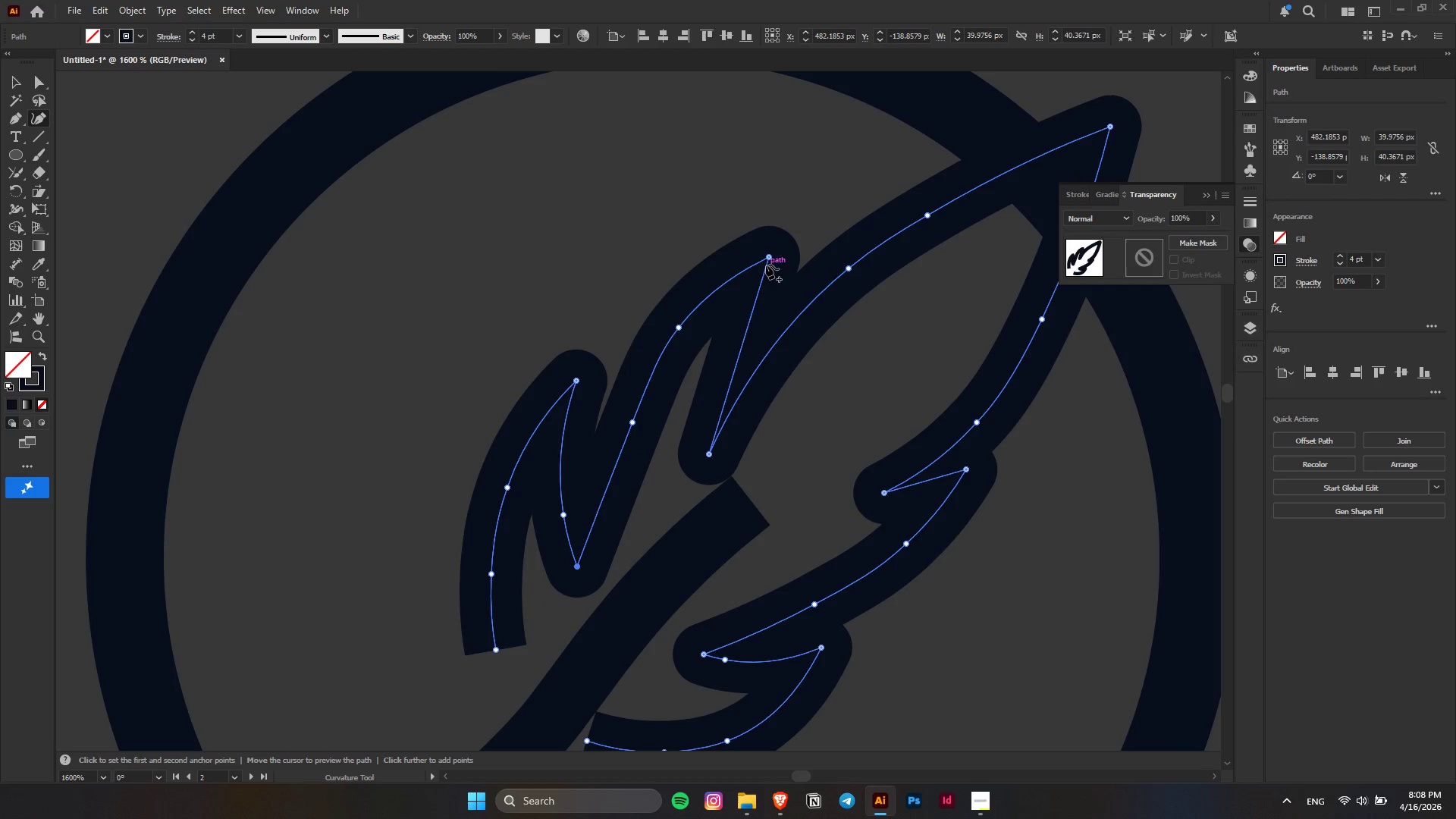 
left_click_drag(start_coordinate=[769, 259], to_coordinate=[740, 255])
 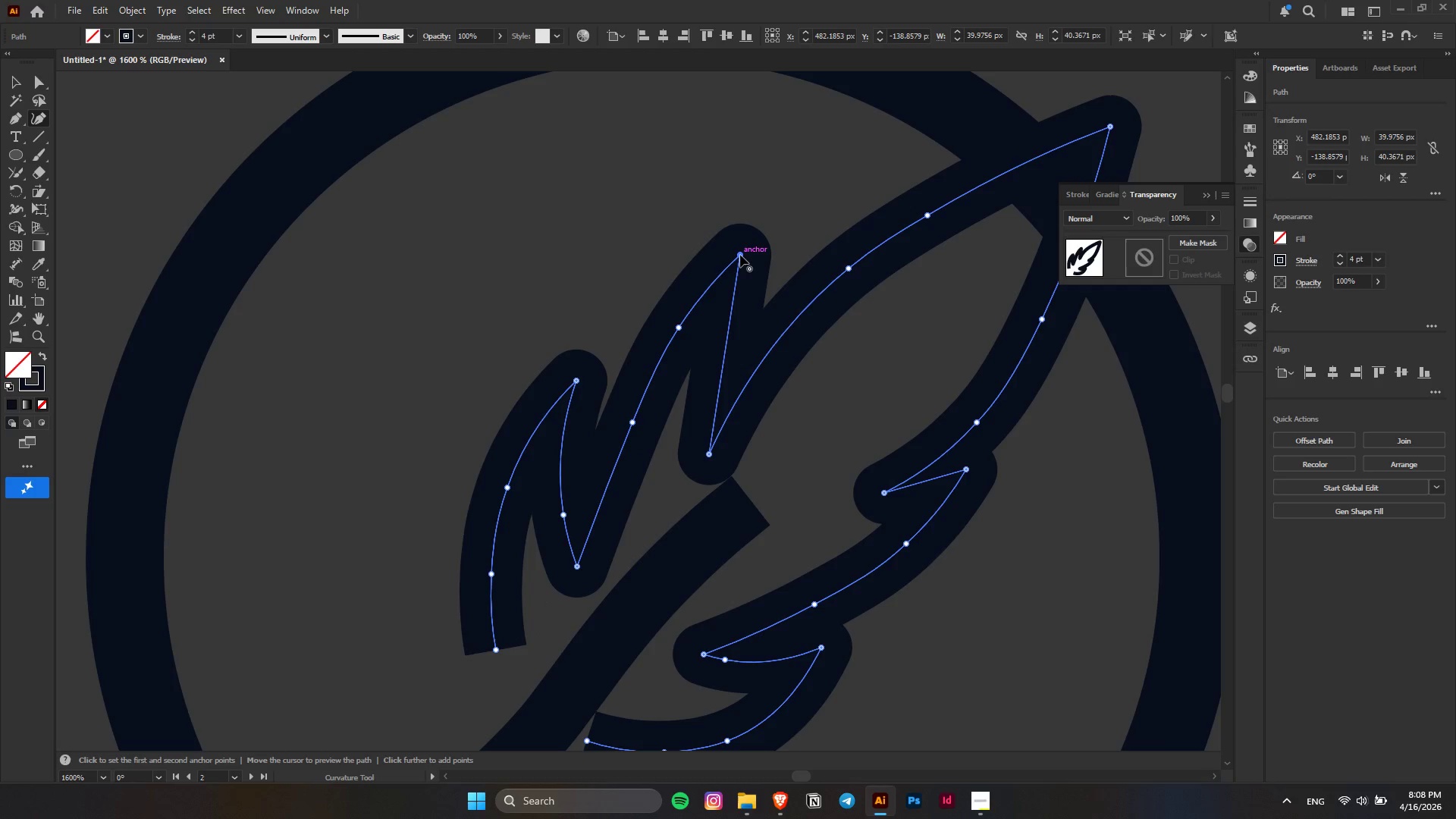 
left_click_drag(start_coordinate=[740, 255], to_coordinate=[747, 259])
 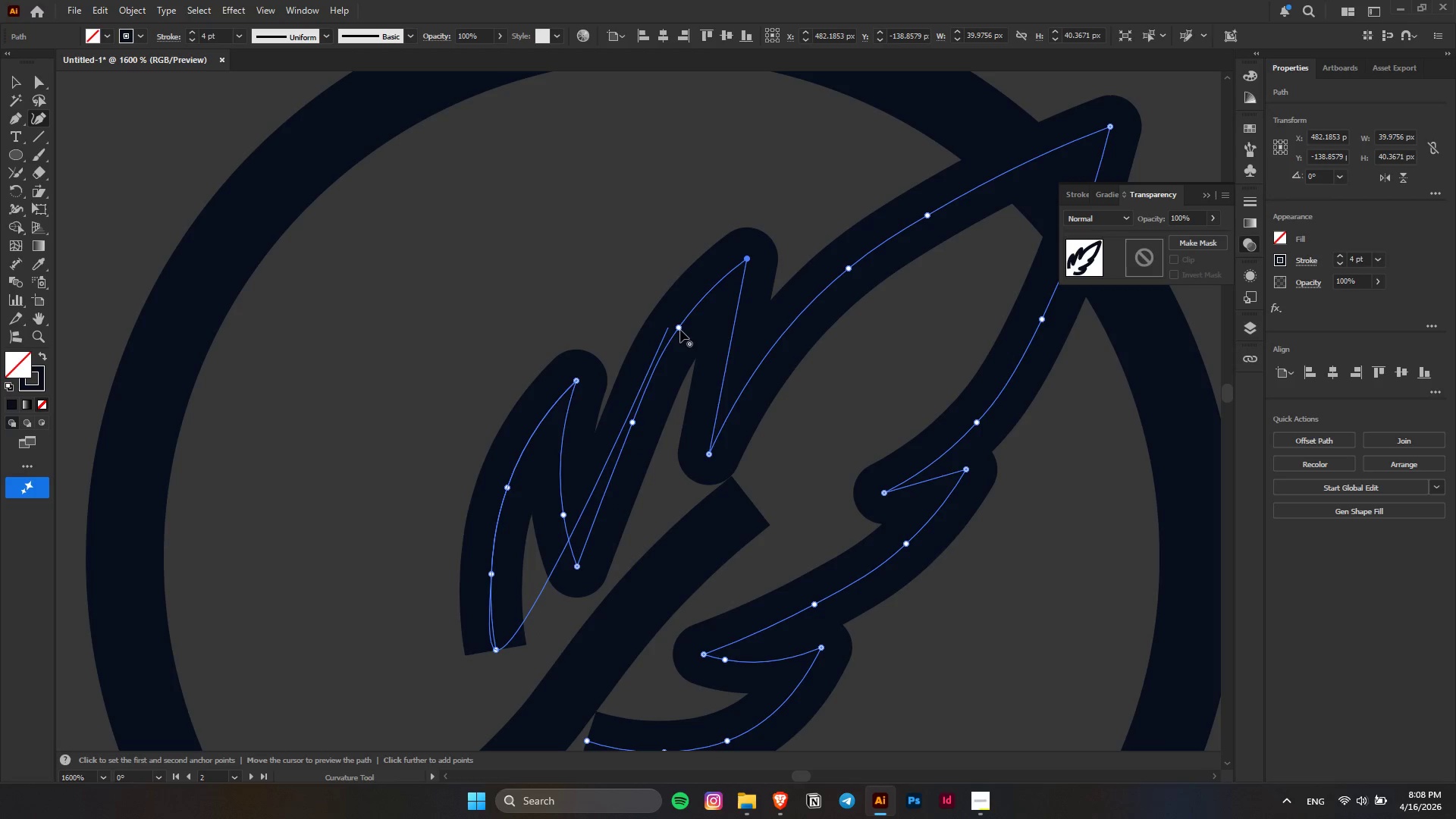 
left_click_drag(start_coordinate=[680, 330], to_coordinate=[678, 318])
 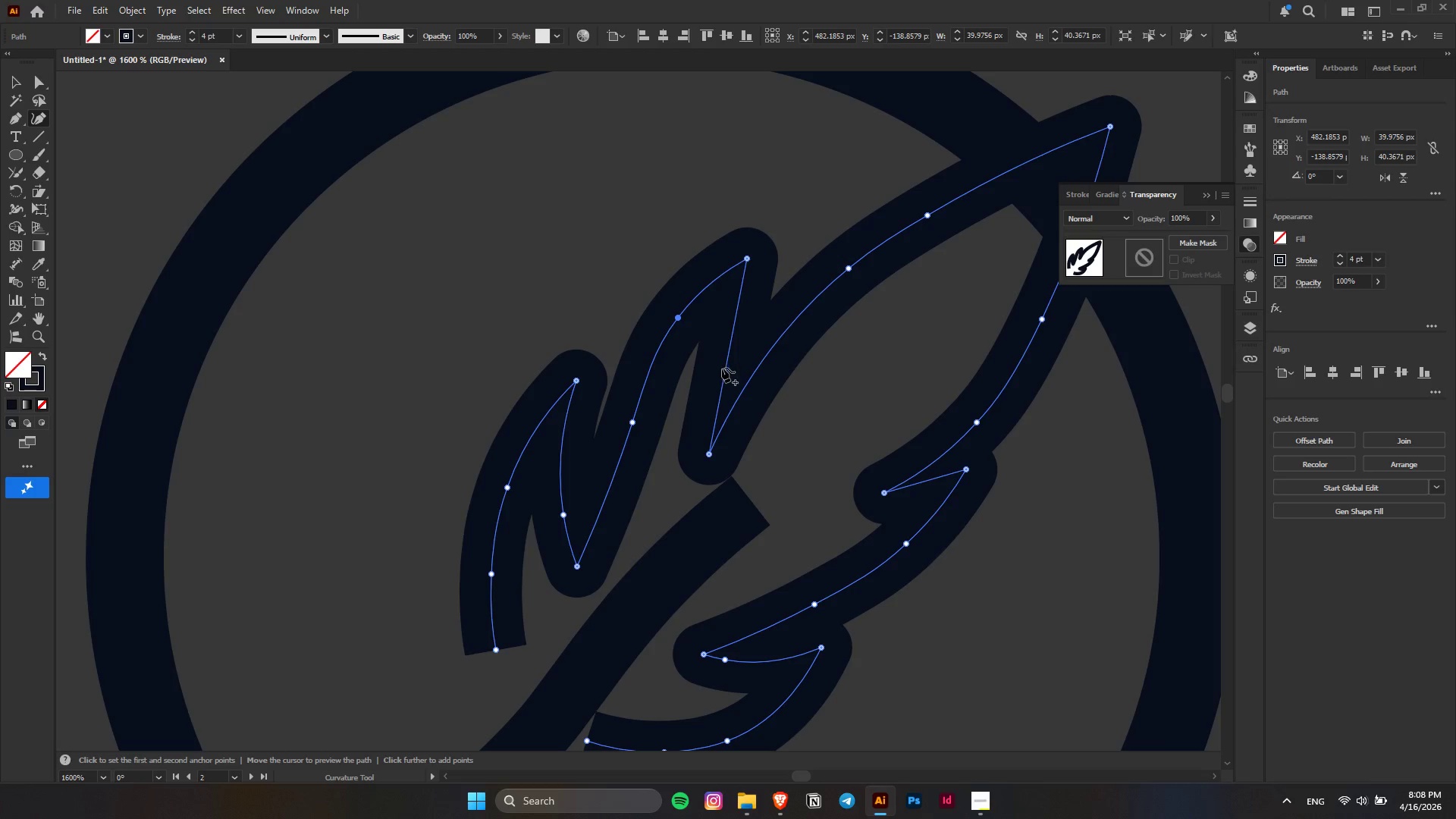 
left_click_drag(start_coordinate=[730, 362], to_coordinate=[704, 360])
 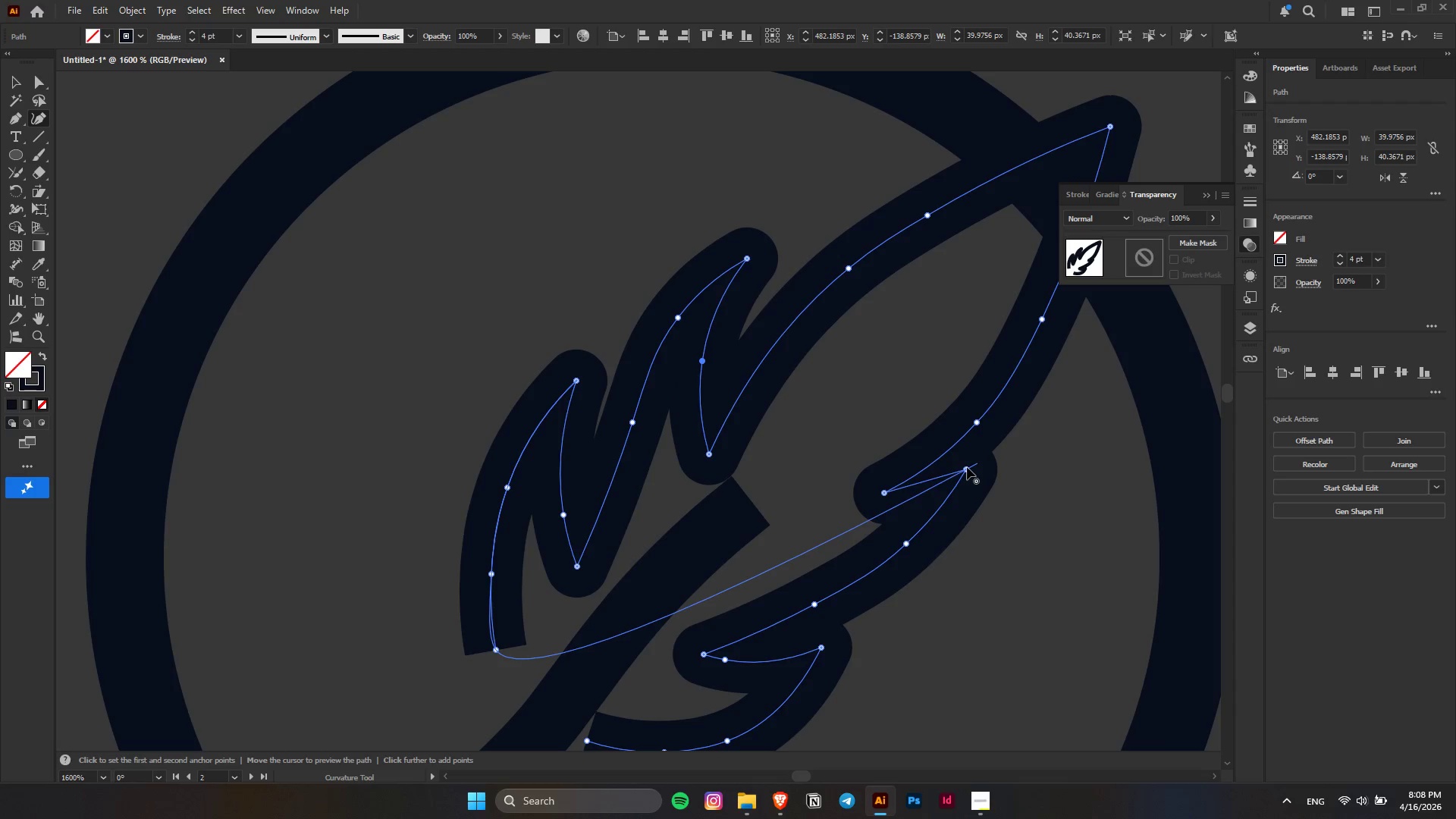 
left_click_drag(start_coordinate=[966, 468], to_coordinate=[1011, 513])
 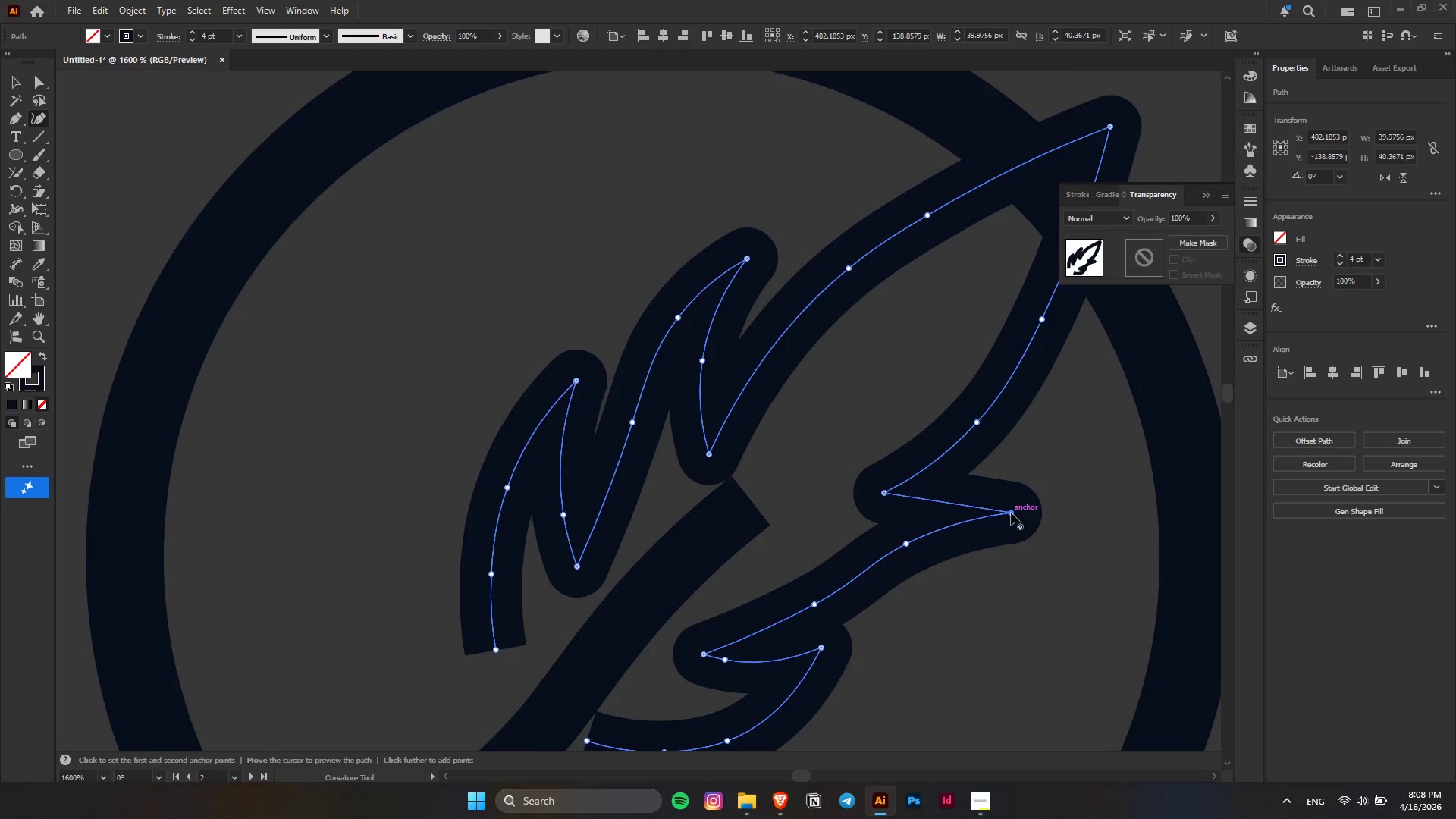 
scroll: coordinate [1011, 513], scroll_direction: down, amount: 9.0
 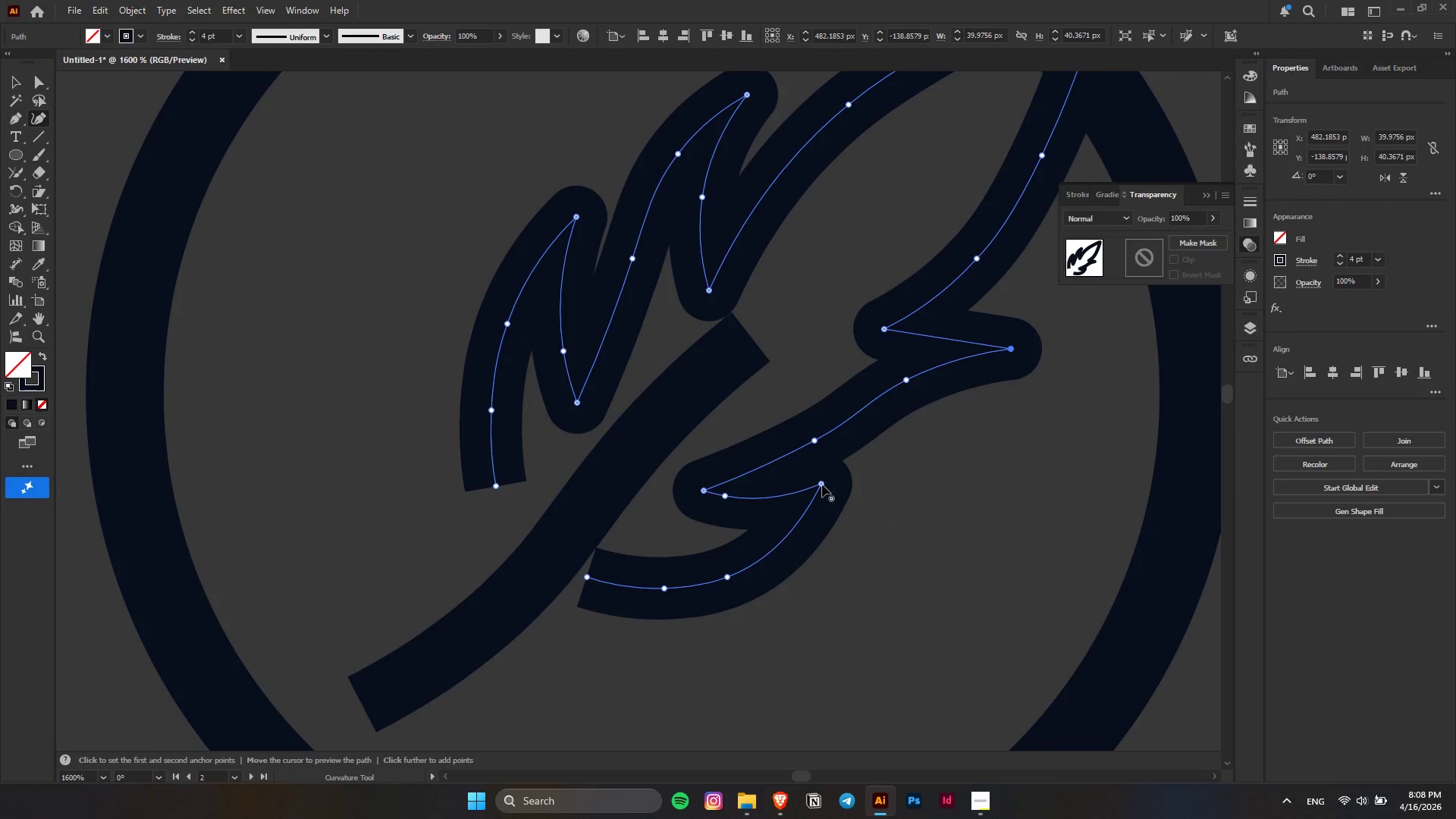 
left_click_drag(start_coordinate=[822, 485], to_coordinate=[870, 511])
 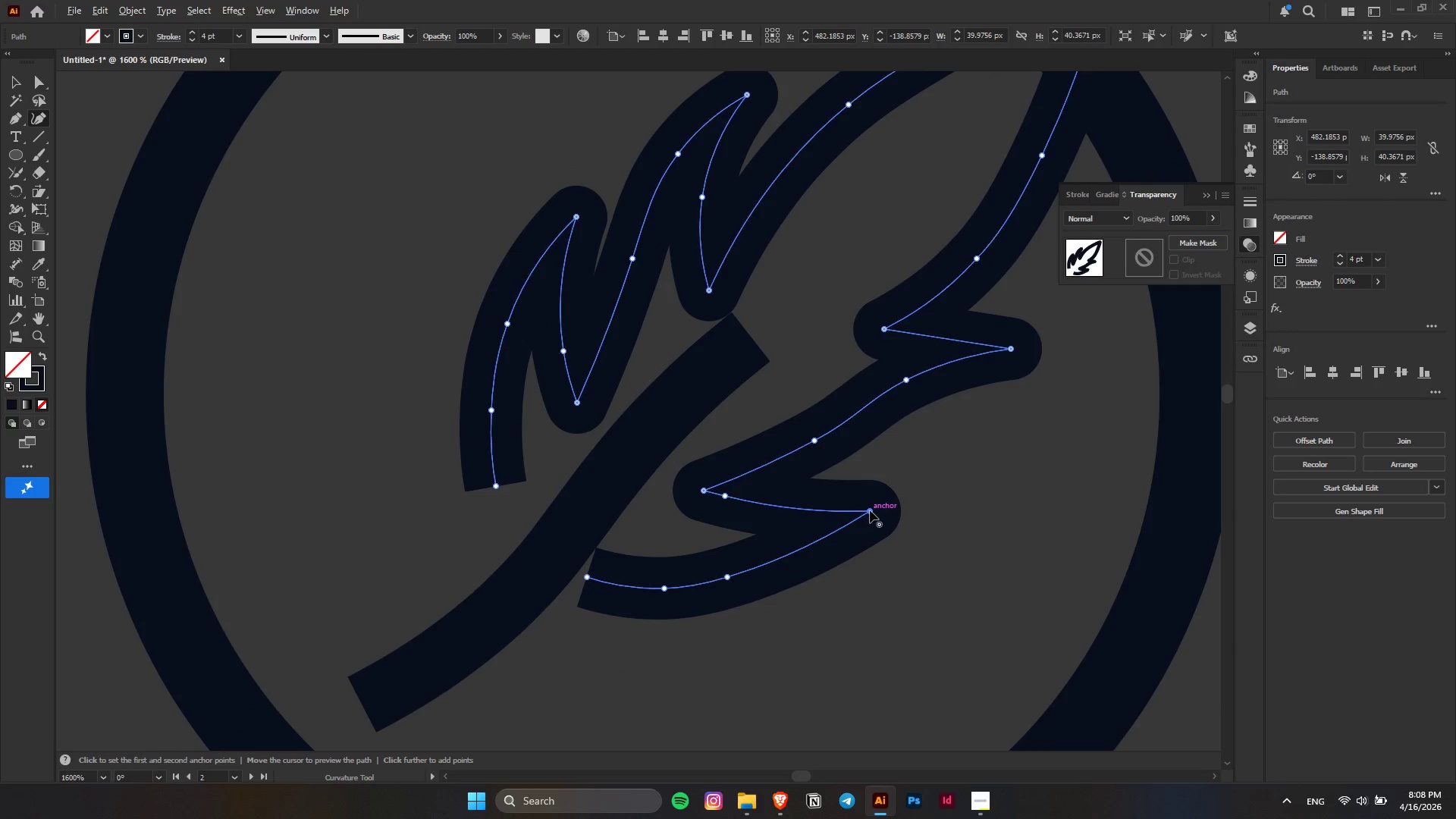 
hold_key(key=AltLeft, duration=0.34)
 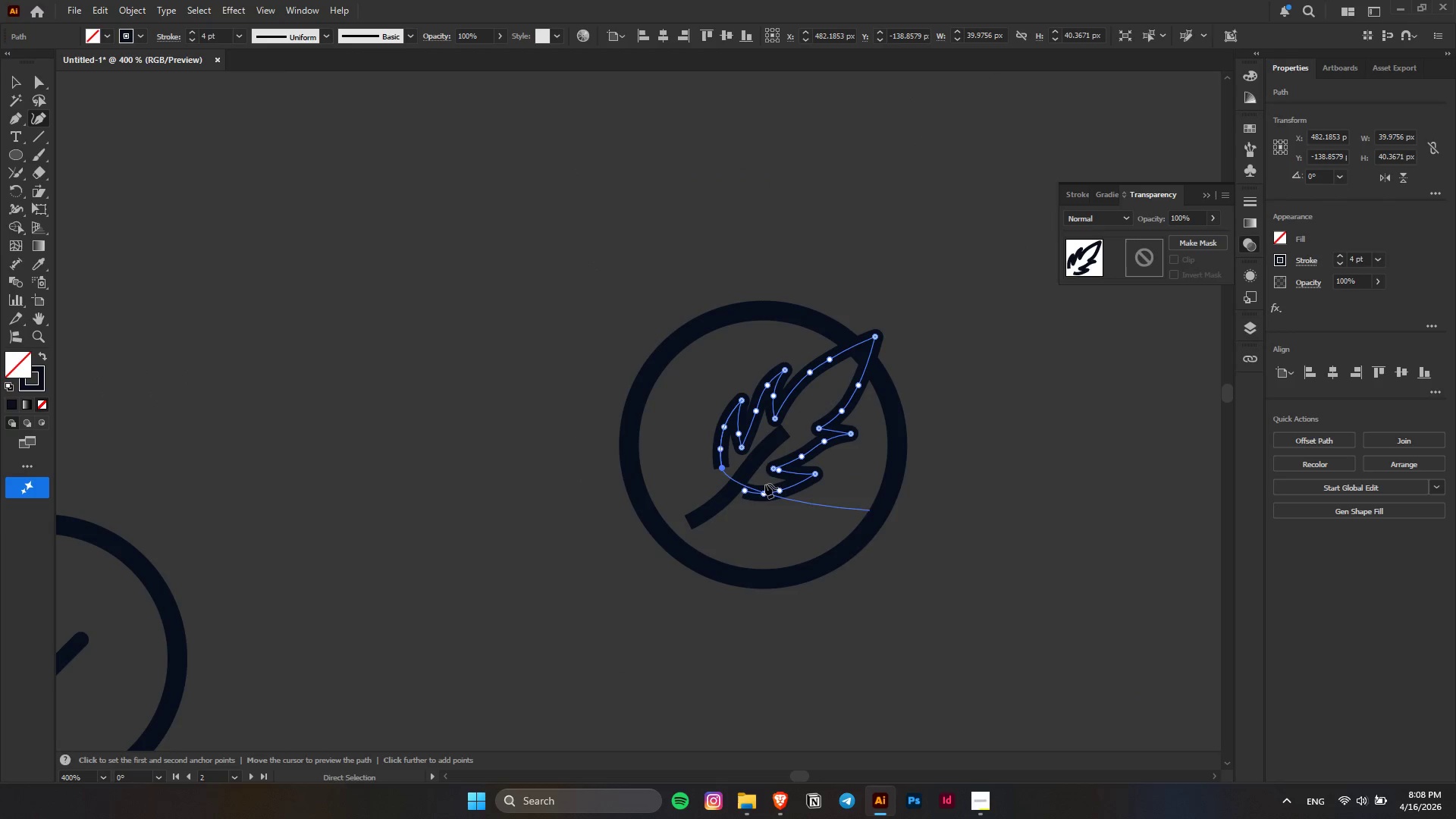 
key(Control+ControlLeft)
 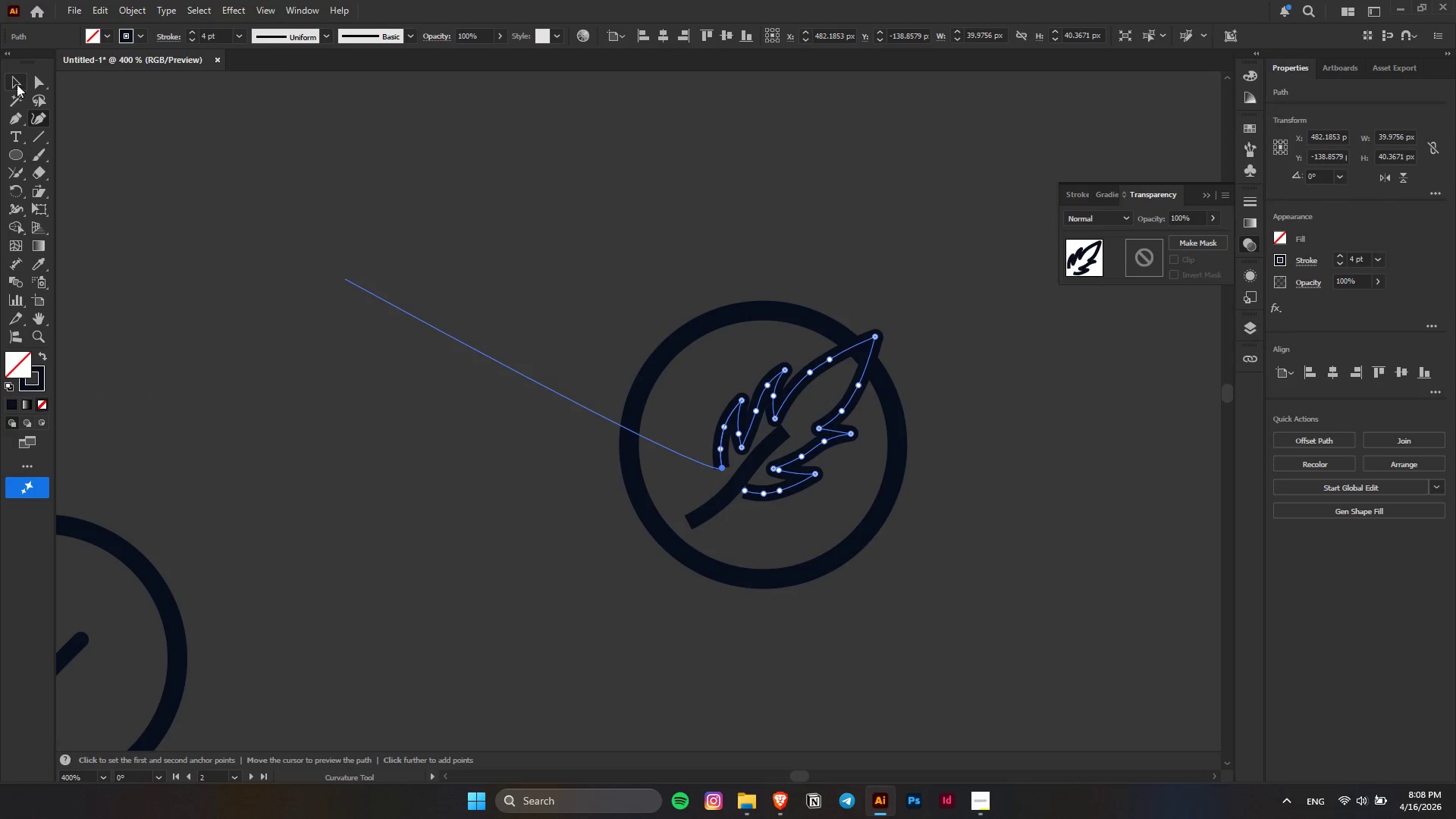 
scroll: coordinate [870, 510], scroll_direction: down, amount: 9.0
 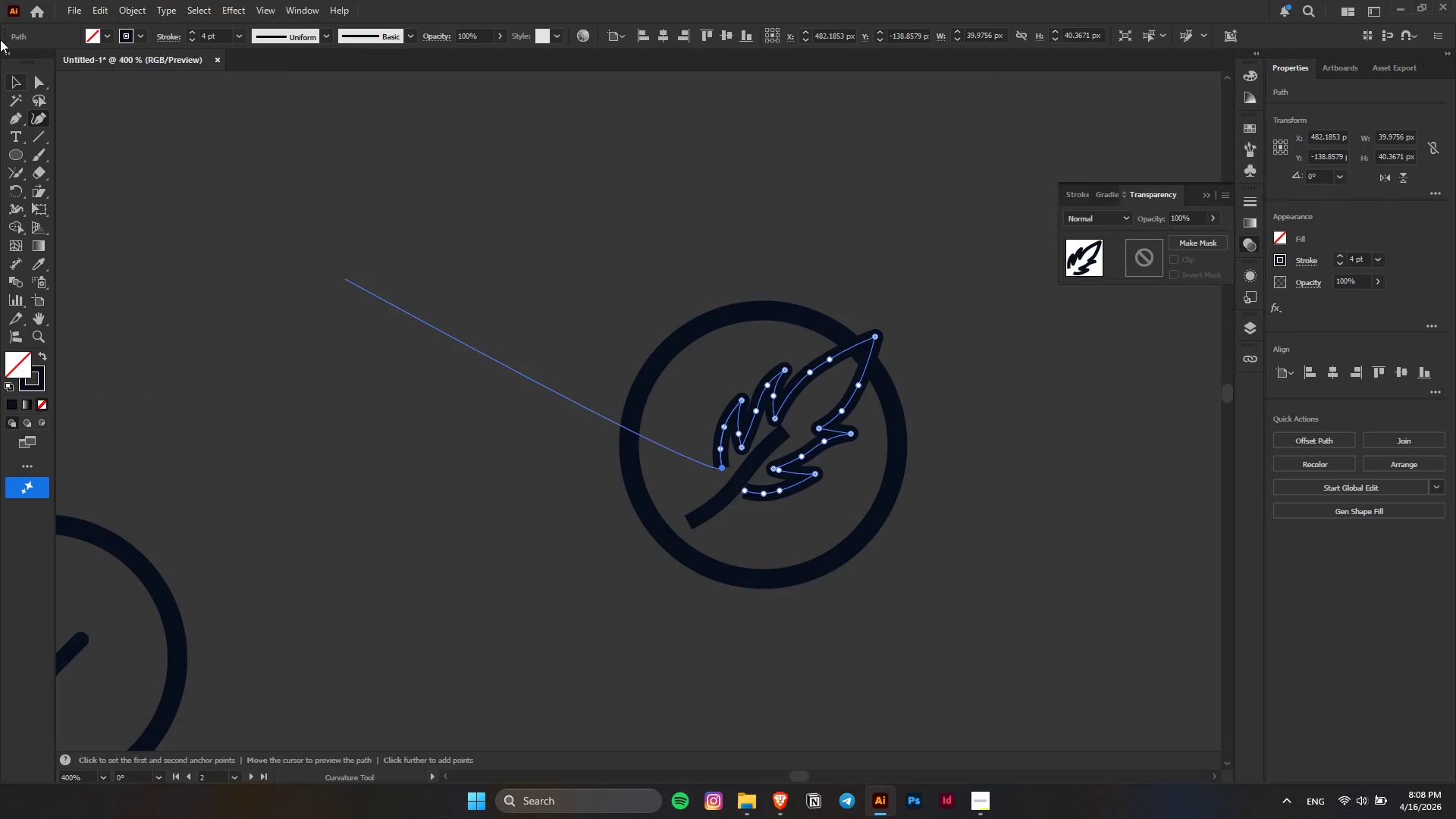 
left_click_drag(start_coordinate=[20, 81], to_coordinate=[19, 85])
 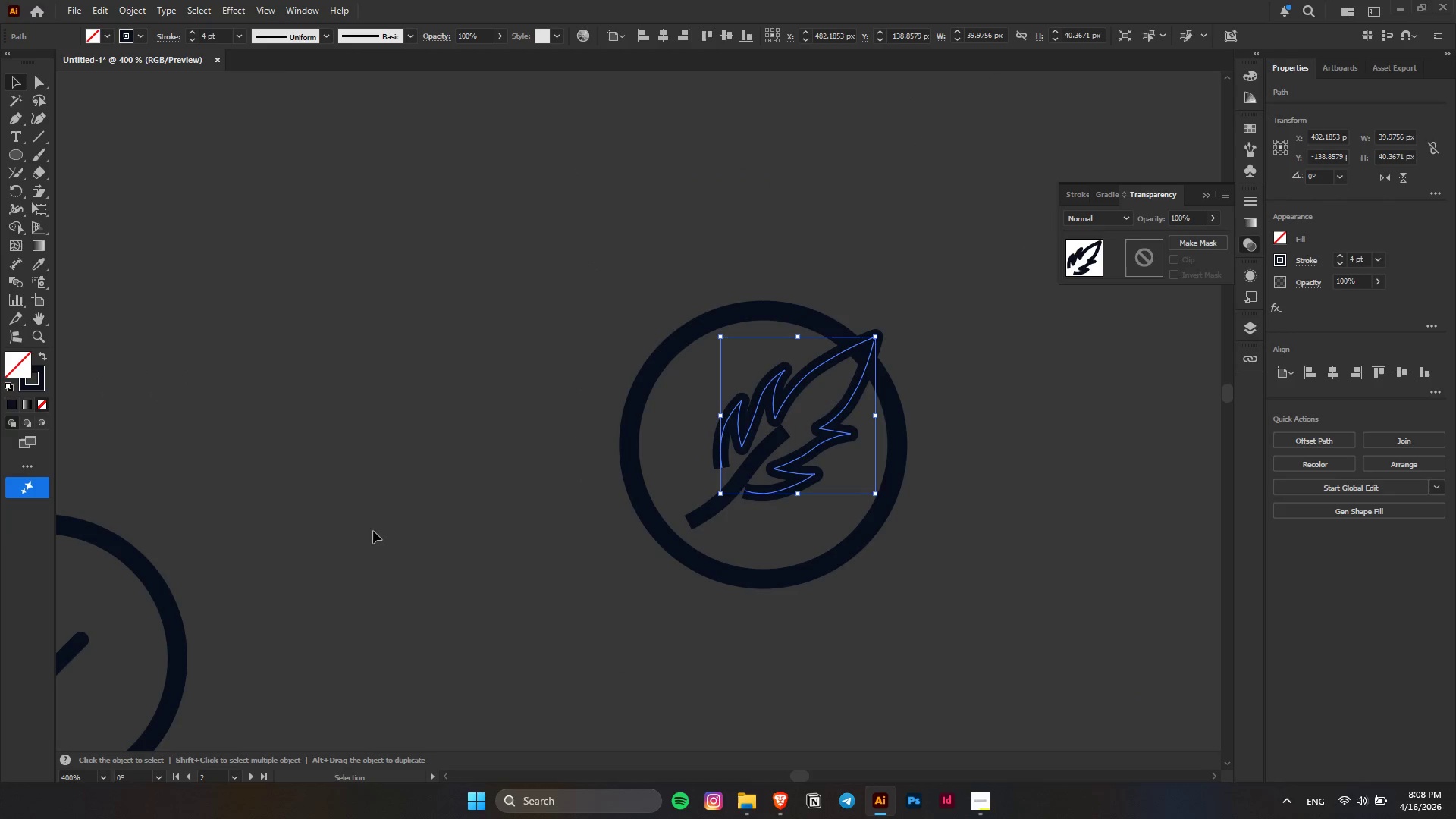 
double_click([378, 538])
 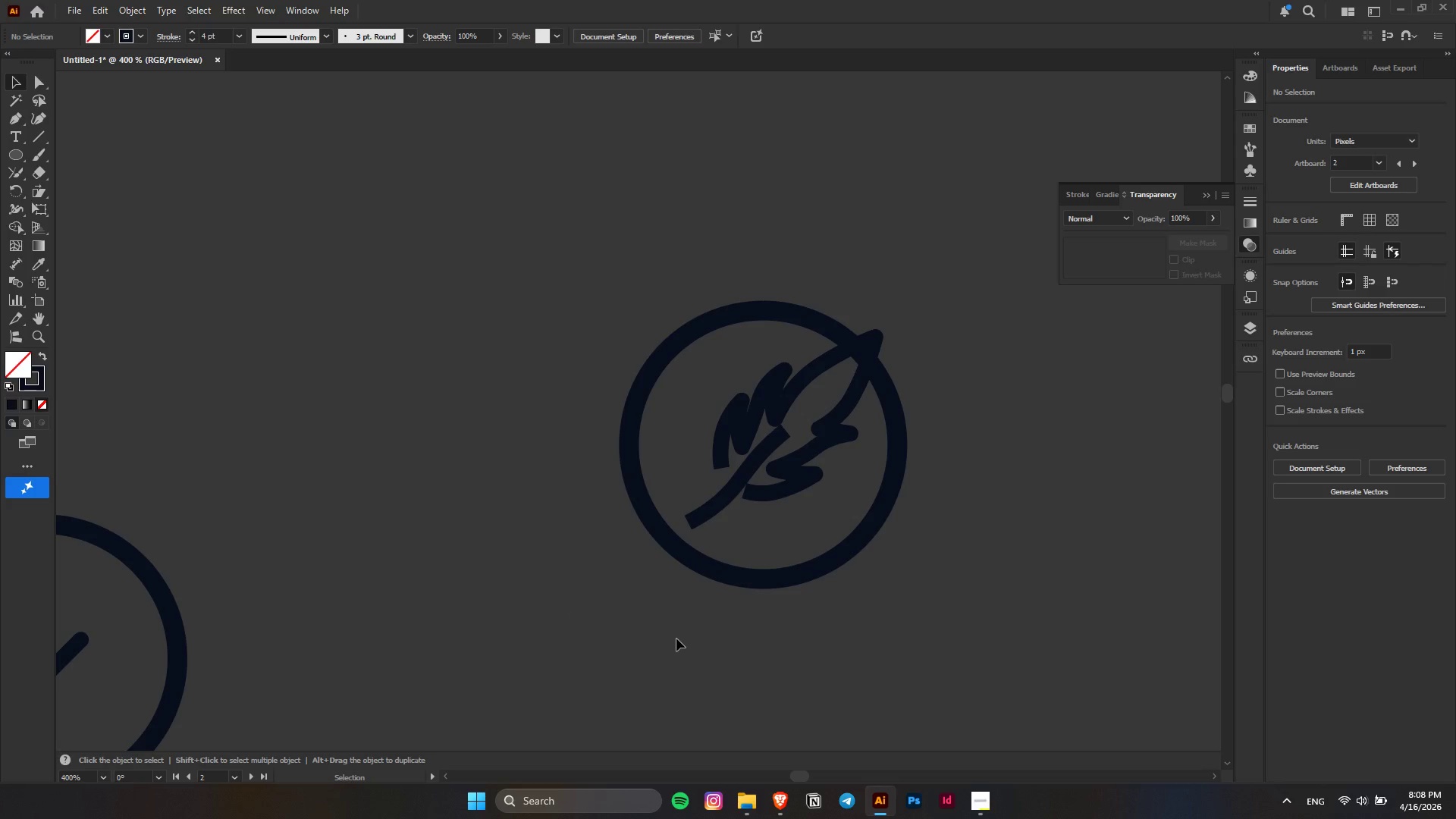 
key(Escape)
 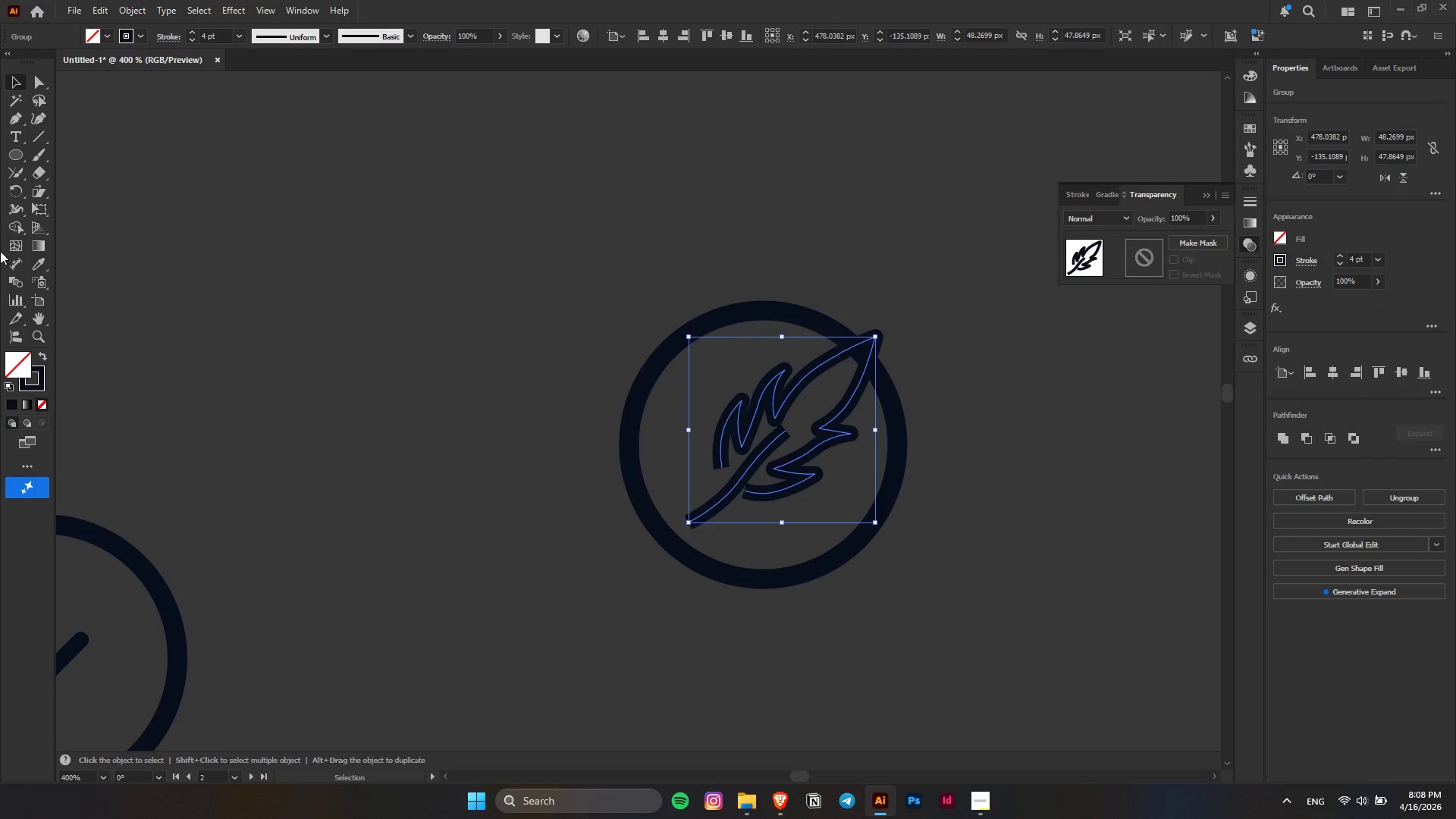 
left_click([140, 3])
 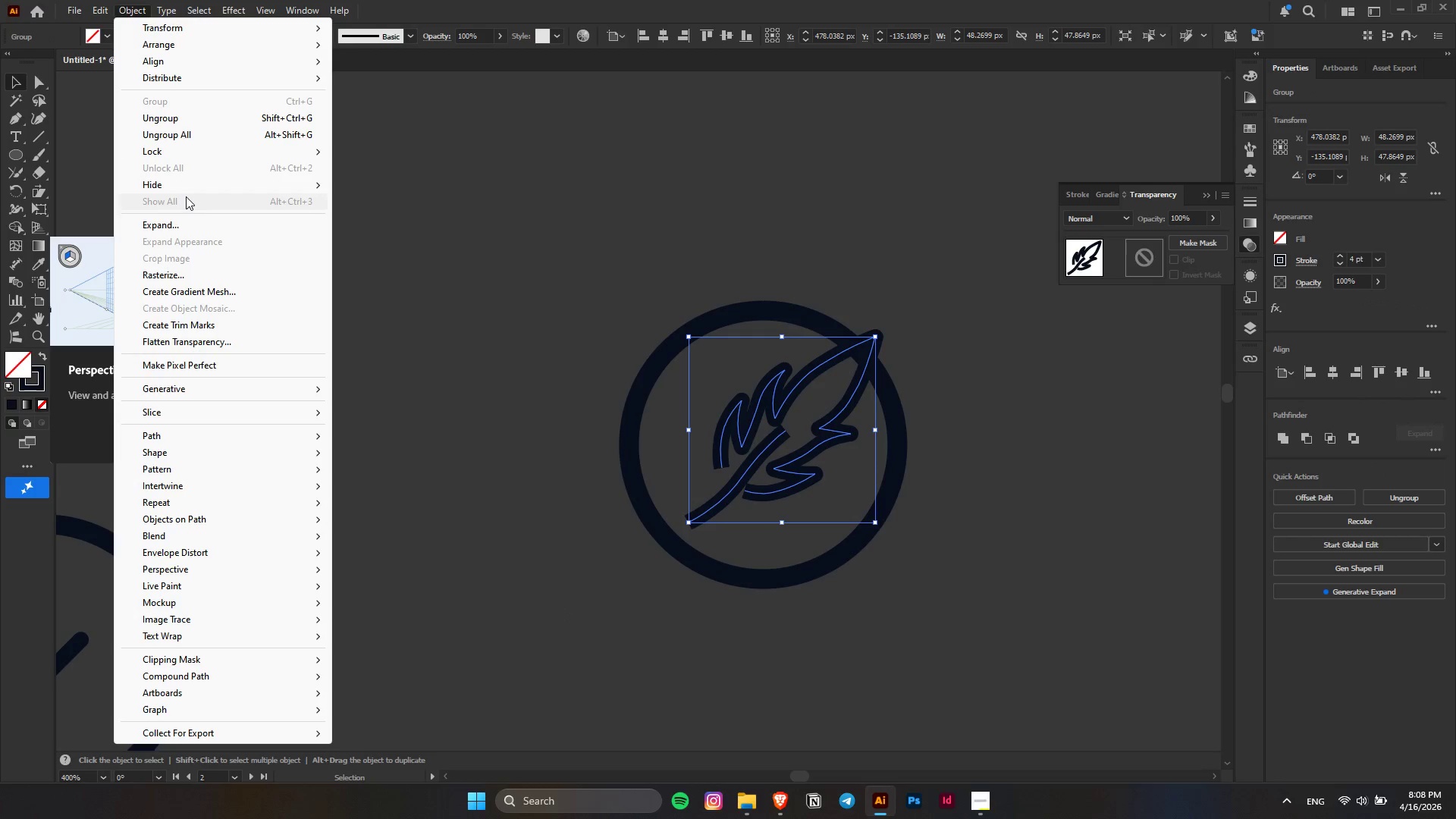 
left_click([184, 217])
 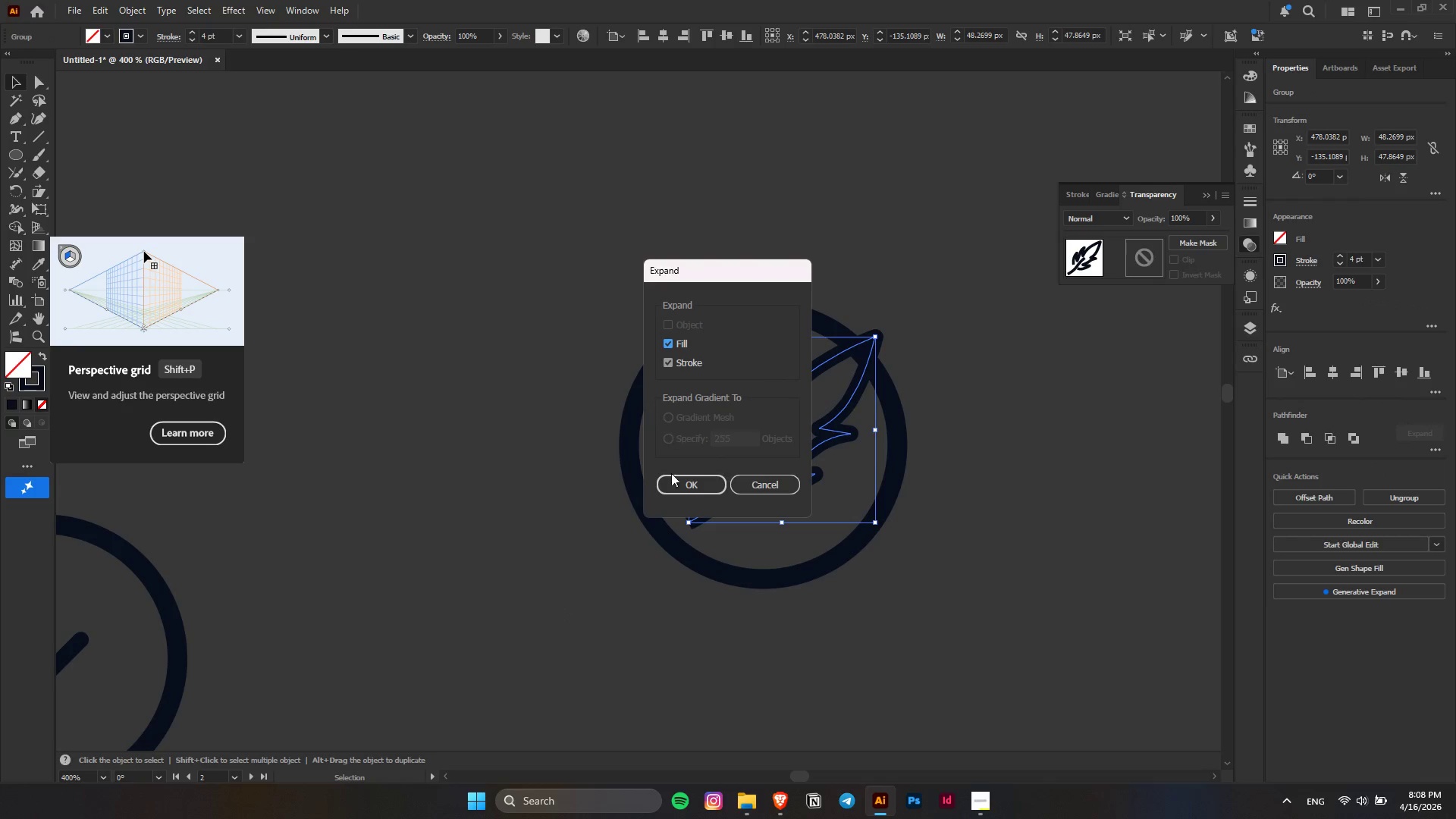 
left_click([672, 482])
 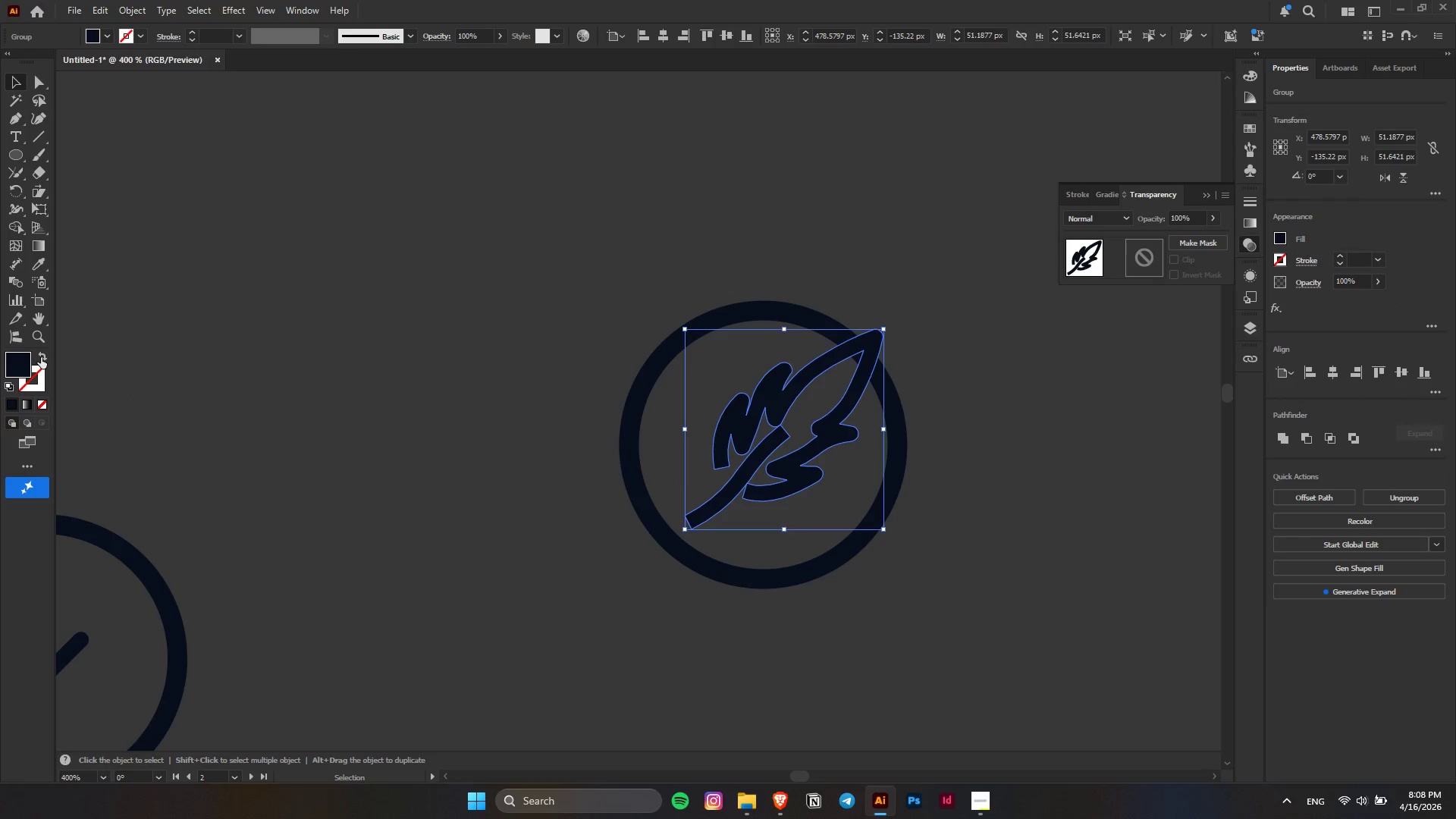 
double_click([453, 491])
 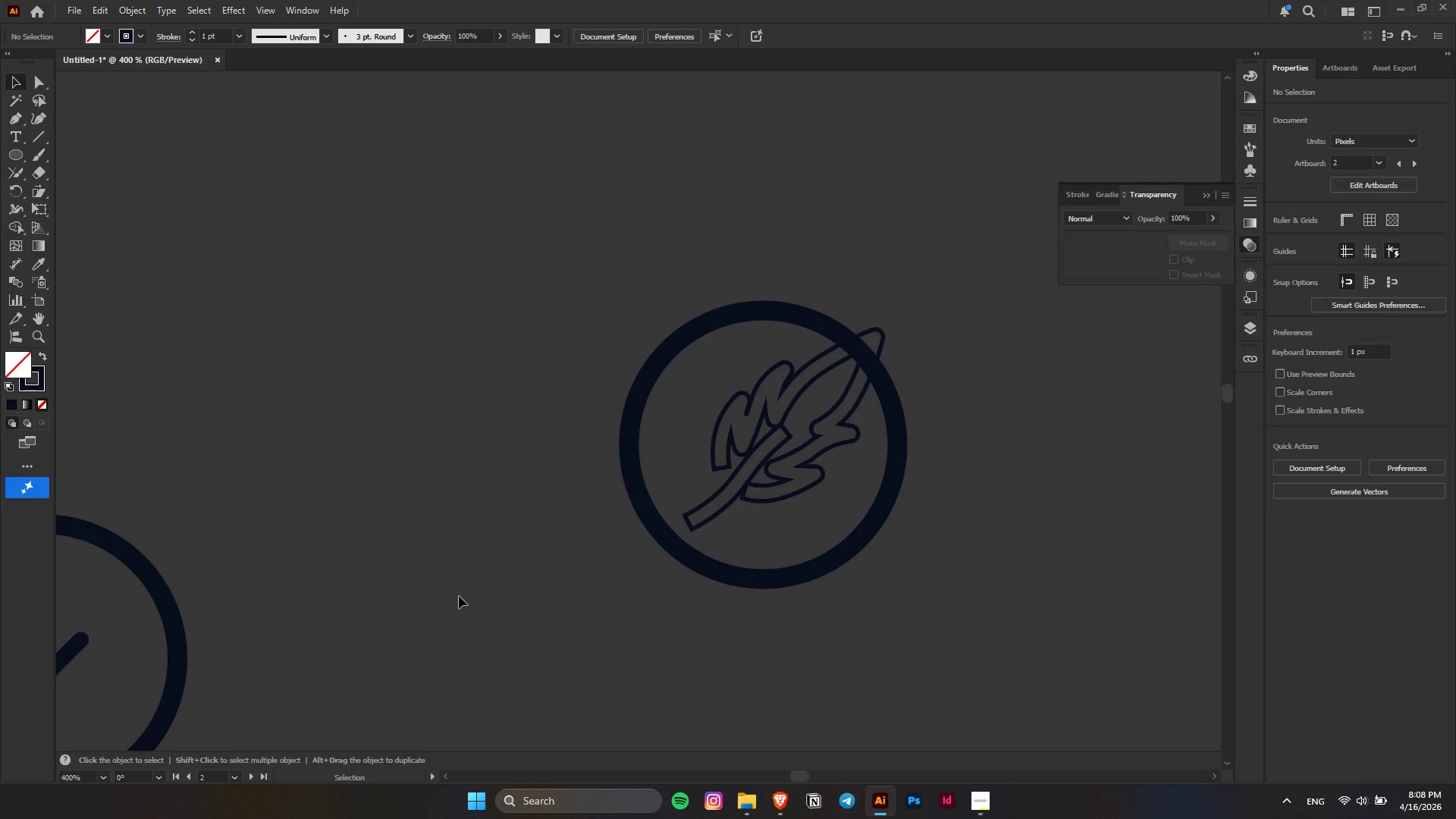 
key(Control+Z)
 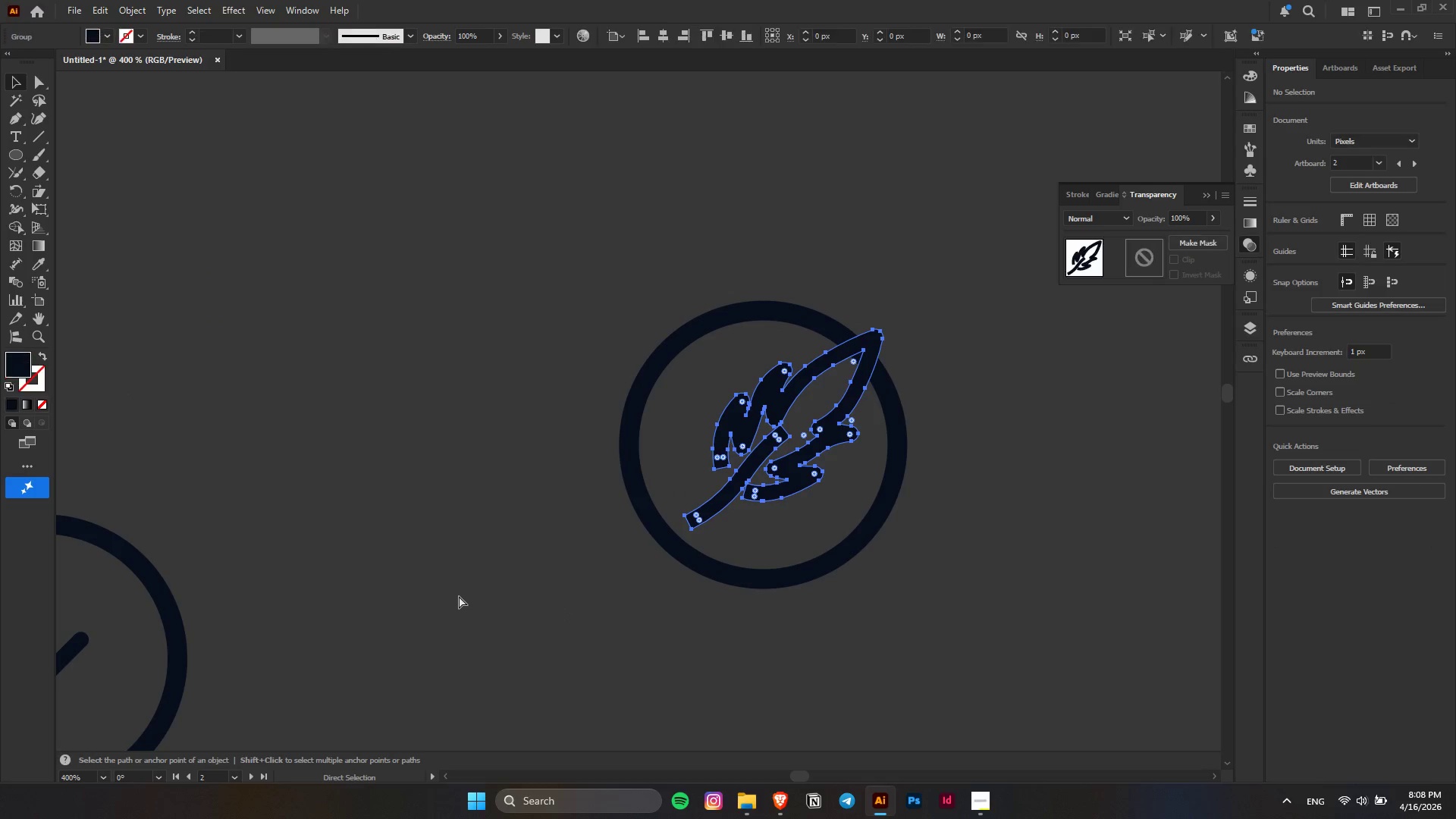 
key(Control+Z)
 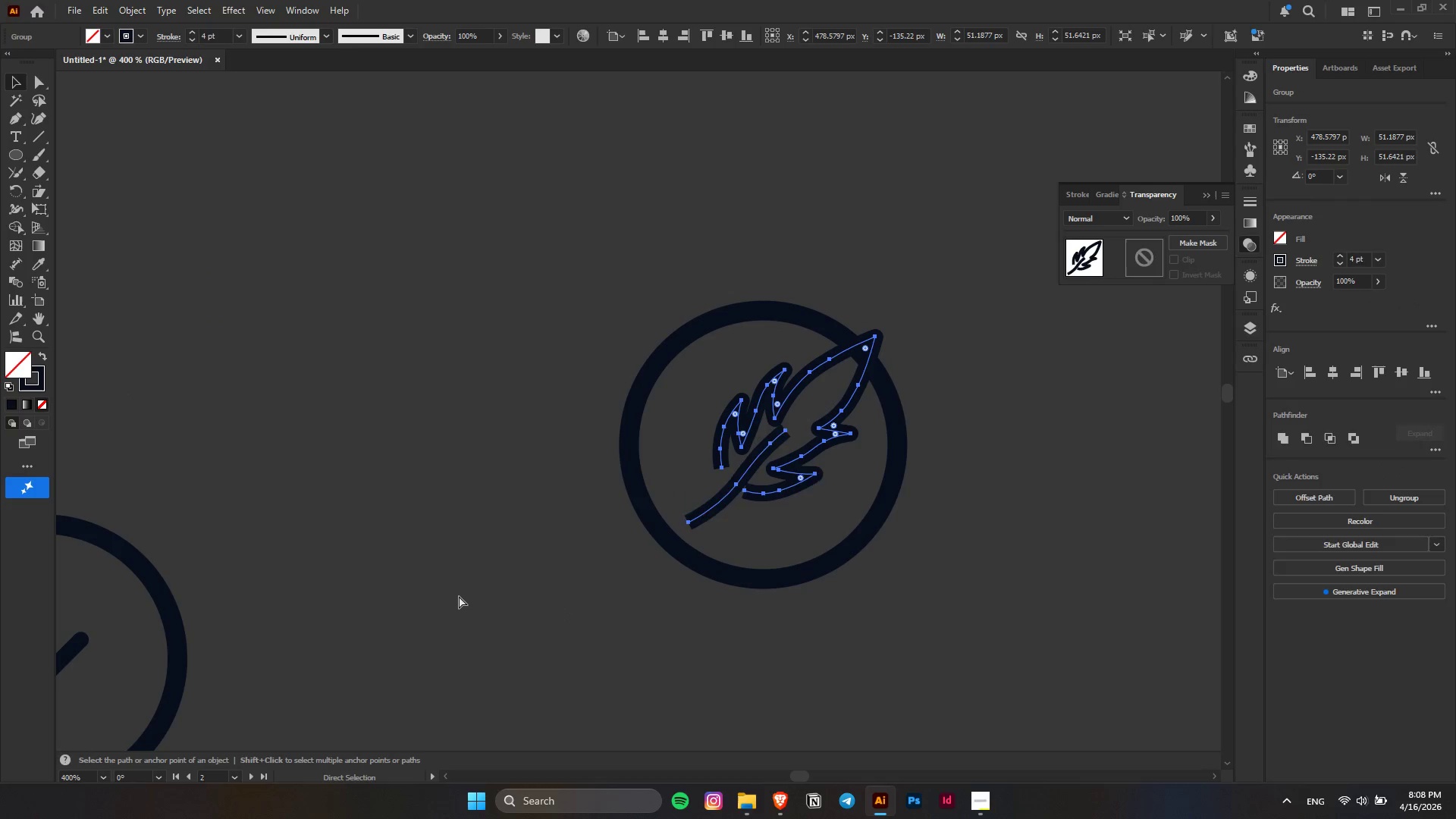 
key(Control+Z)
 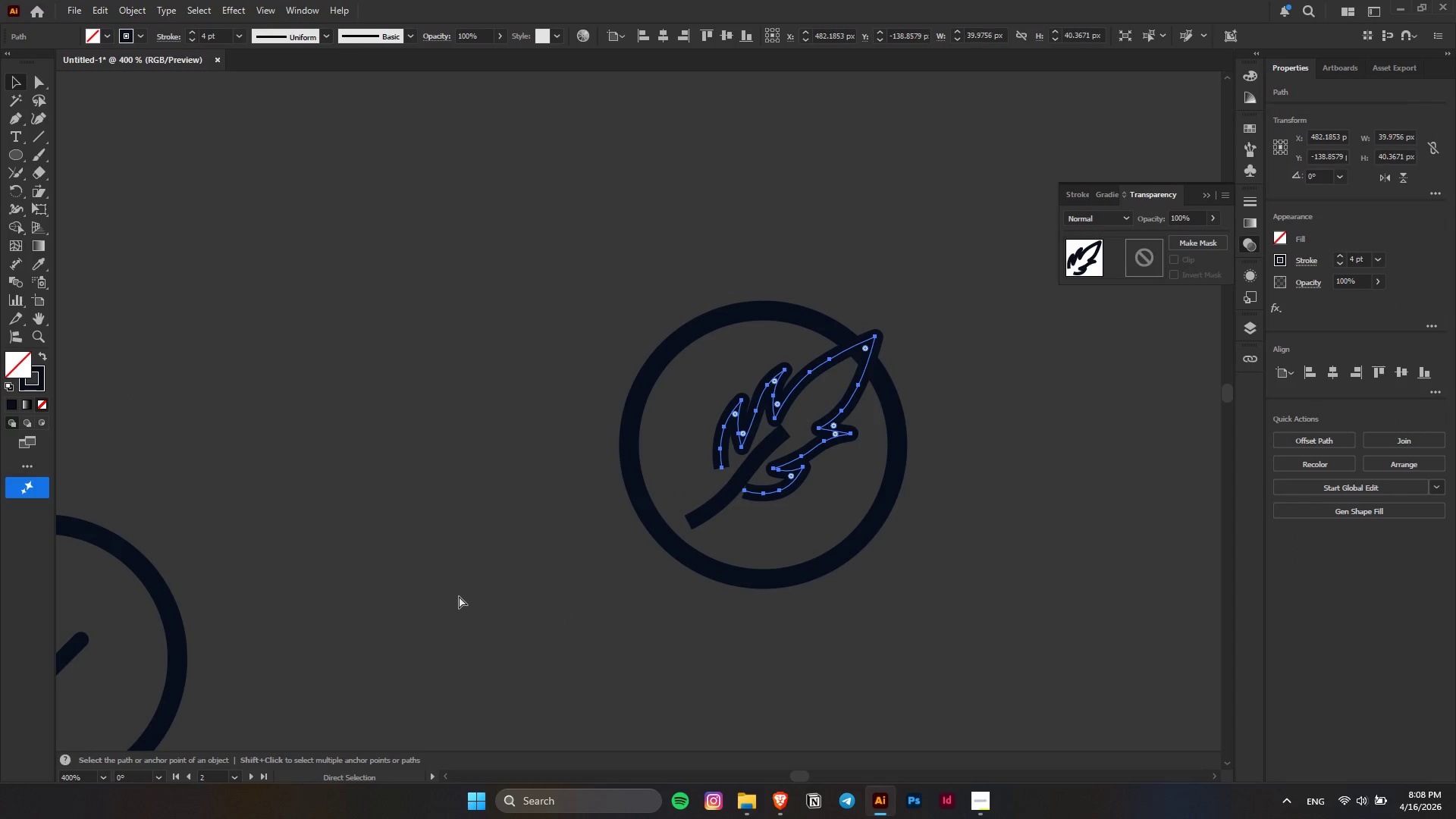 
key(Control+Z)
 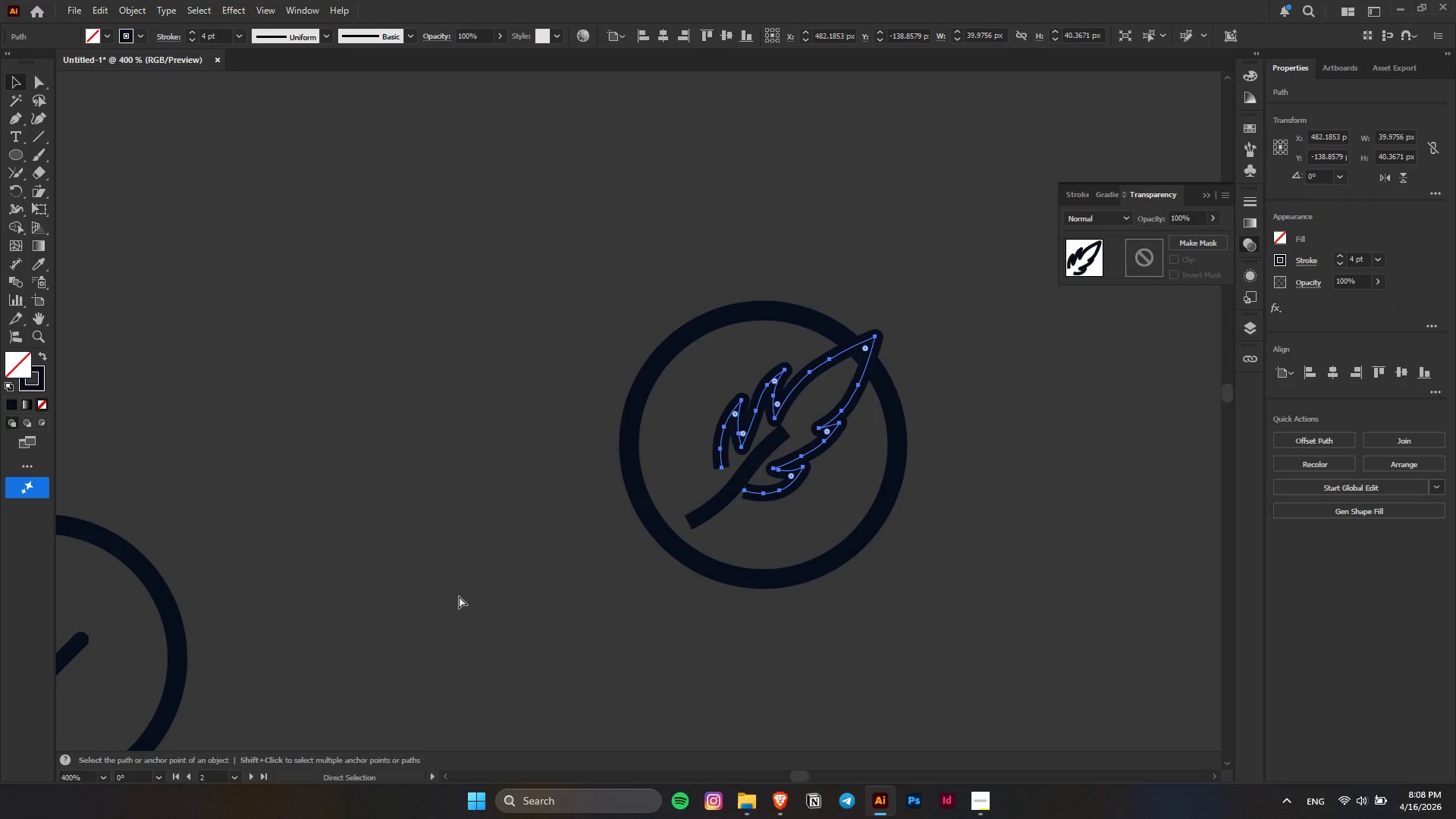 
key(Control+Z)
 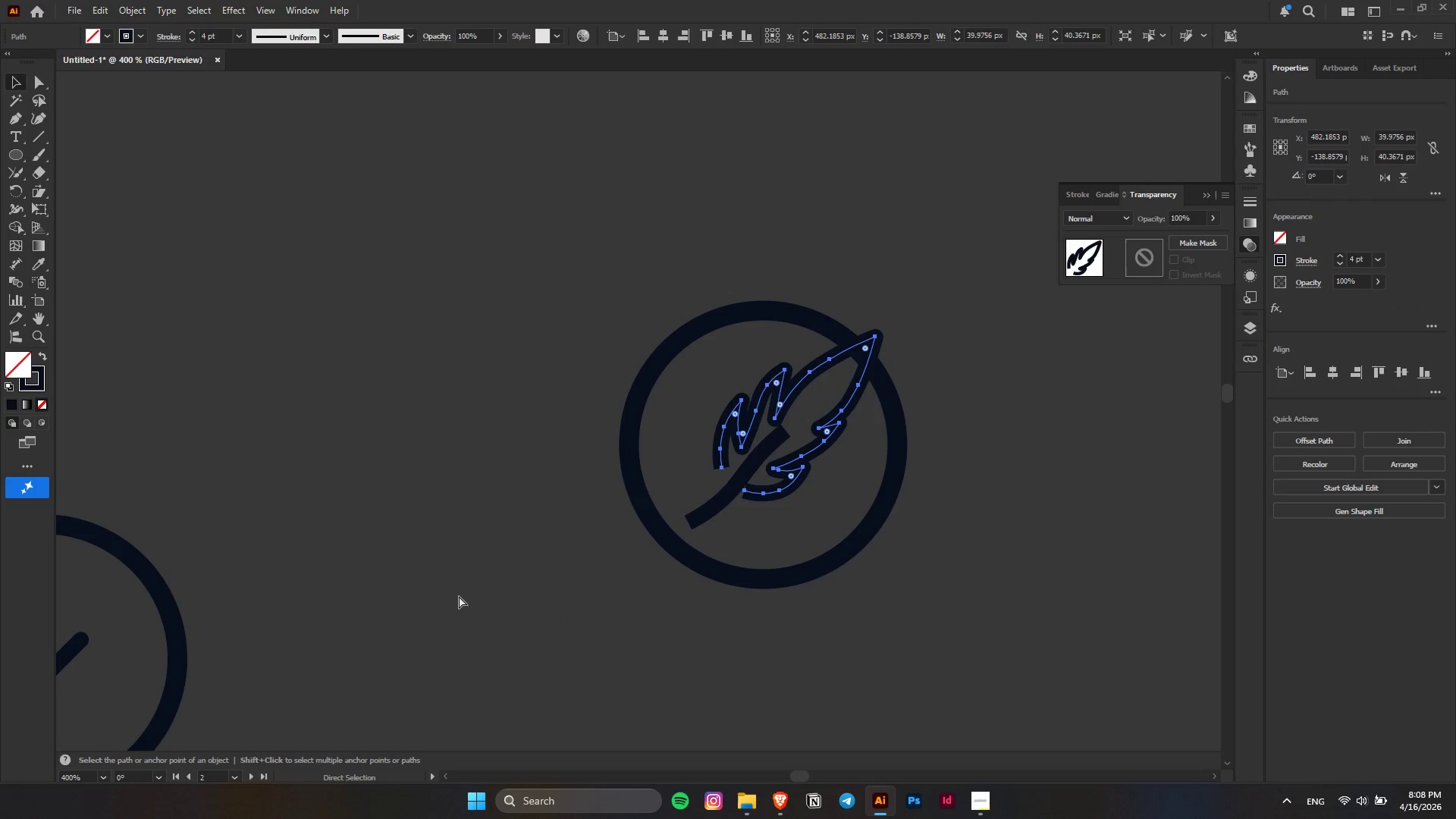 
key(Control+Z)
 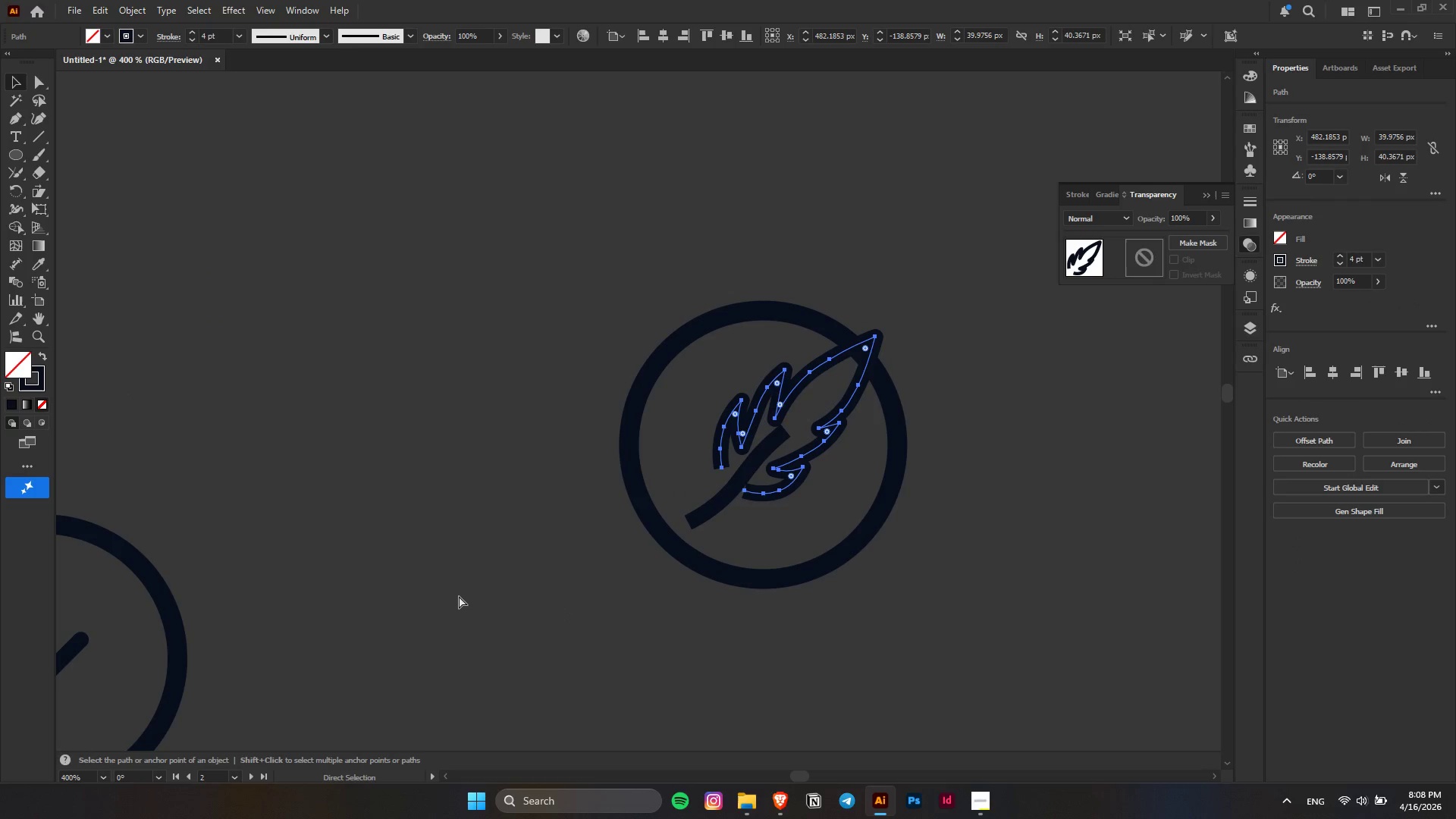 
key(Control+Z)
 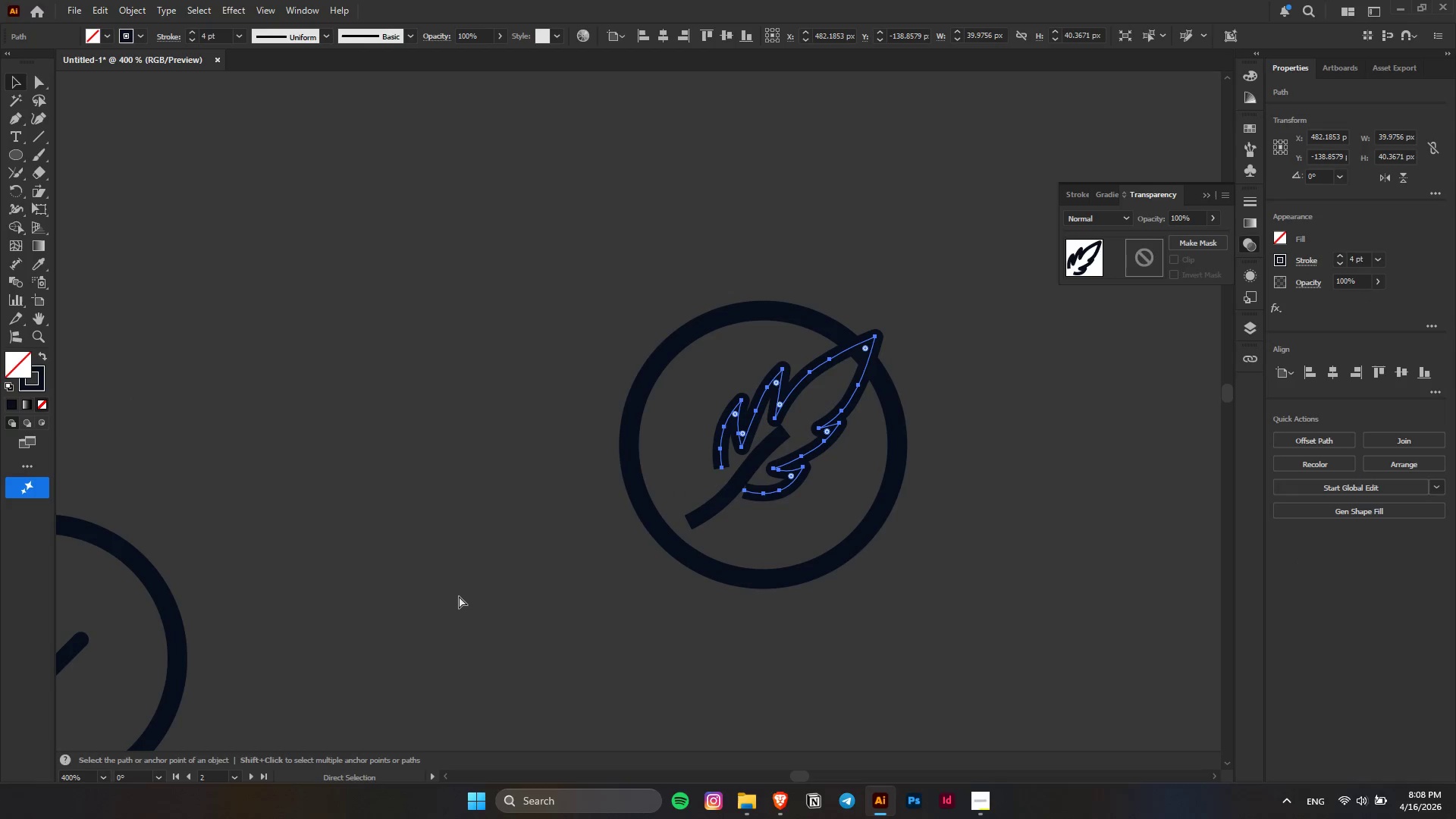 
key(Control+Z)
 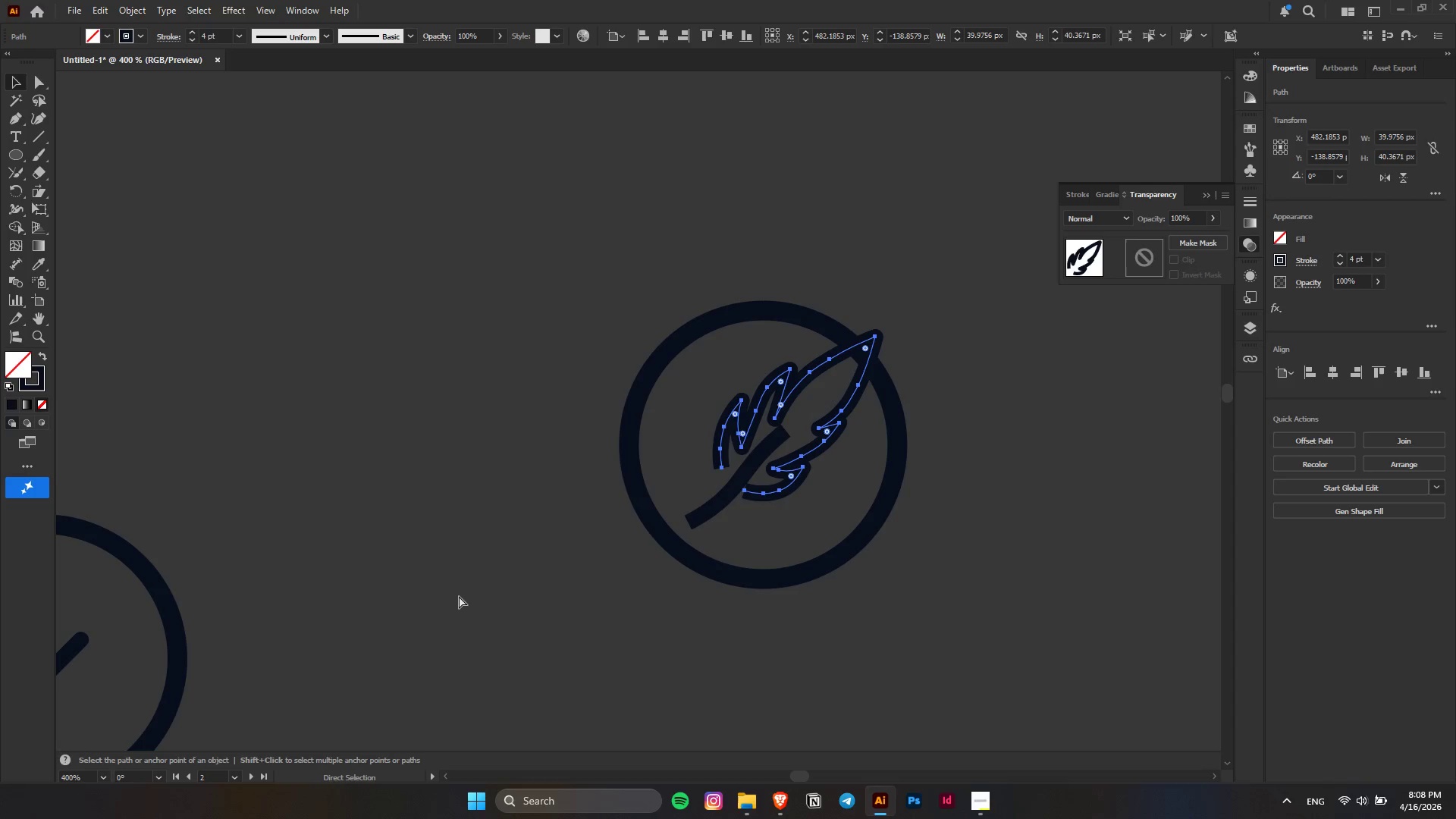 
key(Control+Z)
 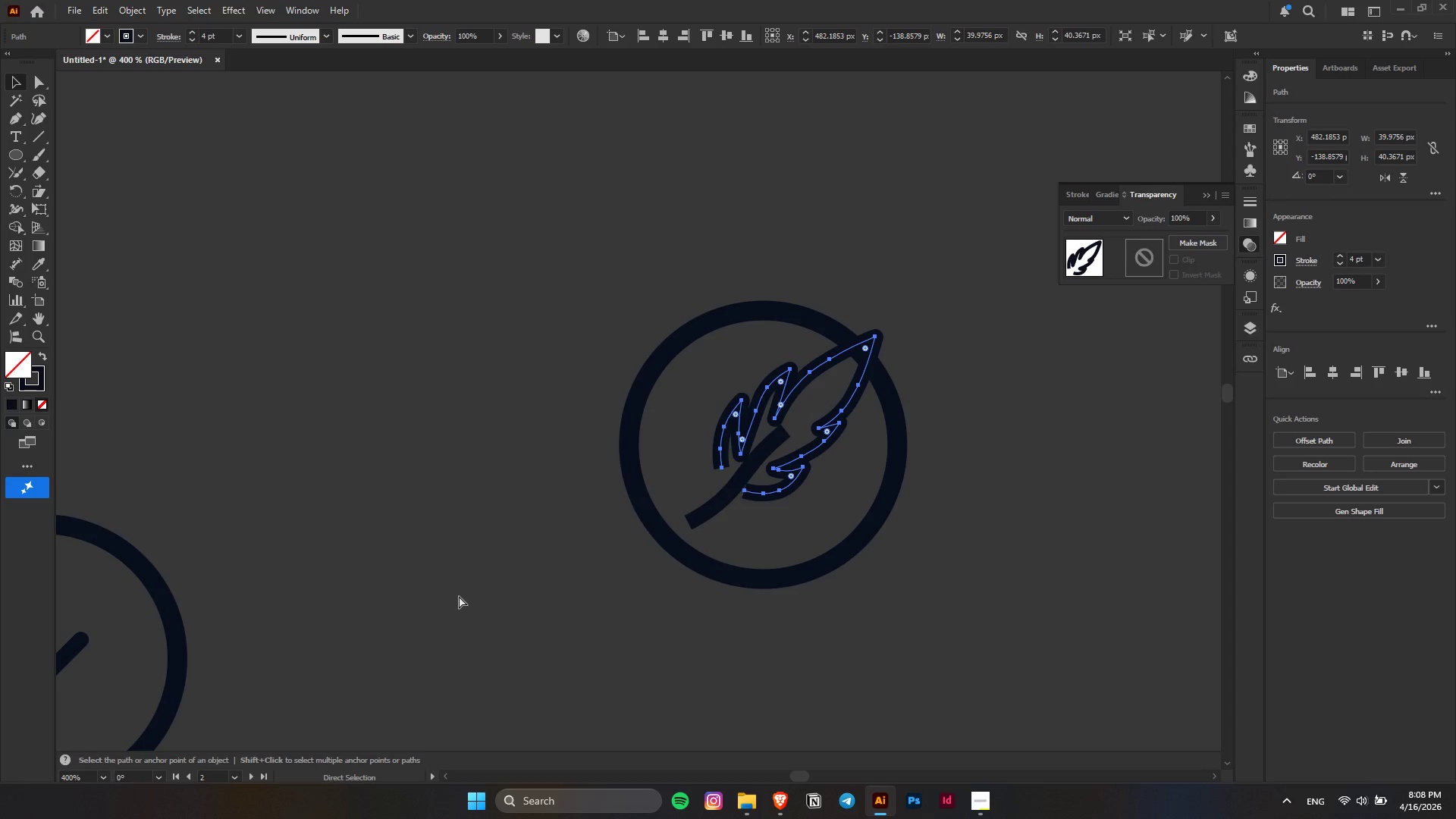 
key(Control+Z)
 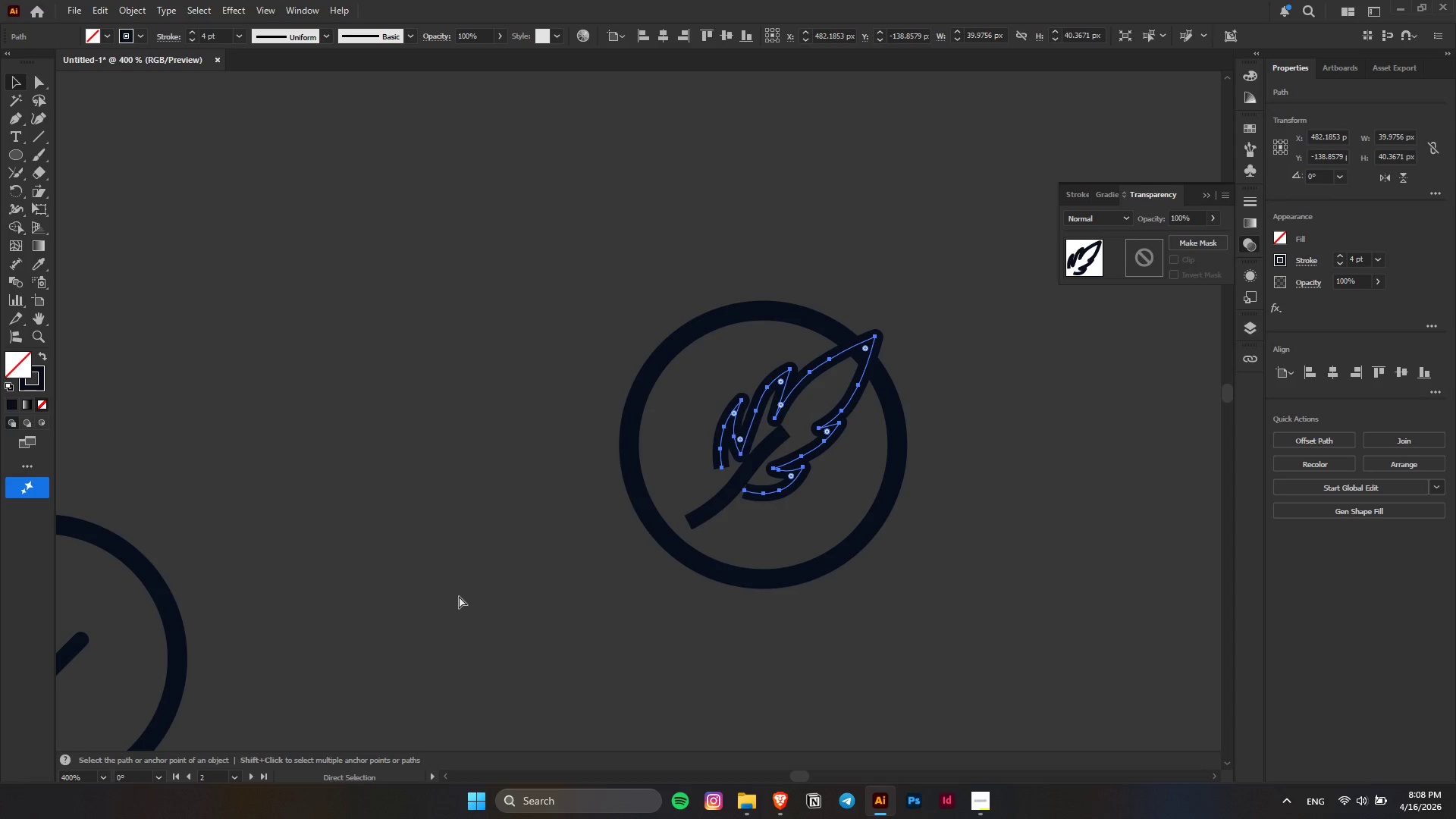 
key(Control+Z)
 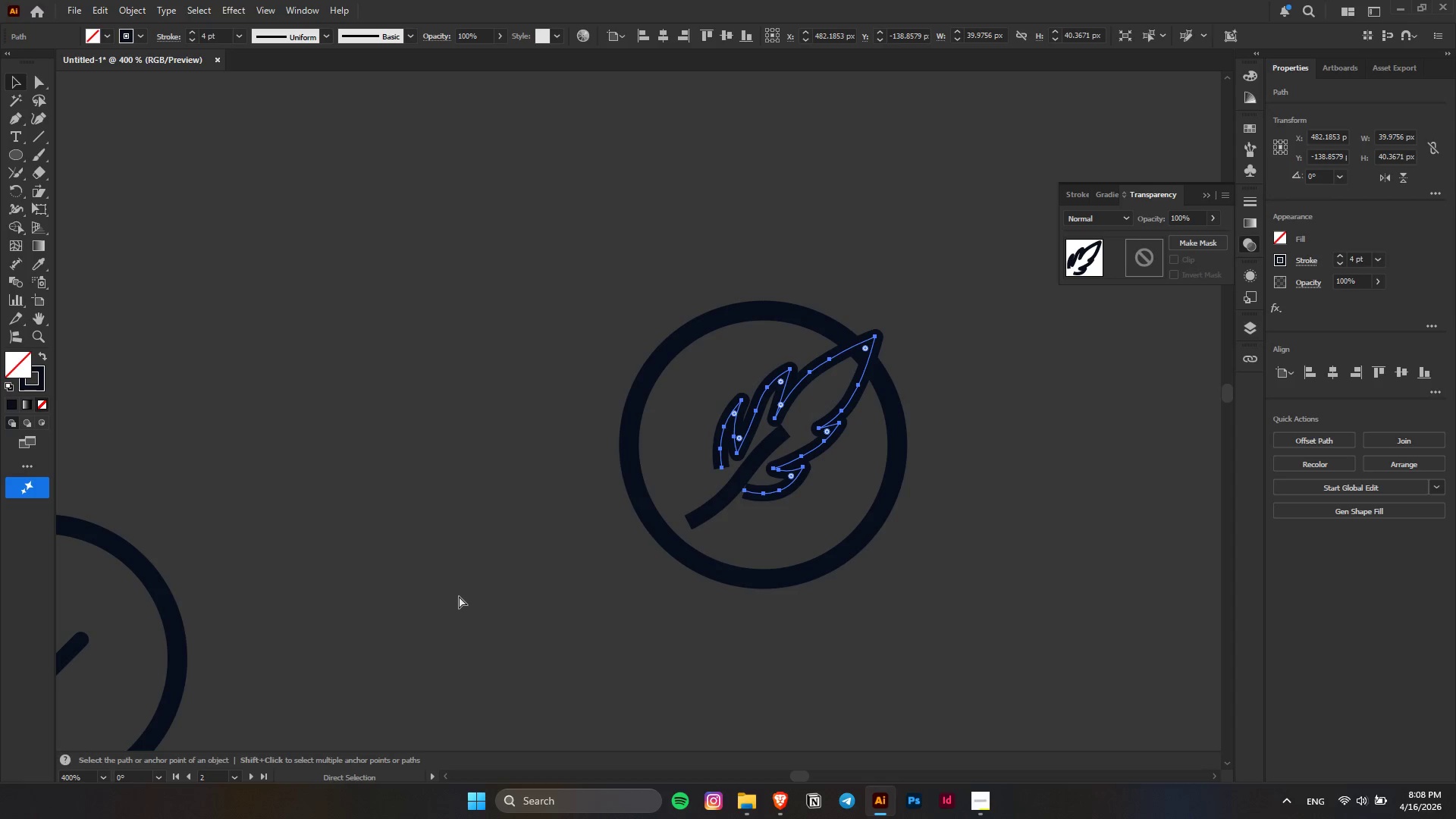 
key(Control+Z)
 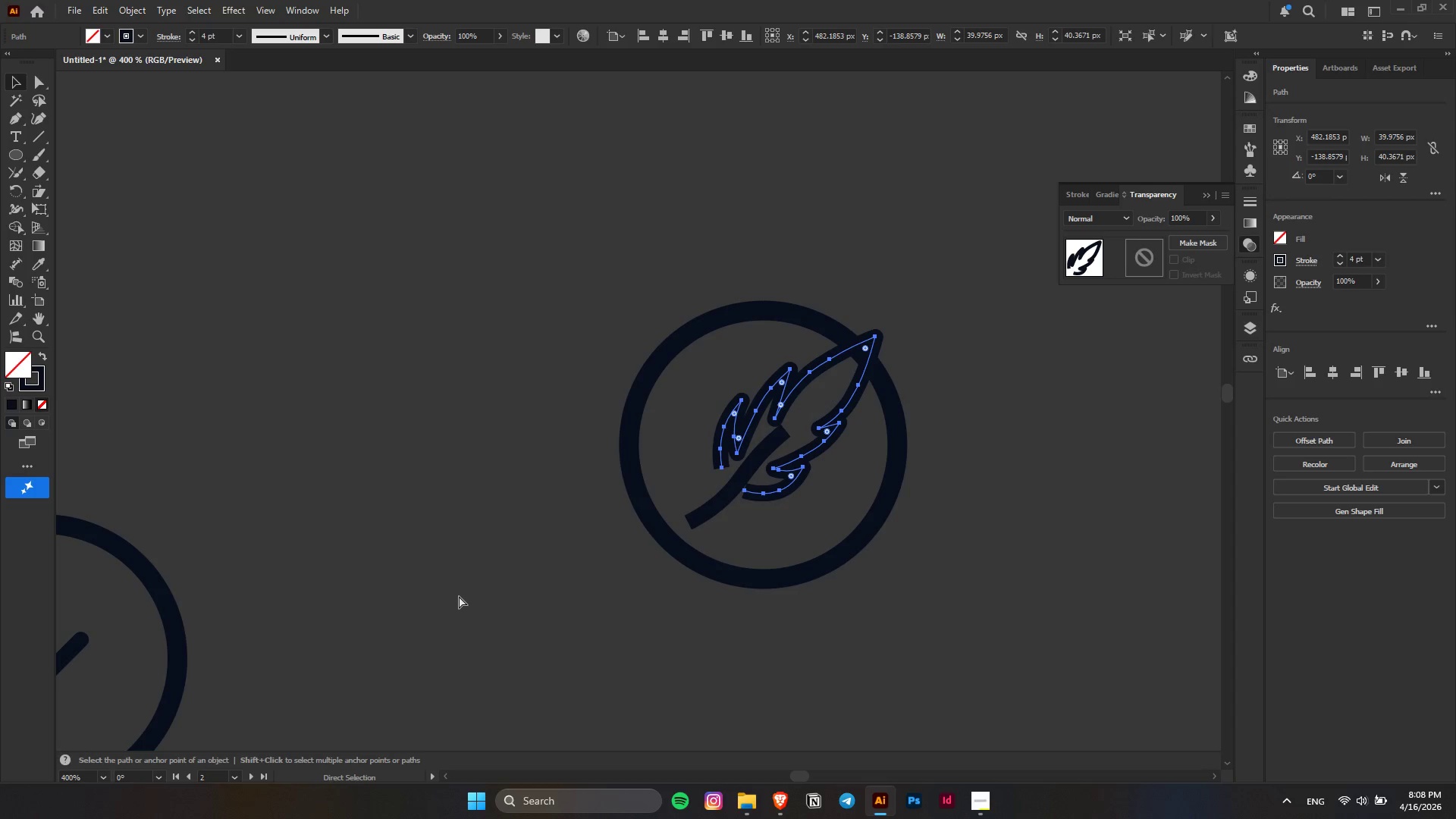 
key(Control+Z)
 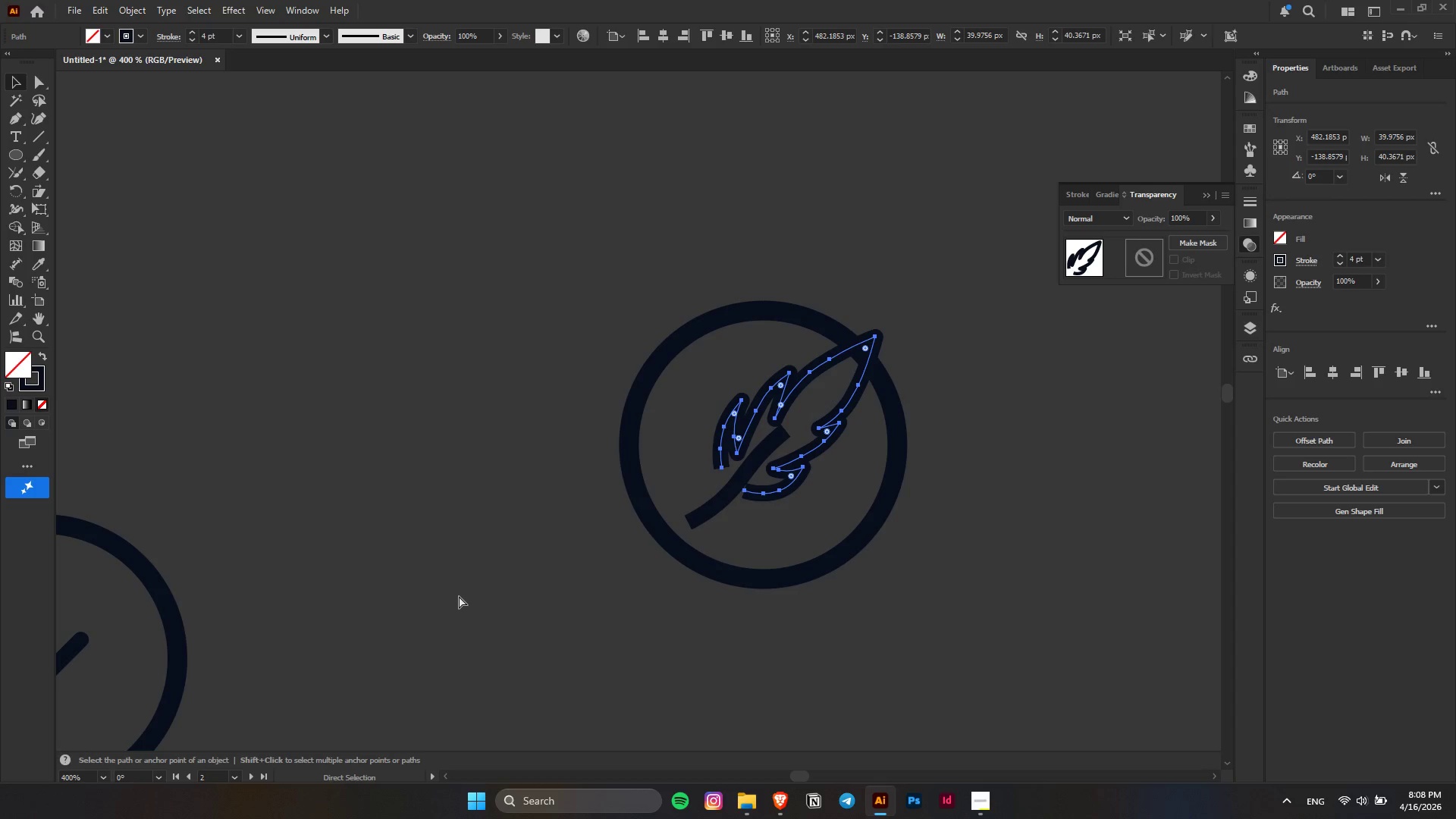 
key(Control+Z)
 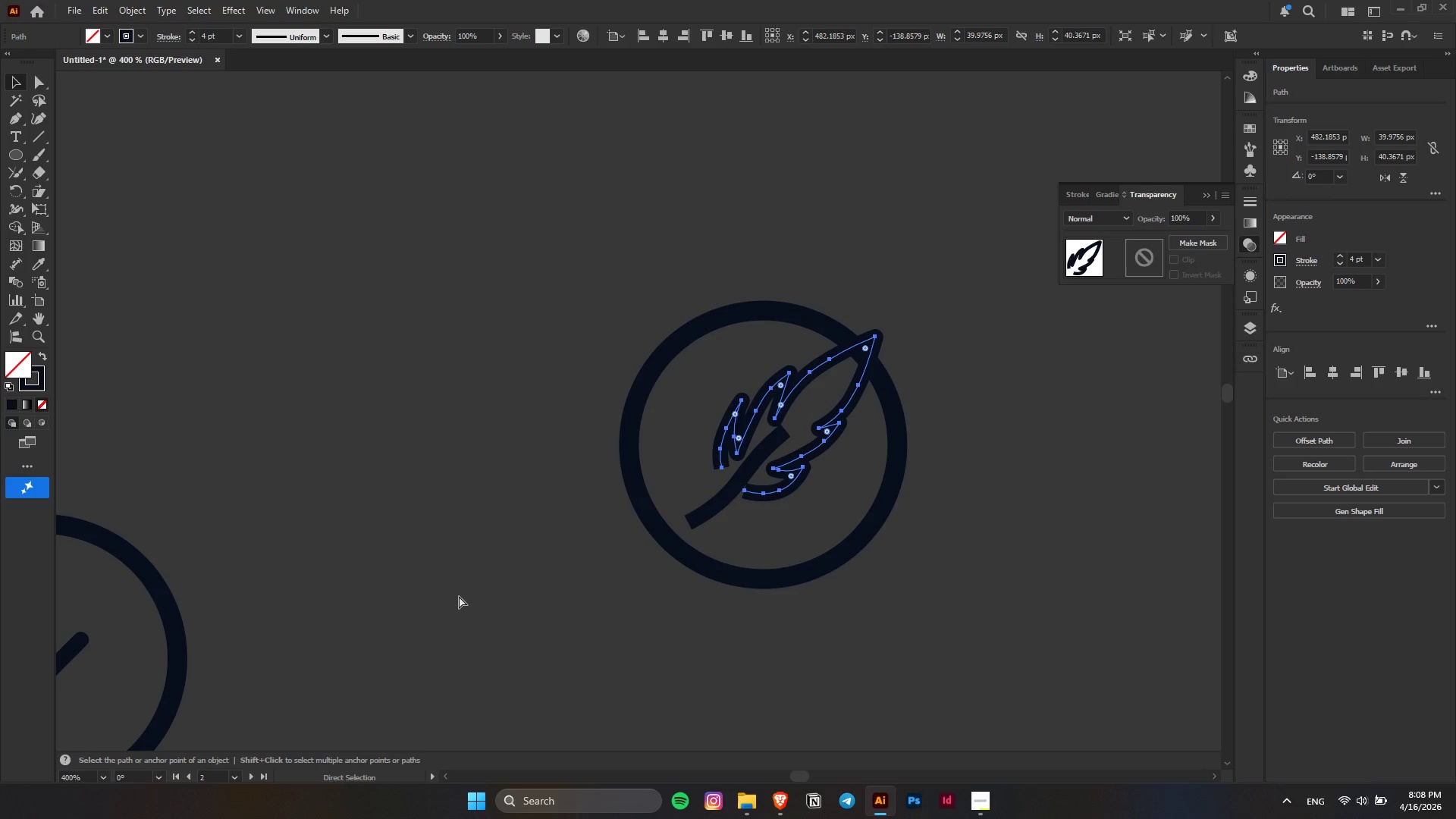 
key(Control+Z)
 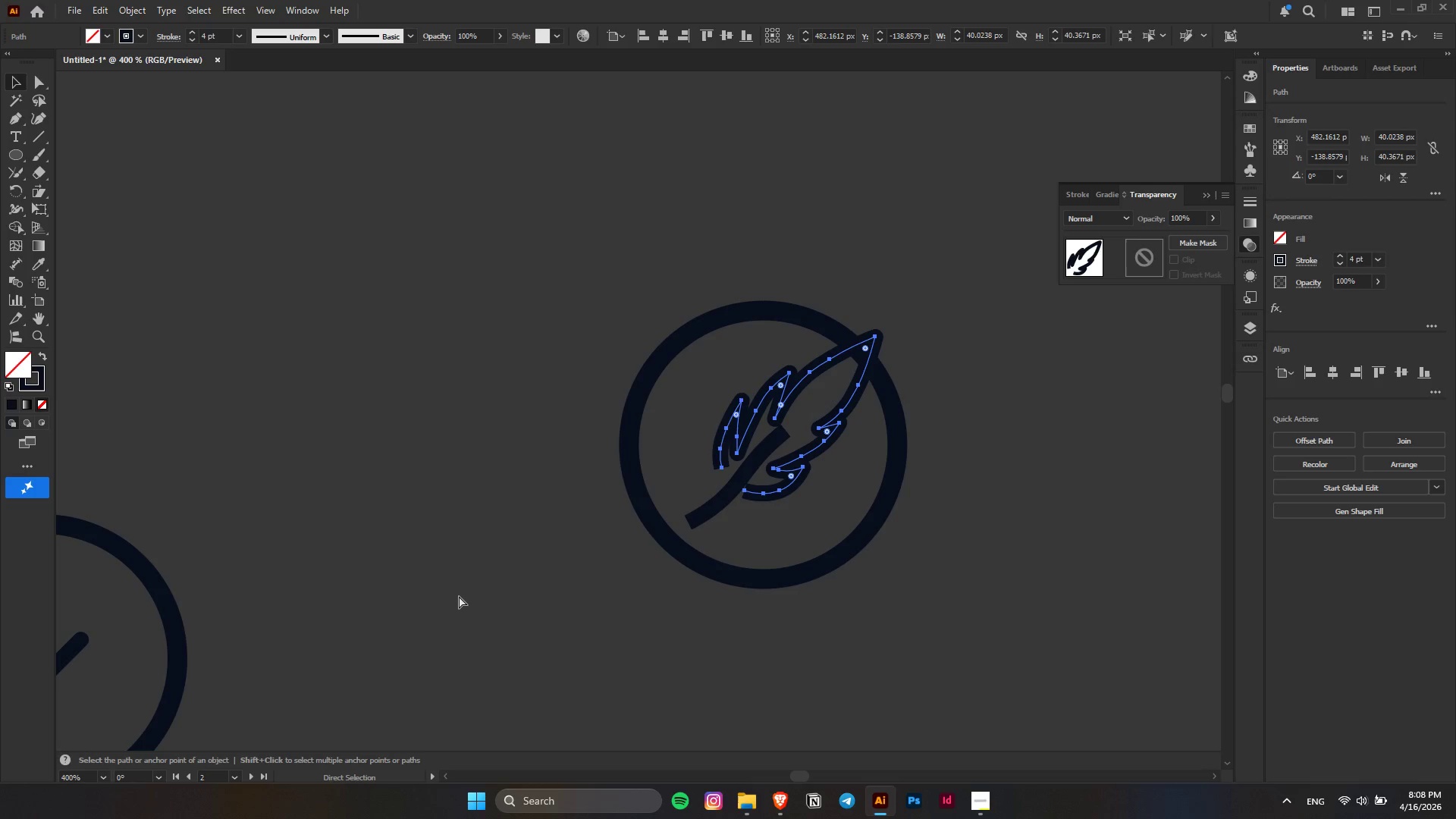 
key(Control+Z)
 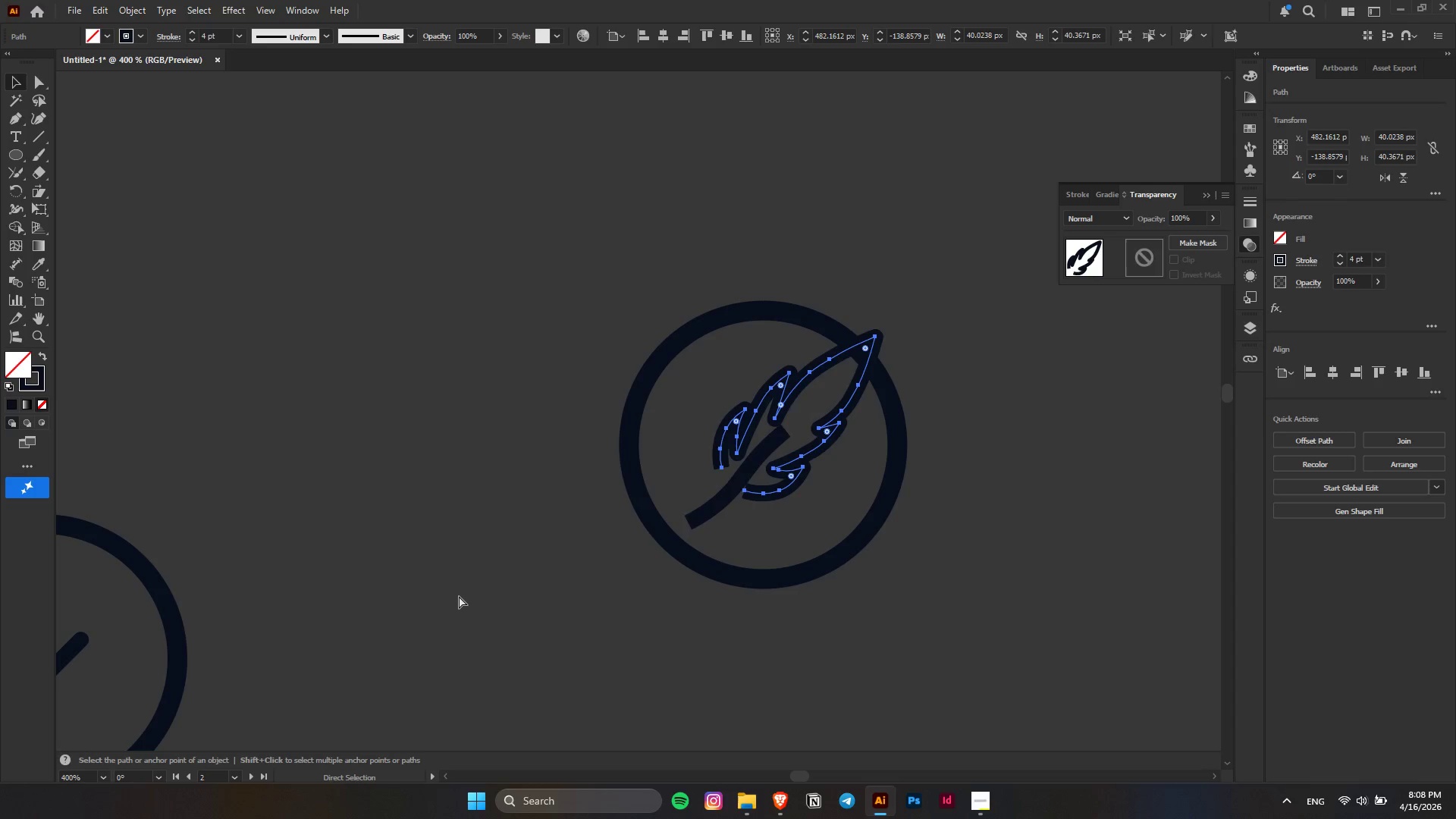 
key(Control+Z)
 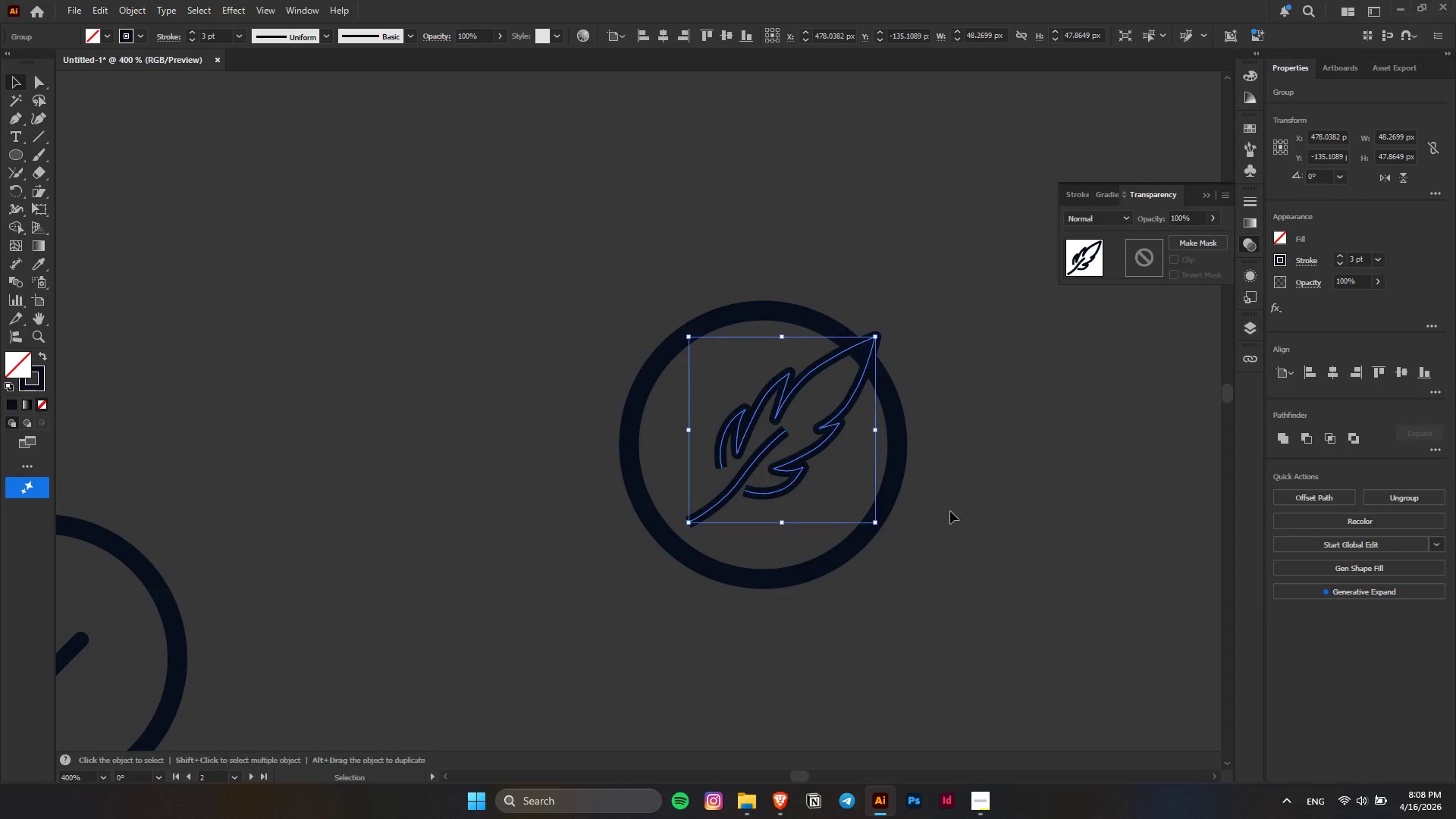 
left_click([1039, 488])
 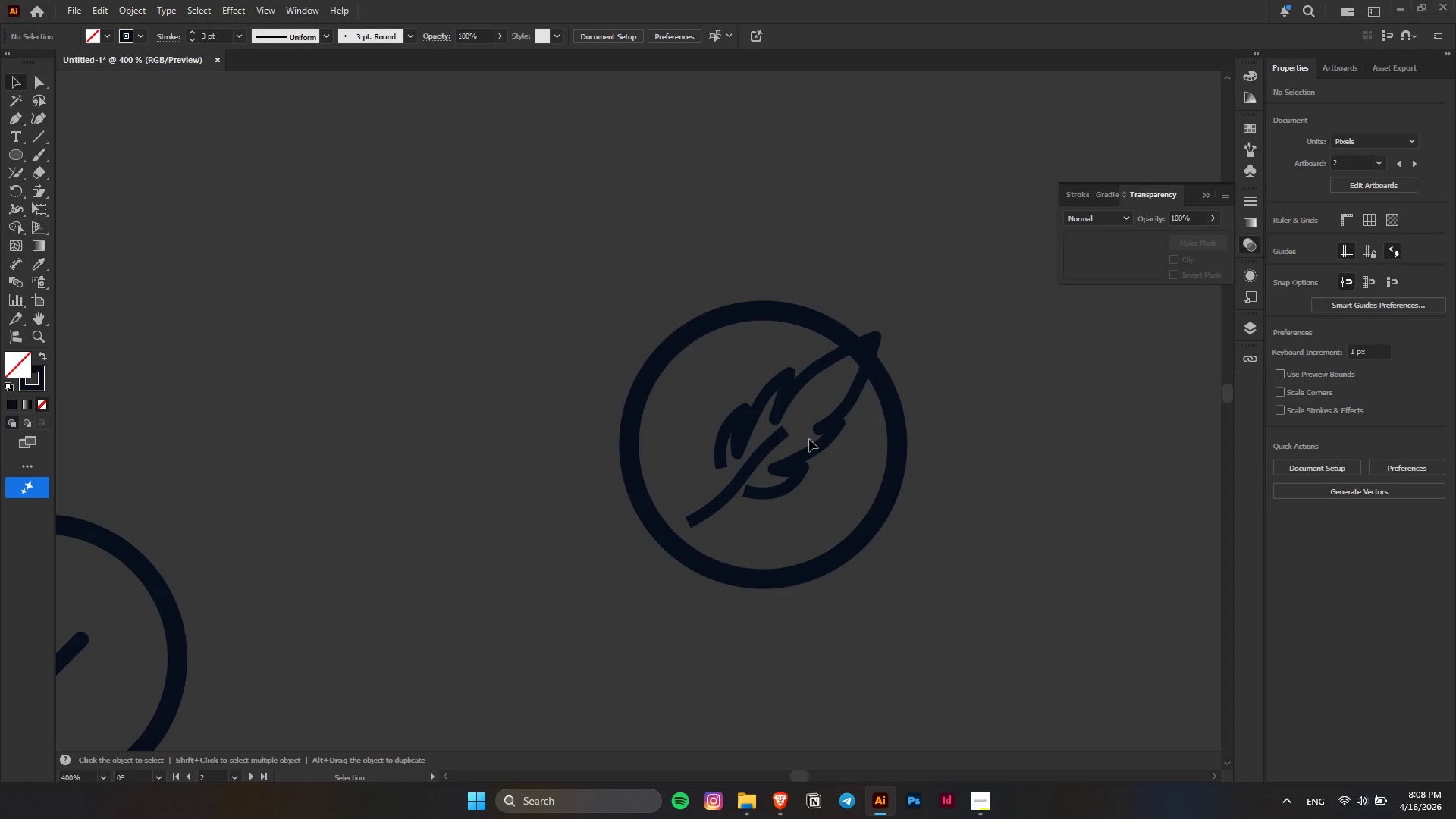 
left_click([821, 443])
 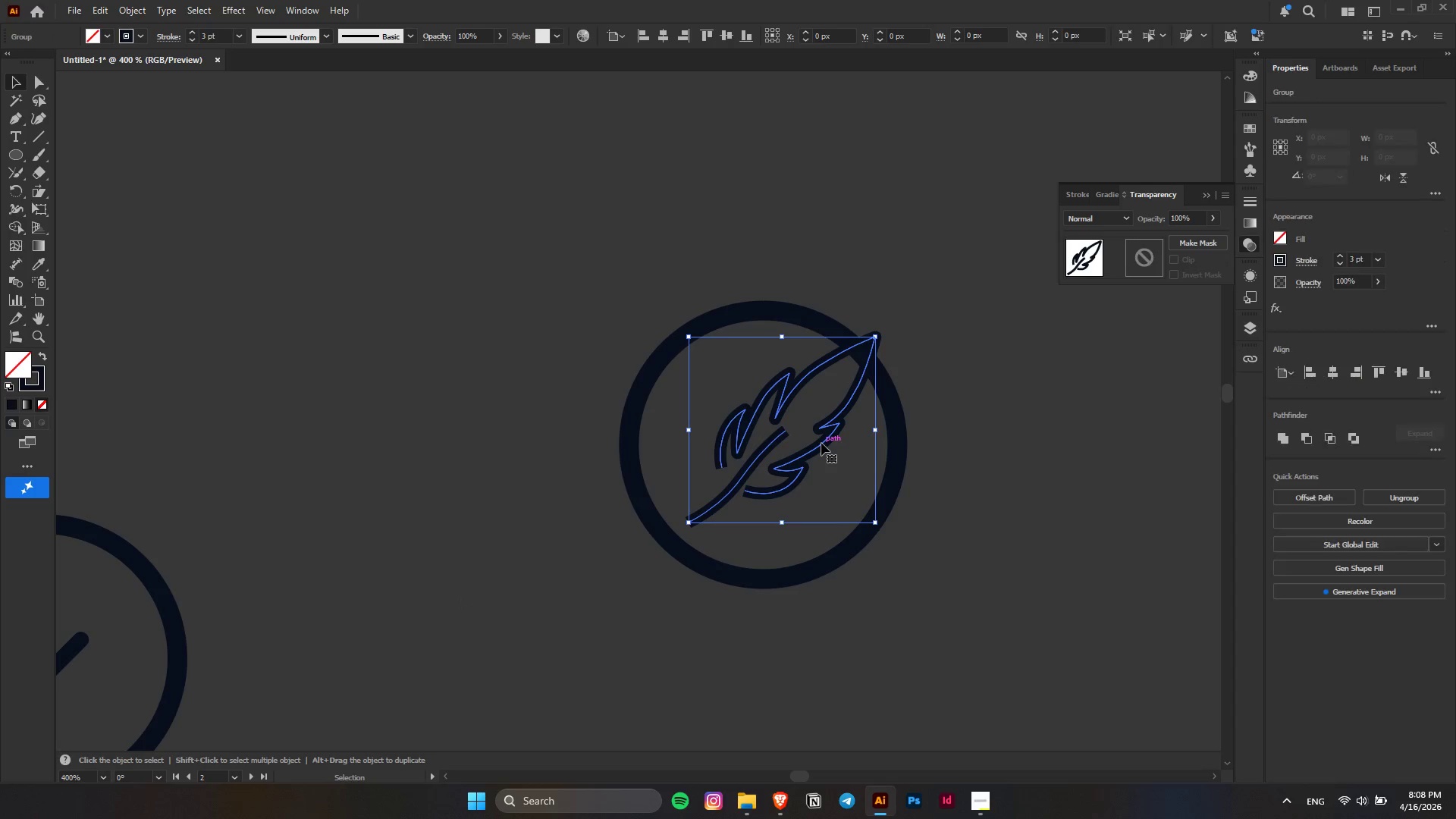 
key(Control+Z)
 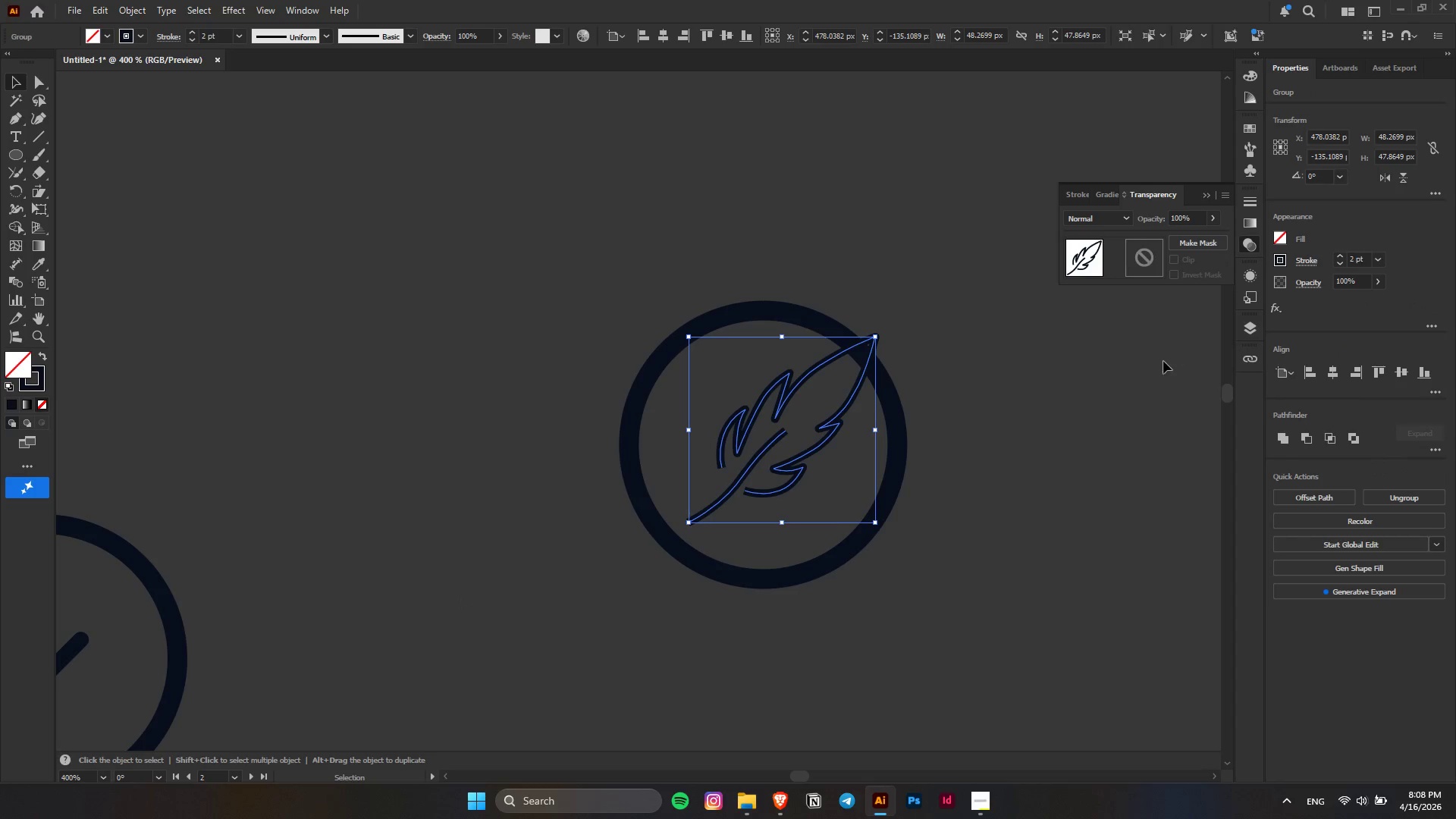 
left_click([1028, 427])
 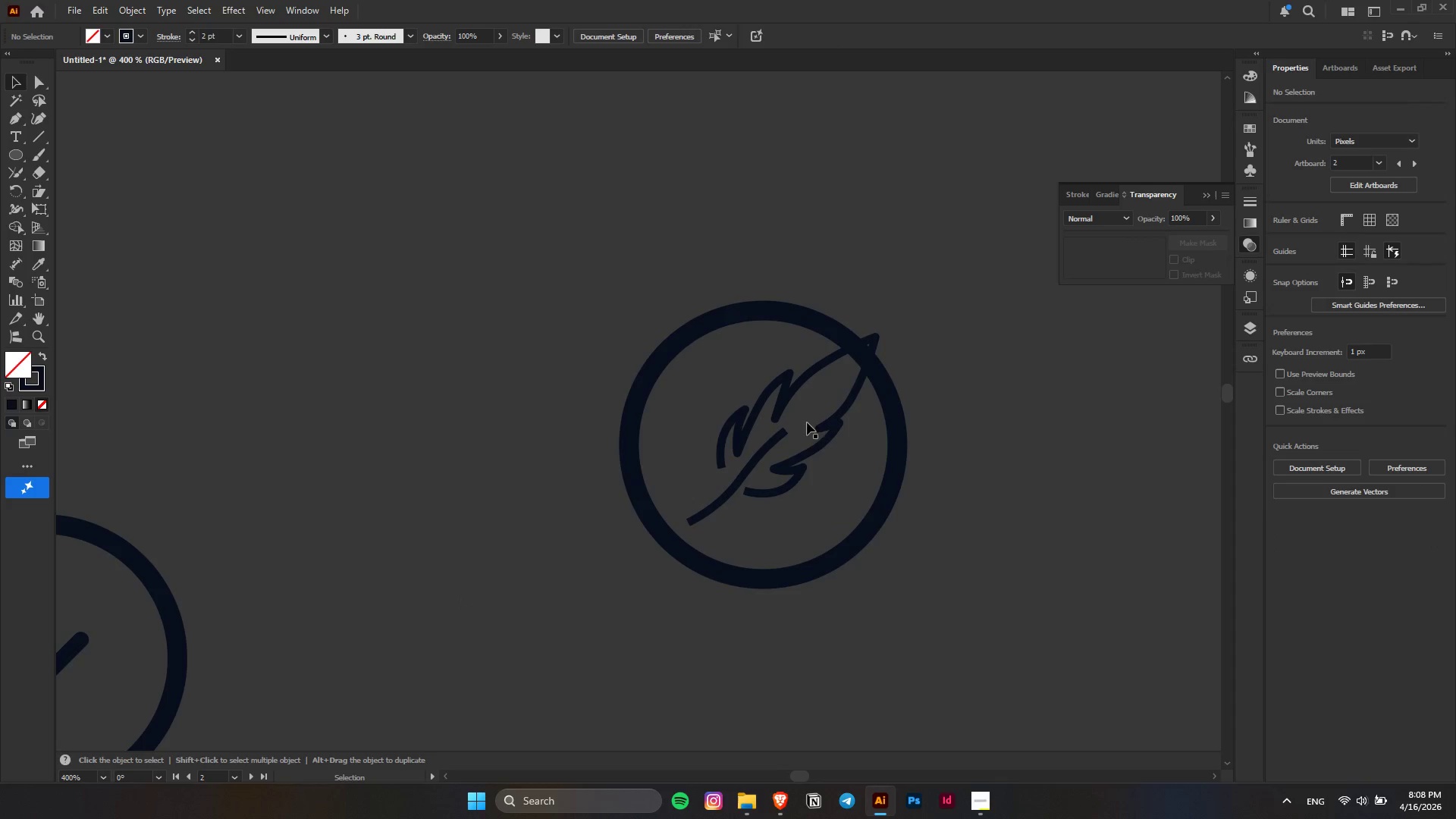 
key(Alt+AltLeft)
 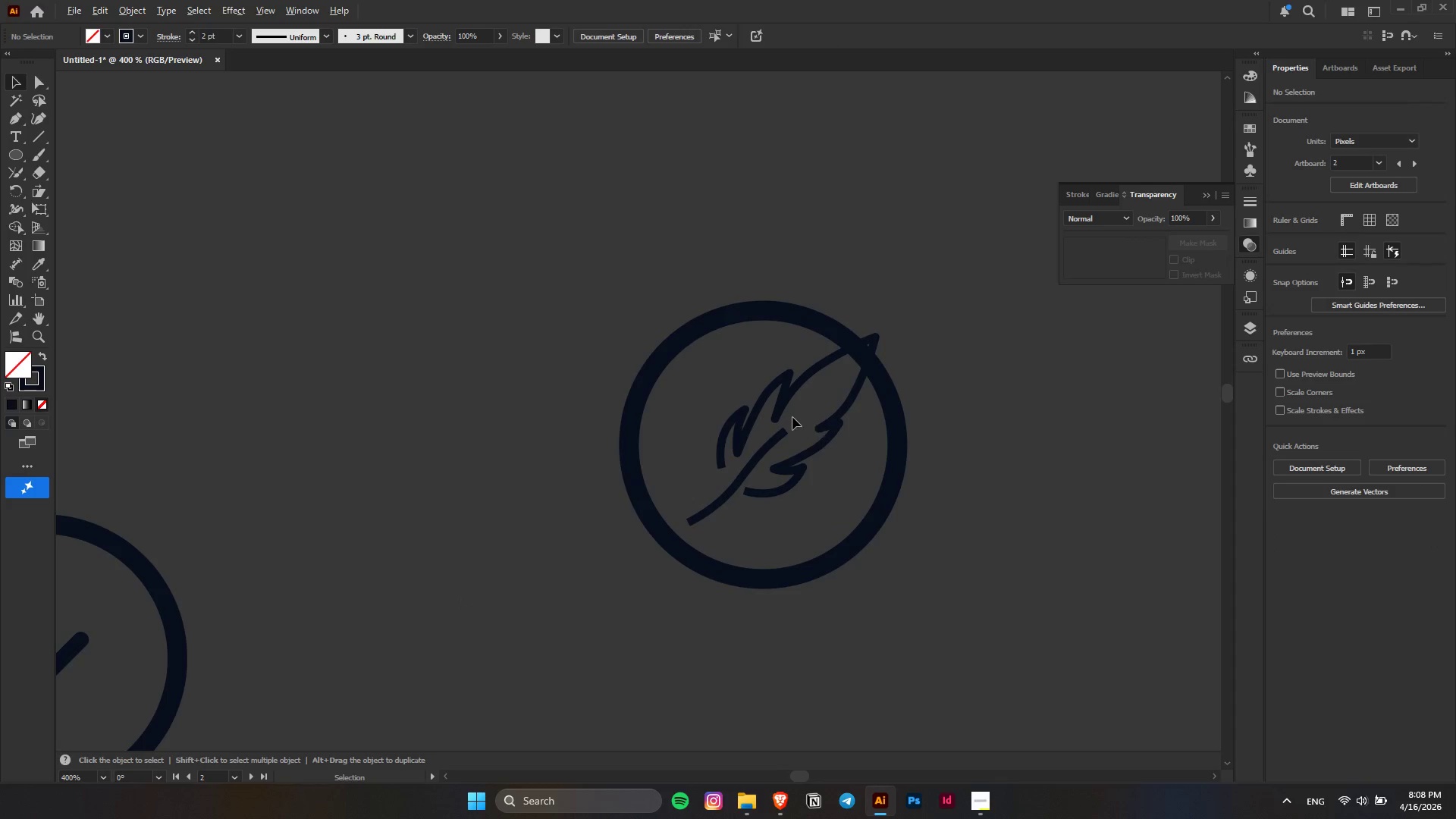 
left_click([877, 428])
 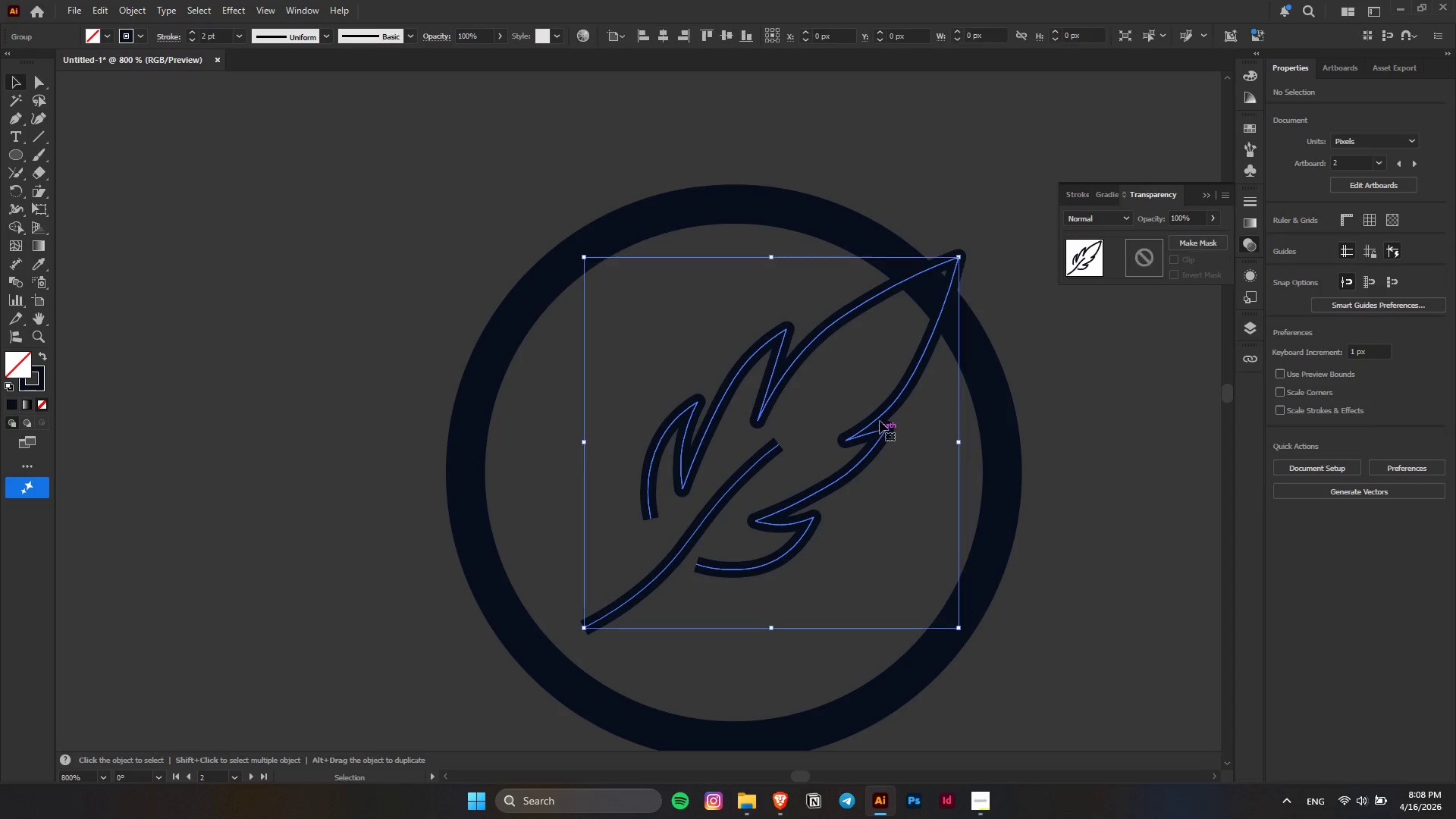 
scroll: coordinate [792, 417], scroll_direction: up, amount: 2.0
 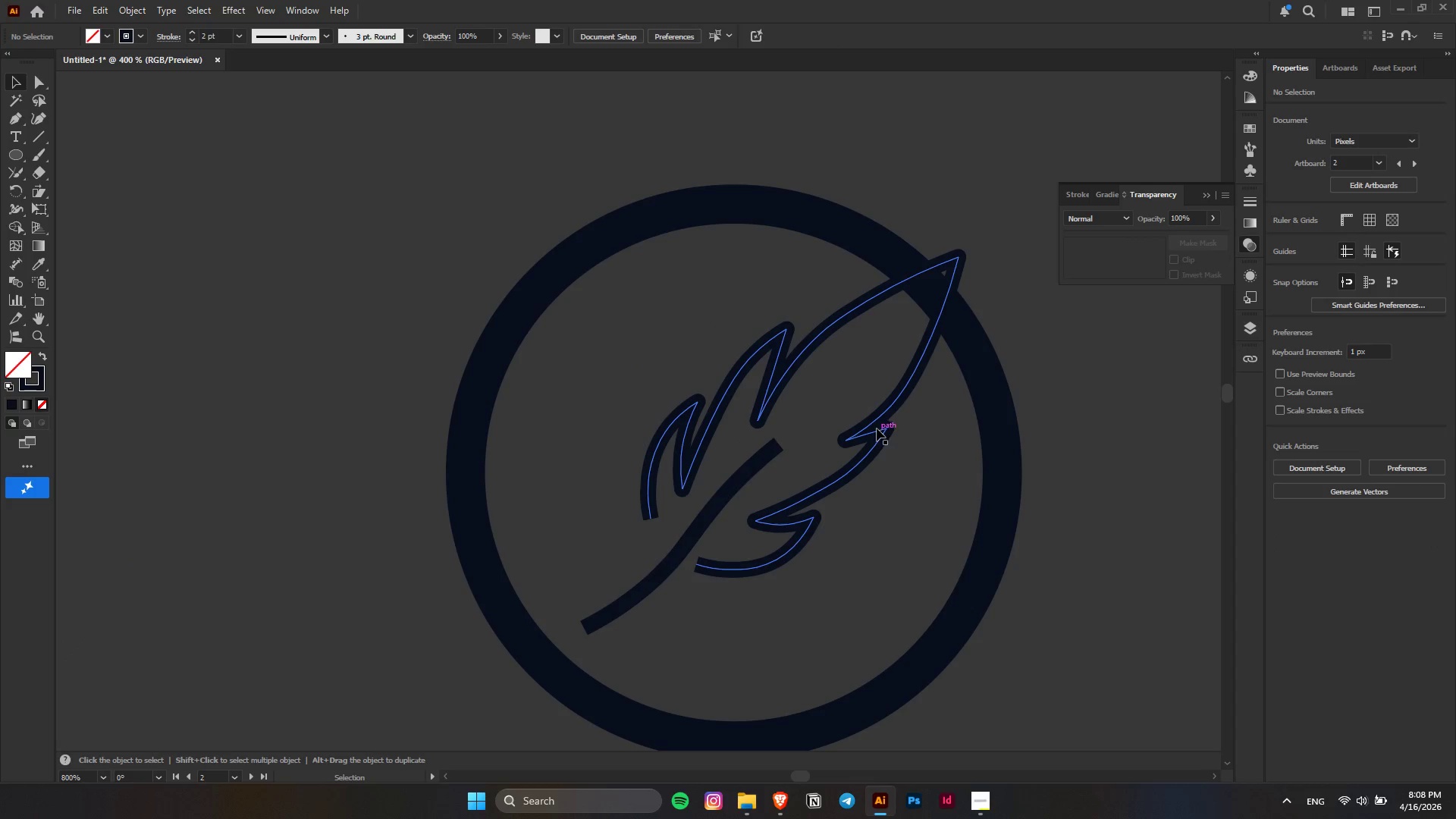 
hold_key(key=ShiftLeft, duration=1.5)
left_click_drag(start_coordinate=[962, 259], to_coordinate=[900, 328])
 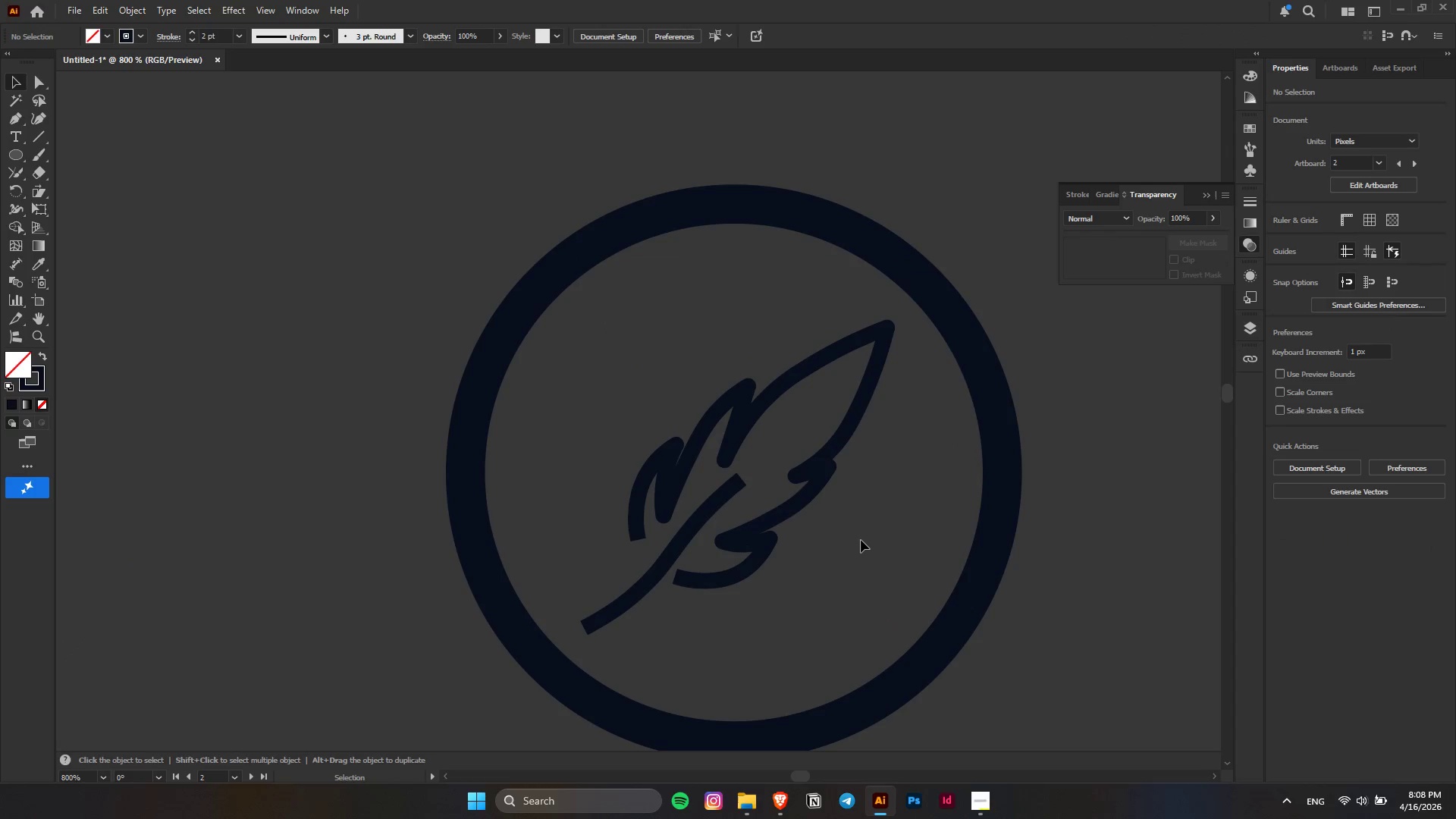 
hold_key(key=ShiftLeft, duration=0.5)
 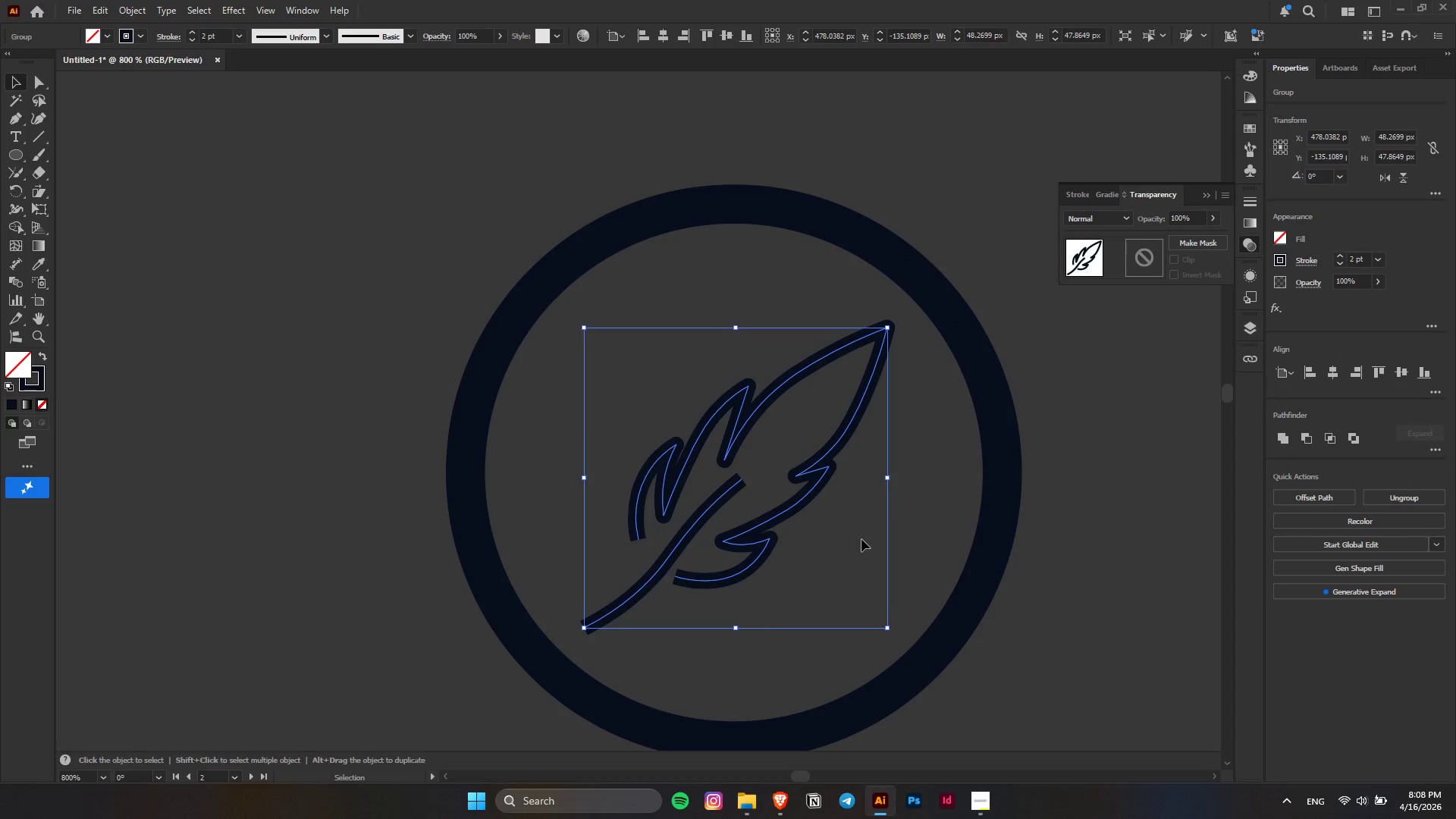 
left_click([861, 539])
 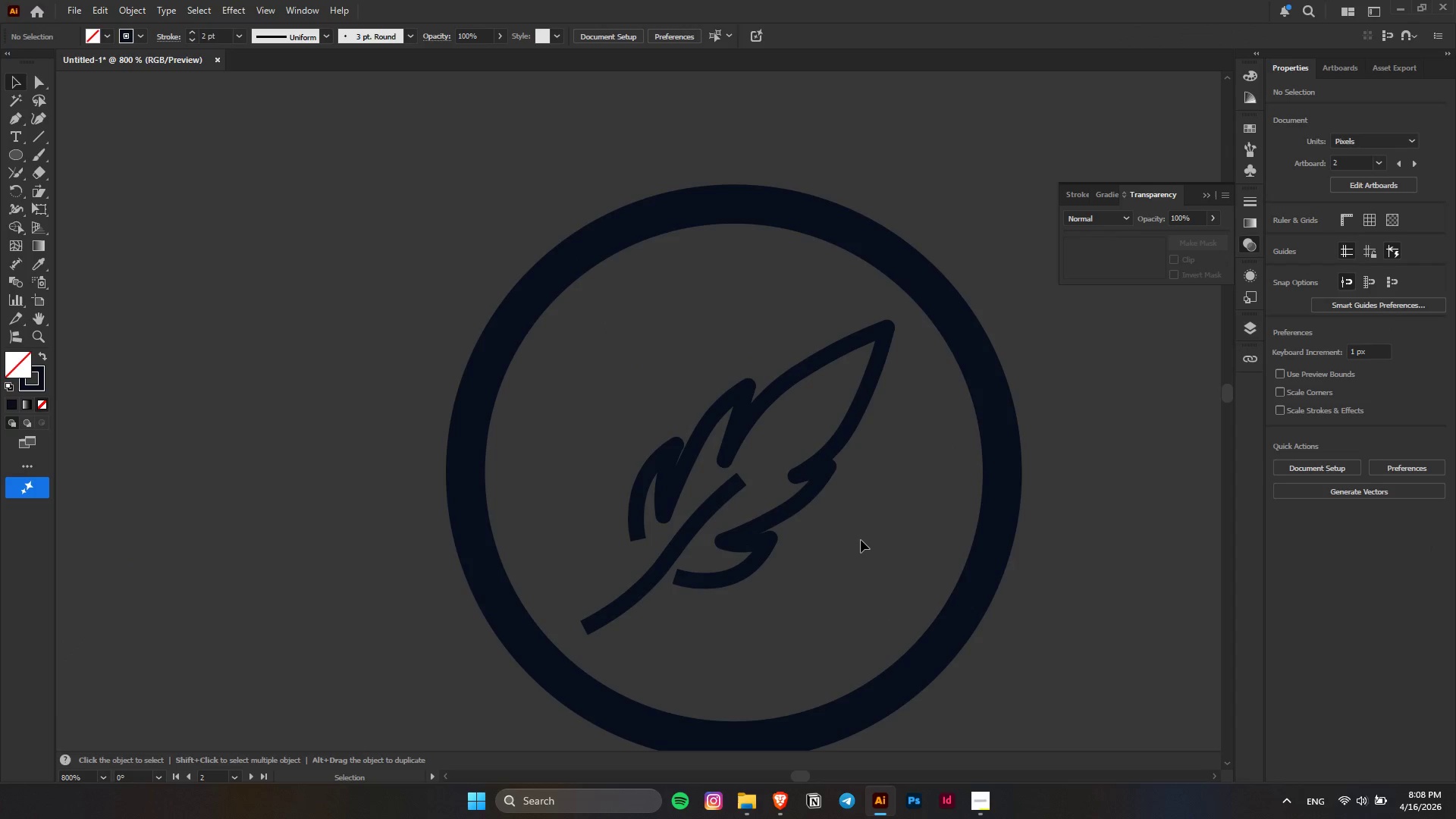 
hold_key(key=AltLeft, duration=0.31)
scroll: coordinate [861, 540], scroll_direction: down, amount: 4.0
 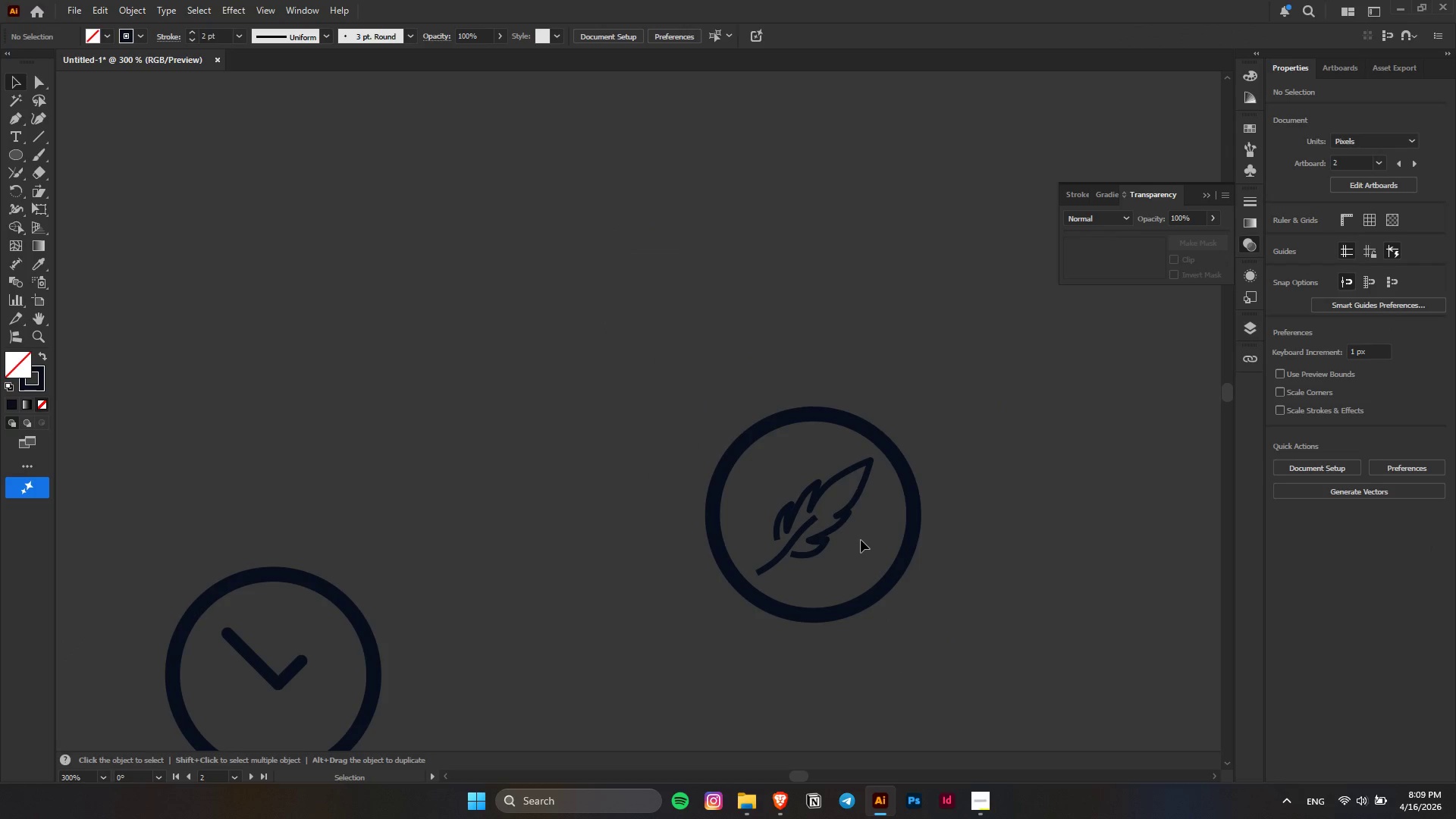 
hold_key(key=AltLeft, duration=0.39)
scroll: coordinate [848, 524], scroll_direction: up, amount: 3.0
 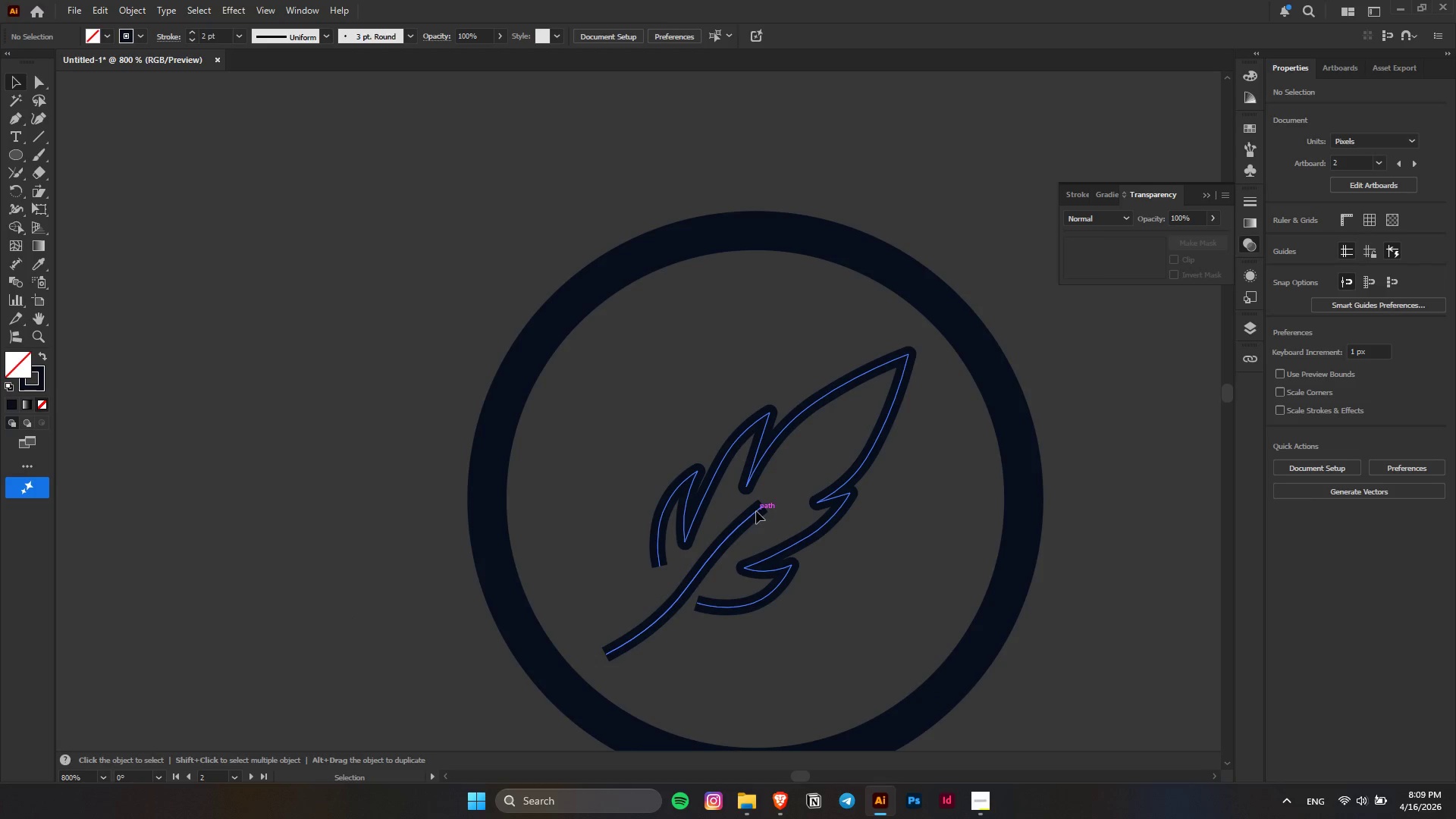 
double_click([756, 511])
 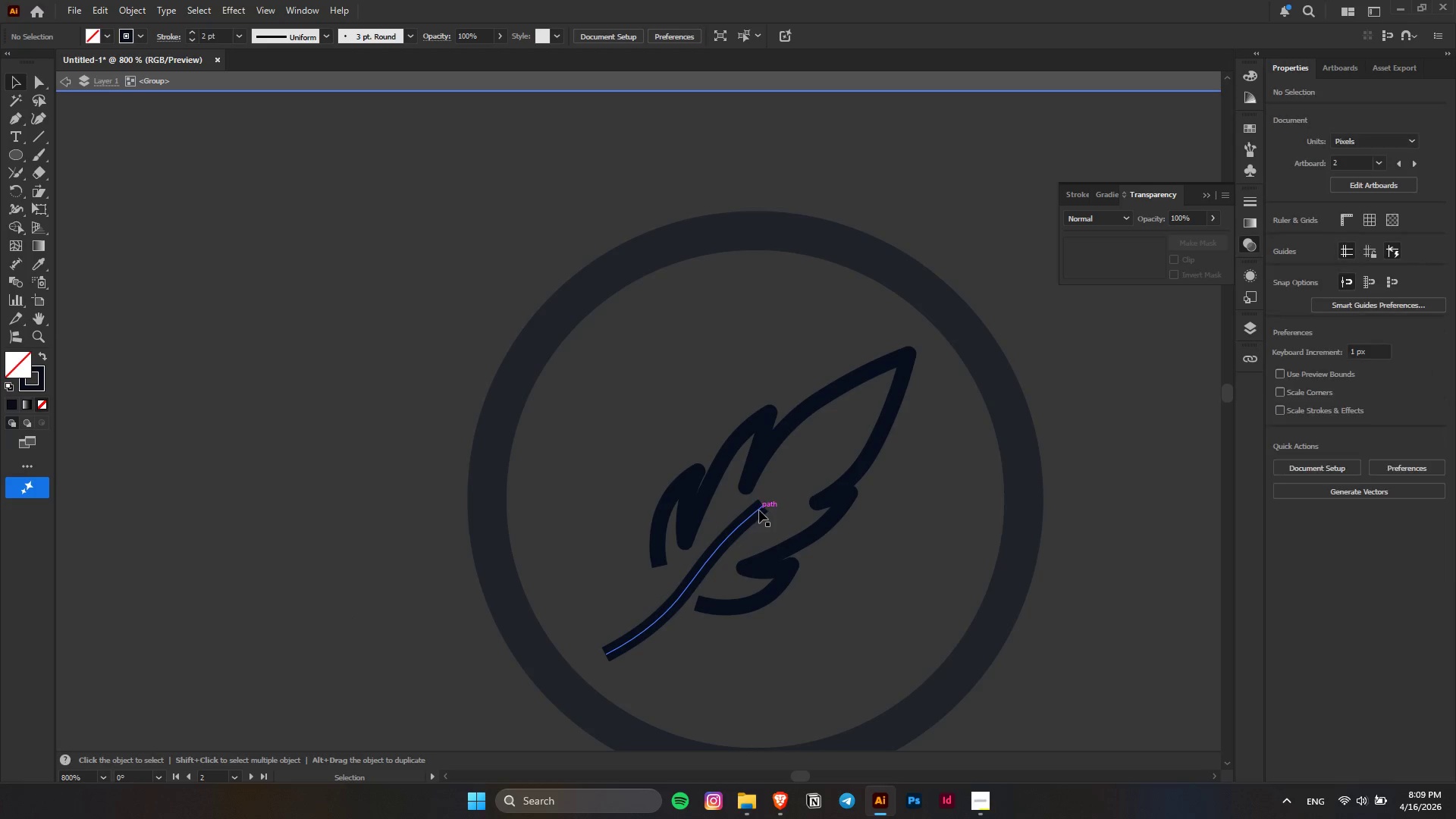 
triple_click([759, 510])
 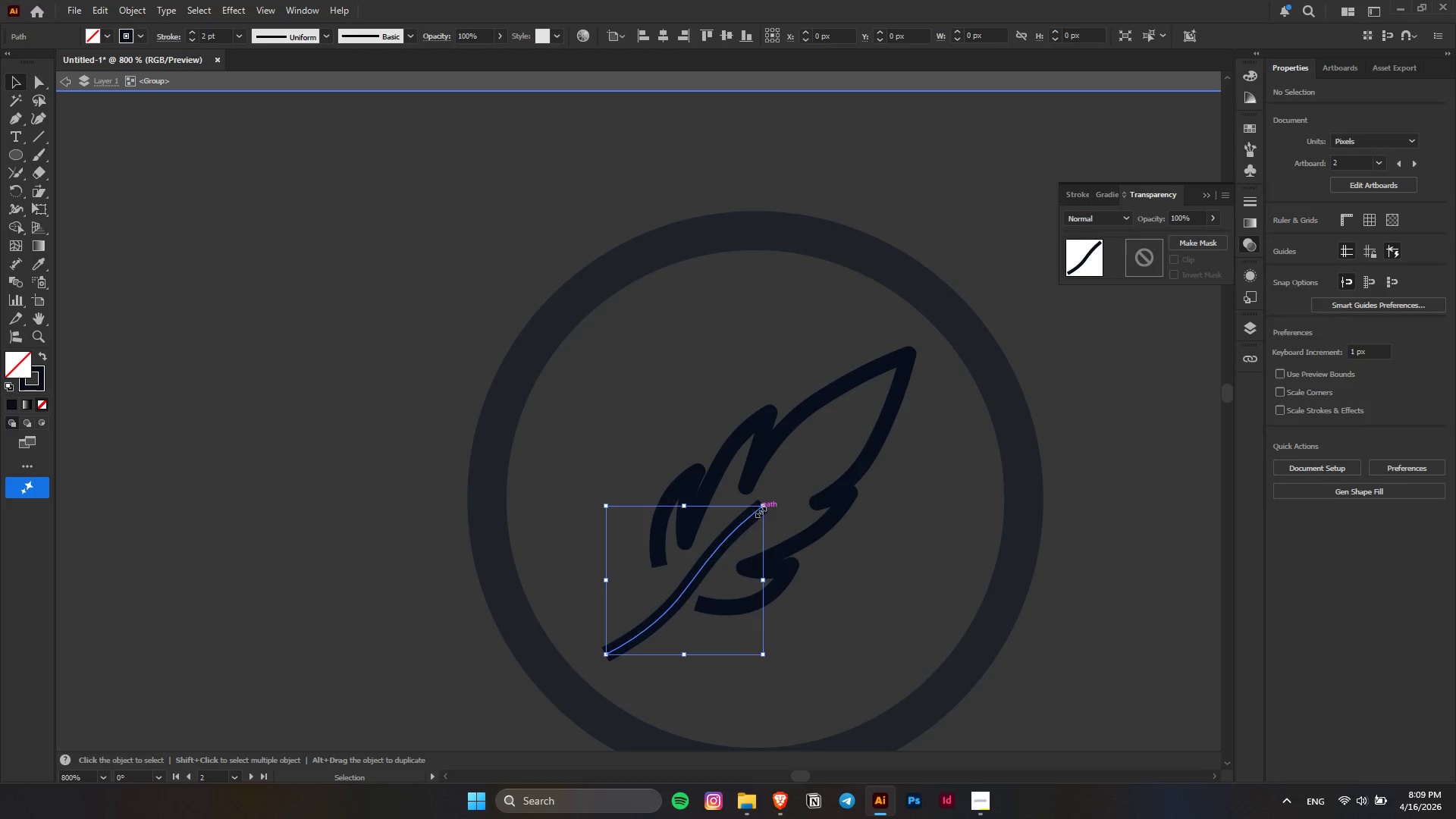 
key(A)
 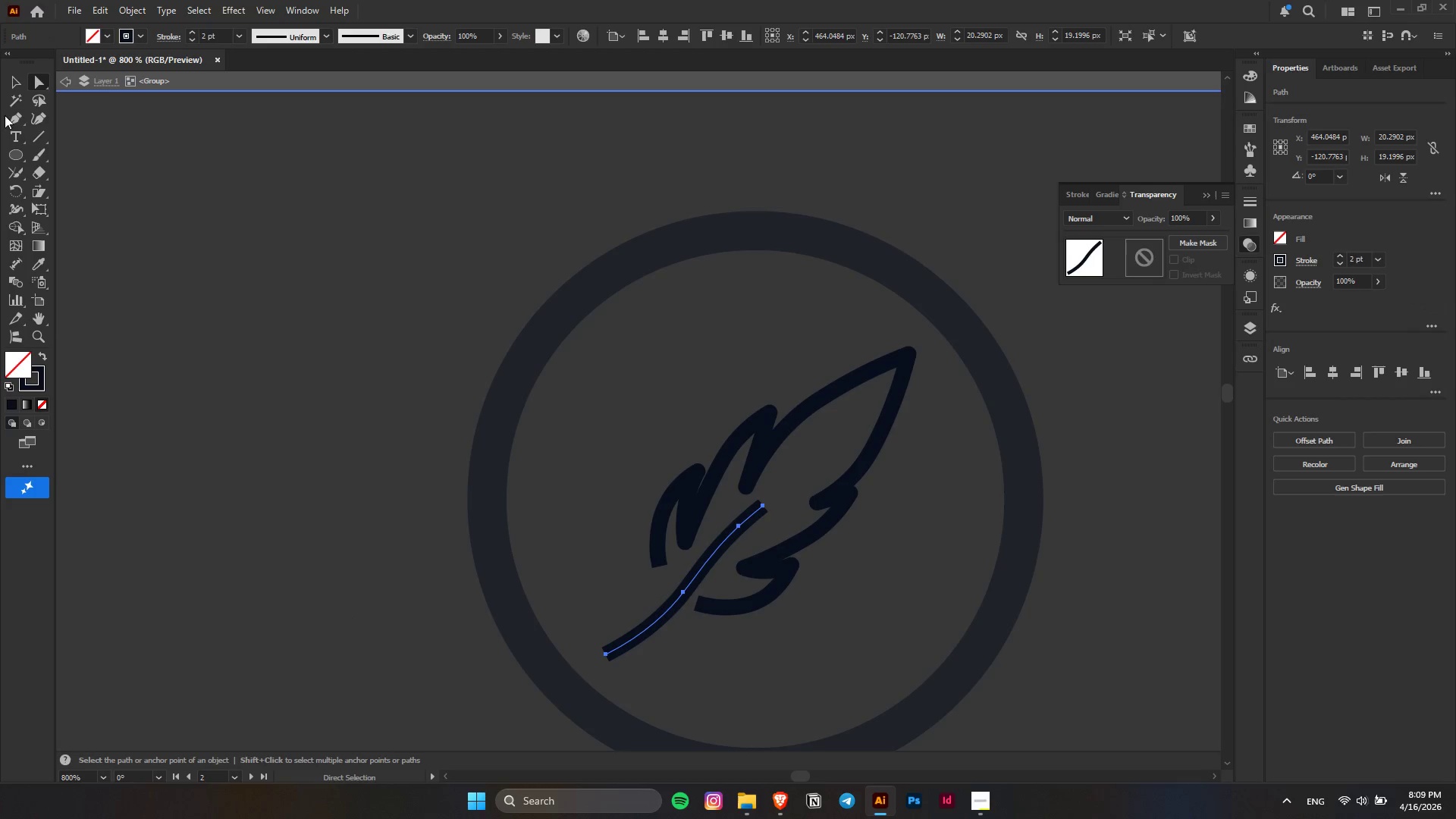 
left_click([36, 122])
 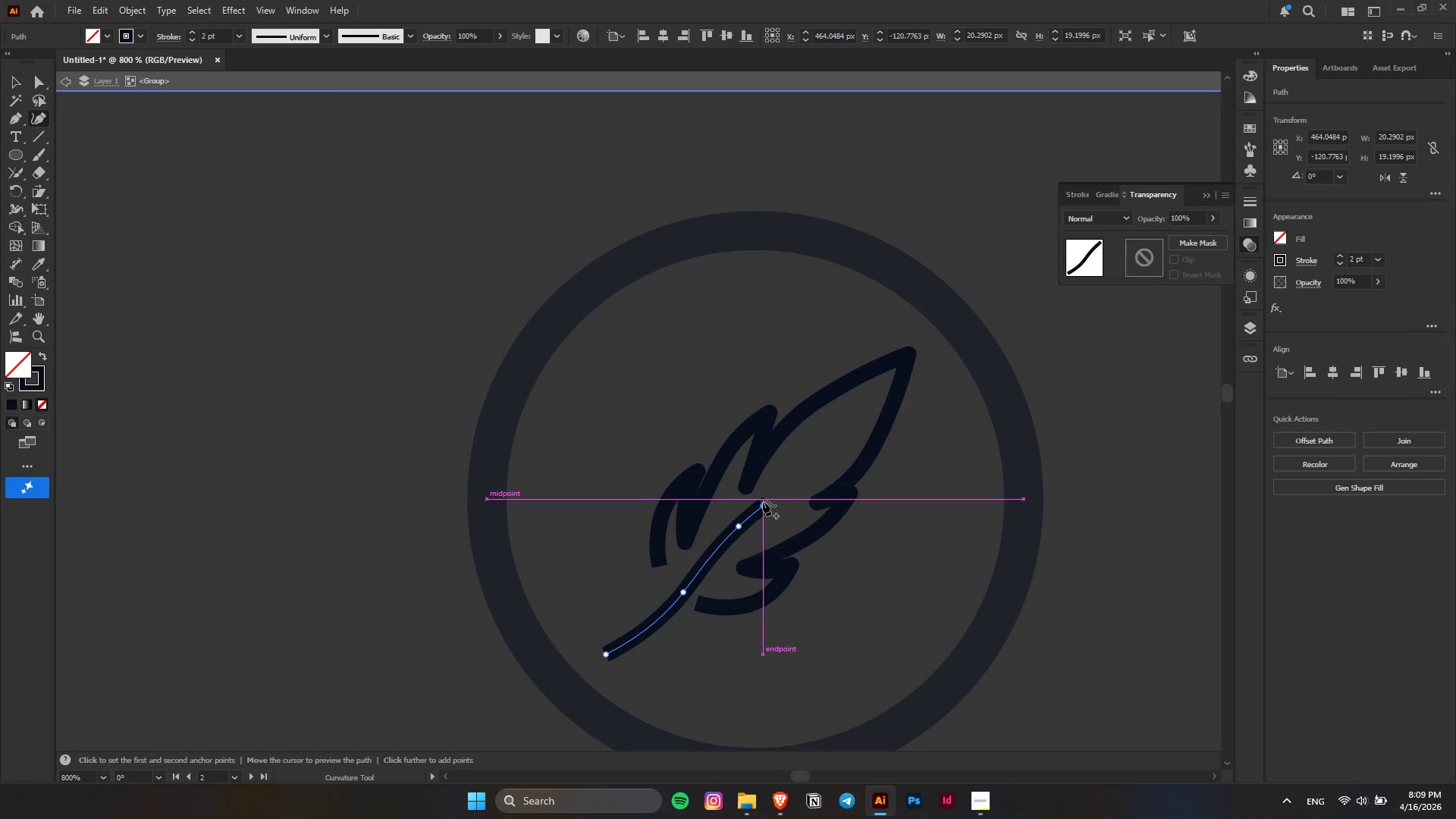 
left_click_drag(start_coordinate=[762, 507], to_coordinate=[803, 462])
 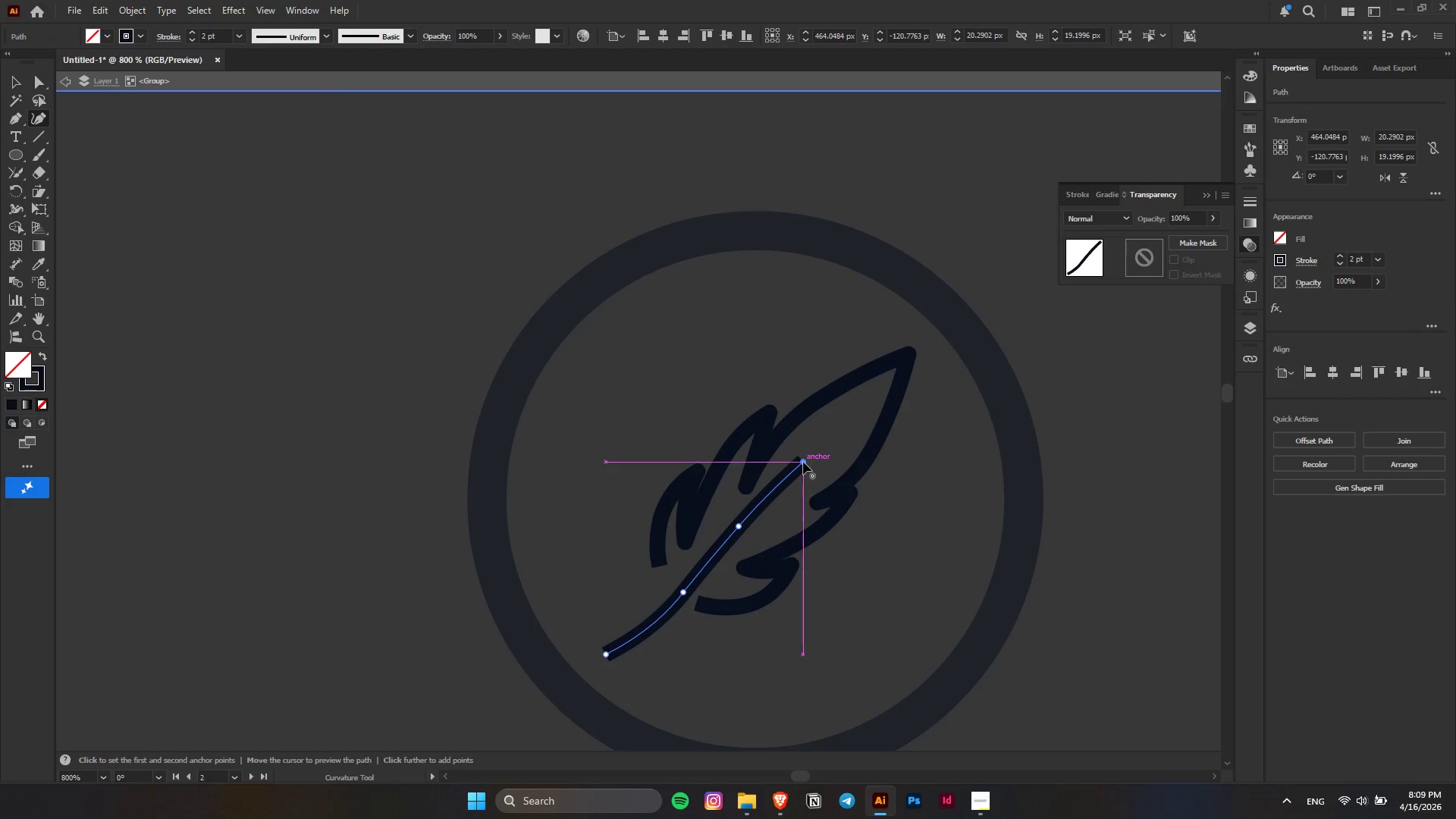 
hold_key(key=AltLeft, duration=0.33)
scroll: coordinate [803, 462], scroll_direction: down, amount: 4.0
 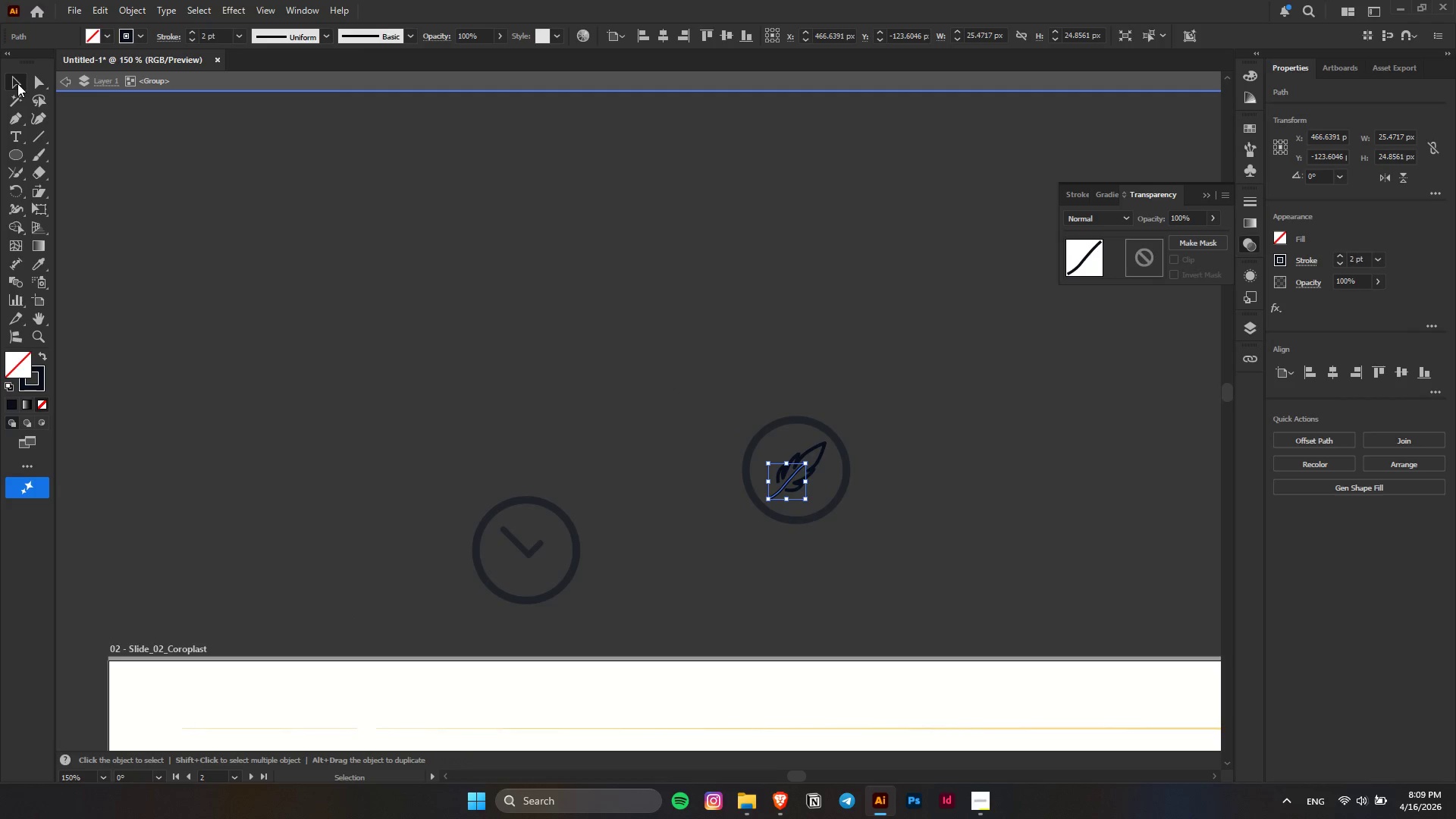 
double_click([809, 316])
 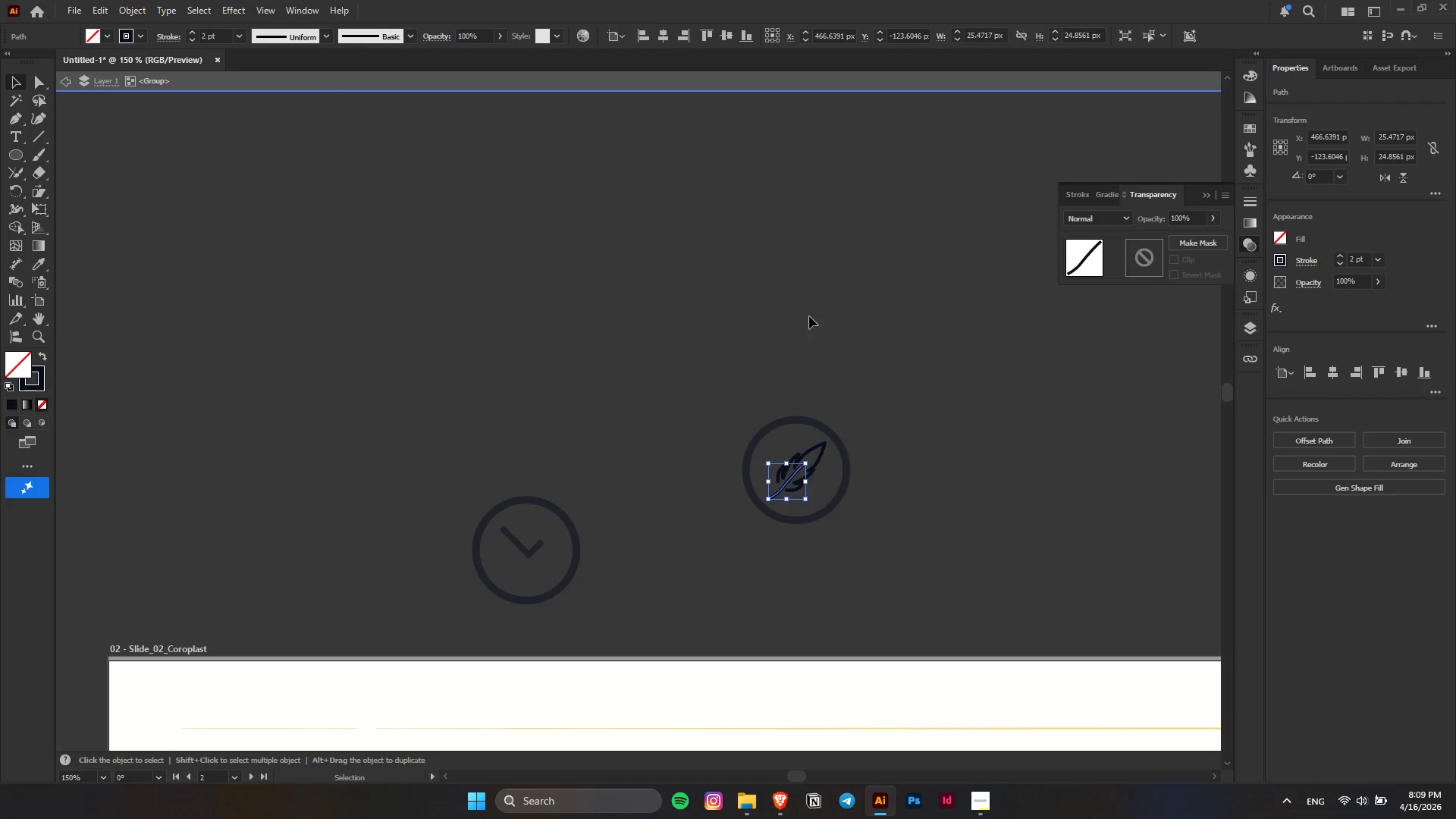 
key(Escape)
 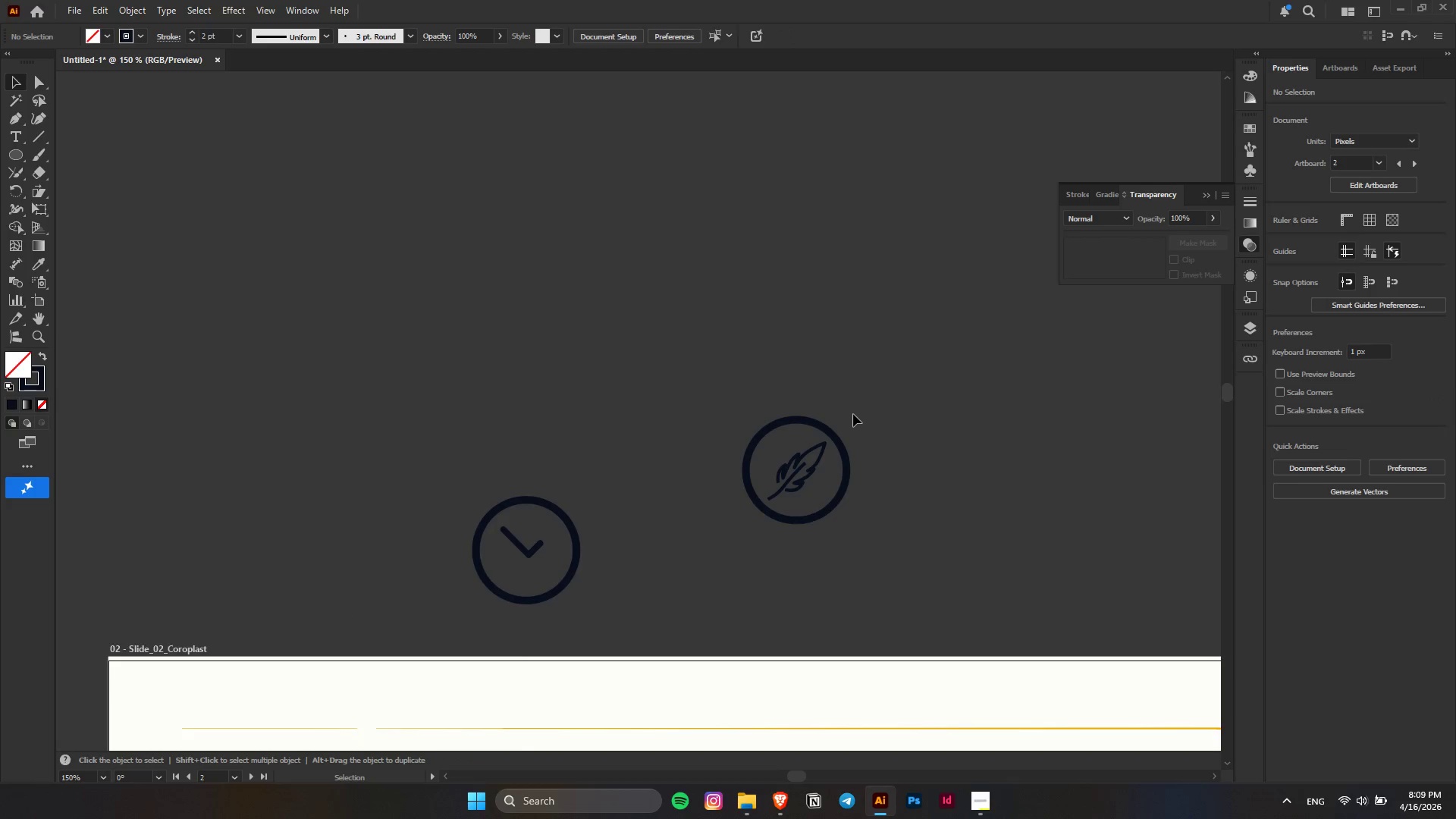 
key(Alt+AltLeft)
 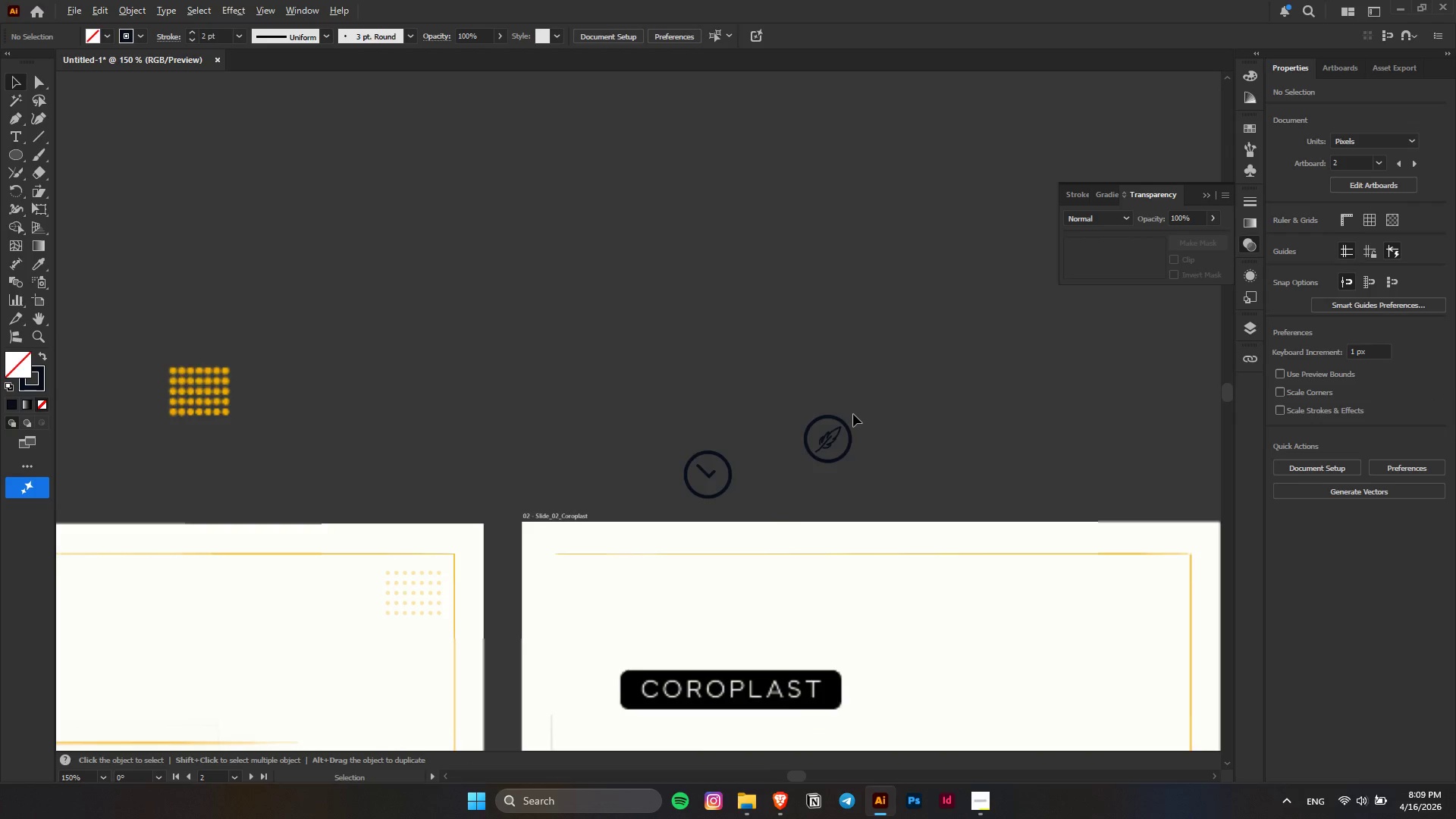 
hold_key(key=AltLeft, duration=0.44)
 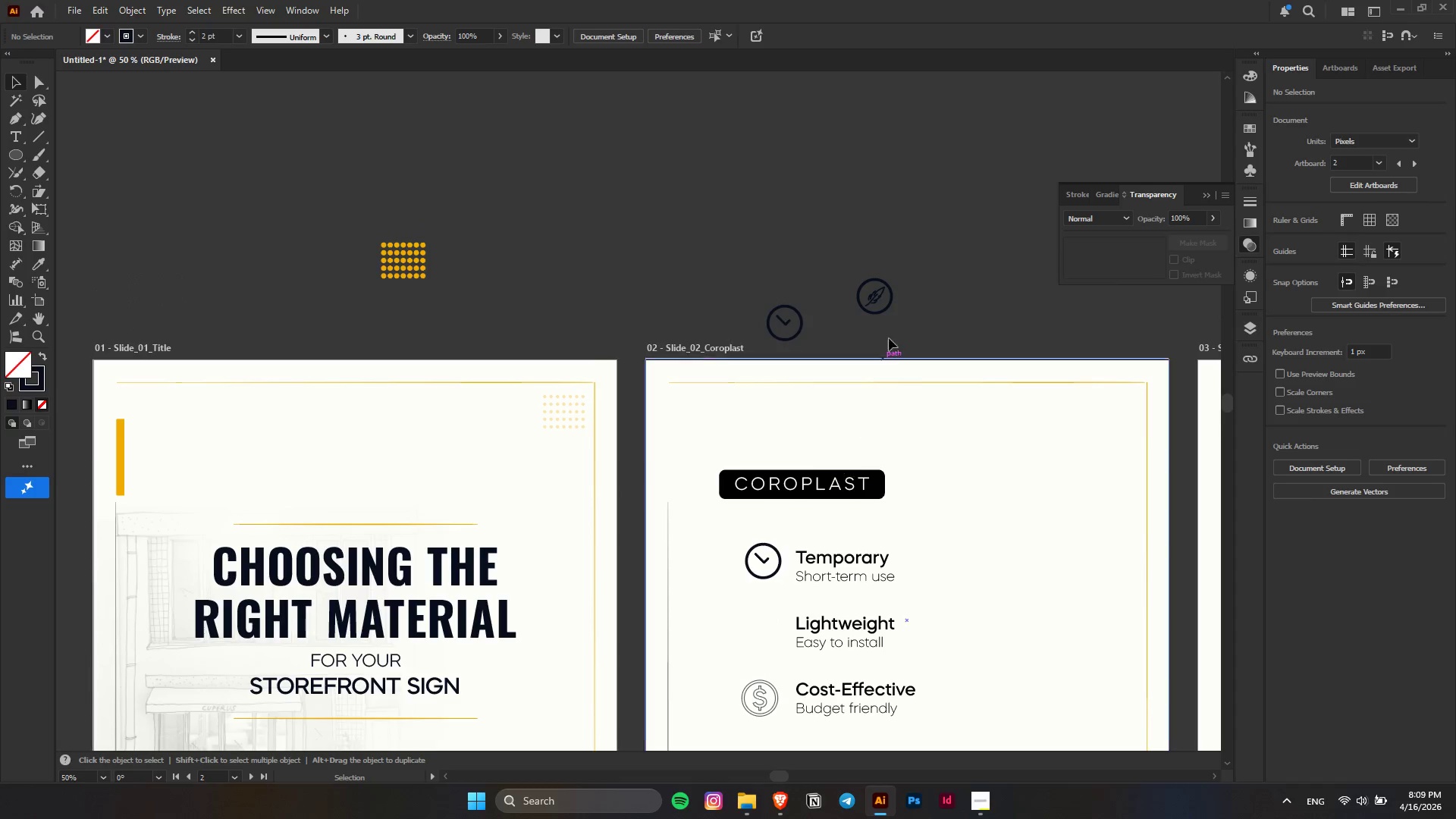 
scroll: coordinate [853, 416], scroll_direction: down, amount: 9.0
 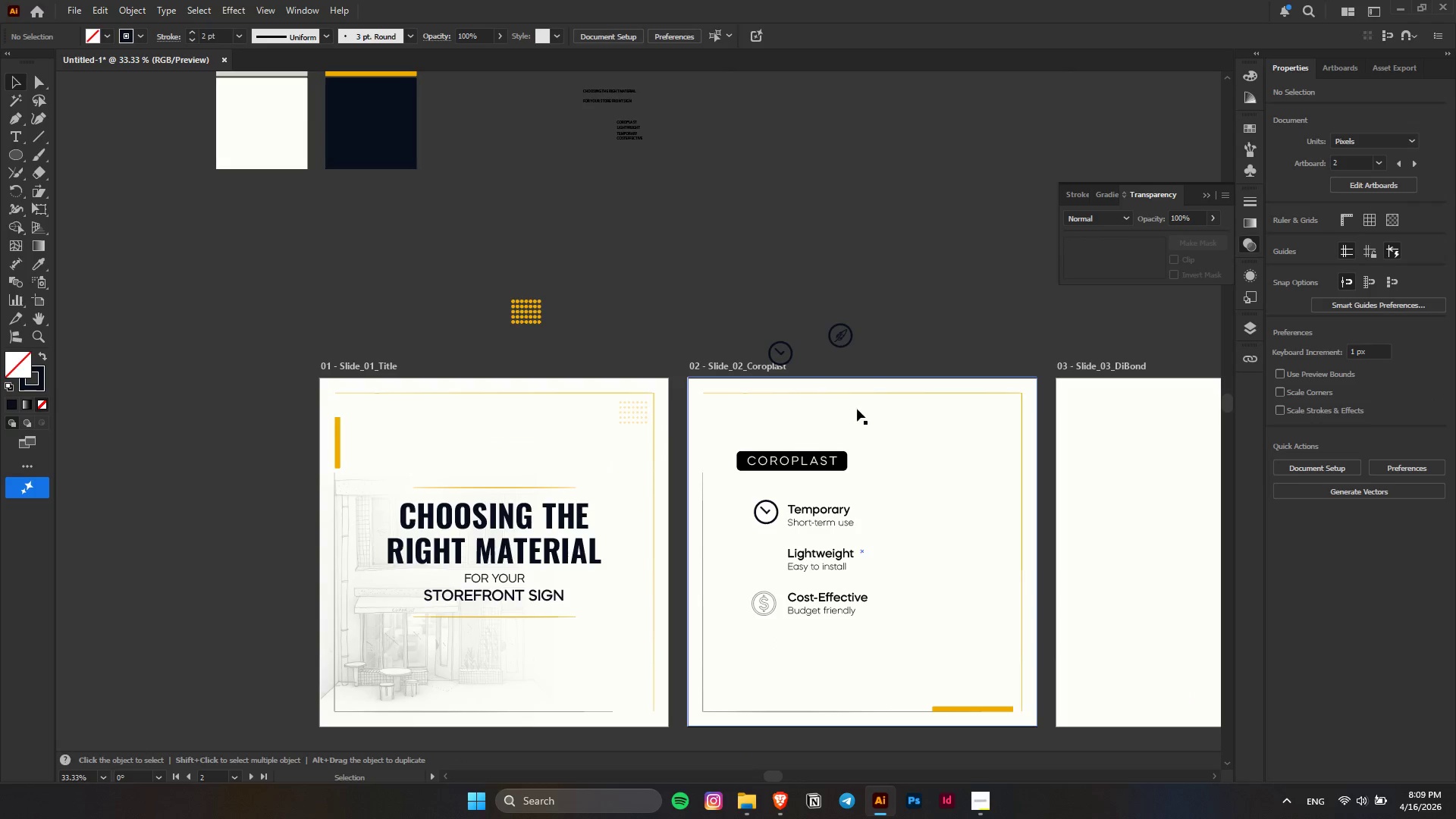 
scroll: coordinate [844, 461], scroll_direction: up, amount: 5.0
 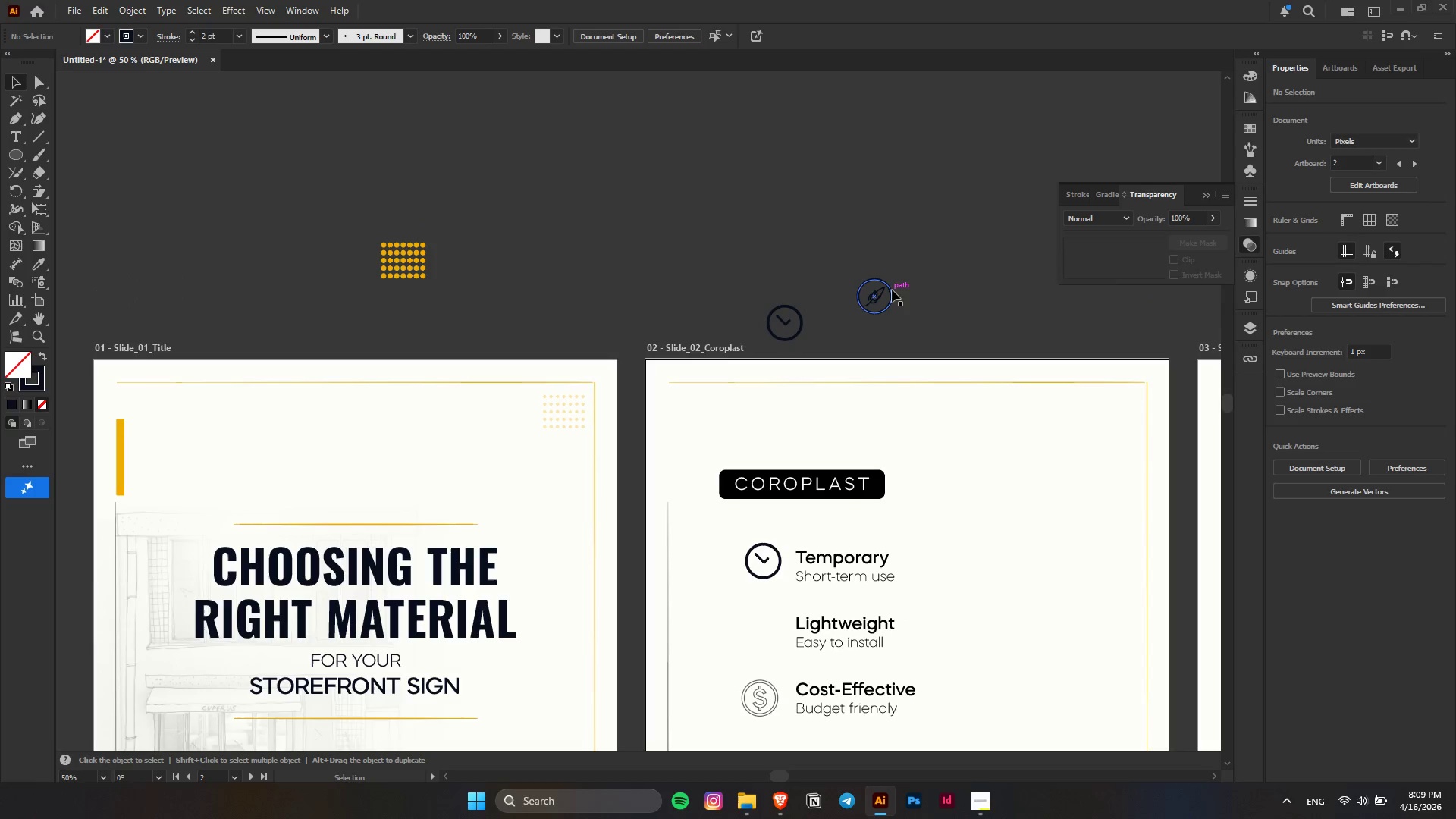 
left_click([890, 293])
 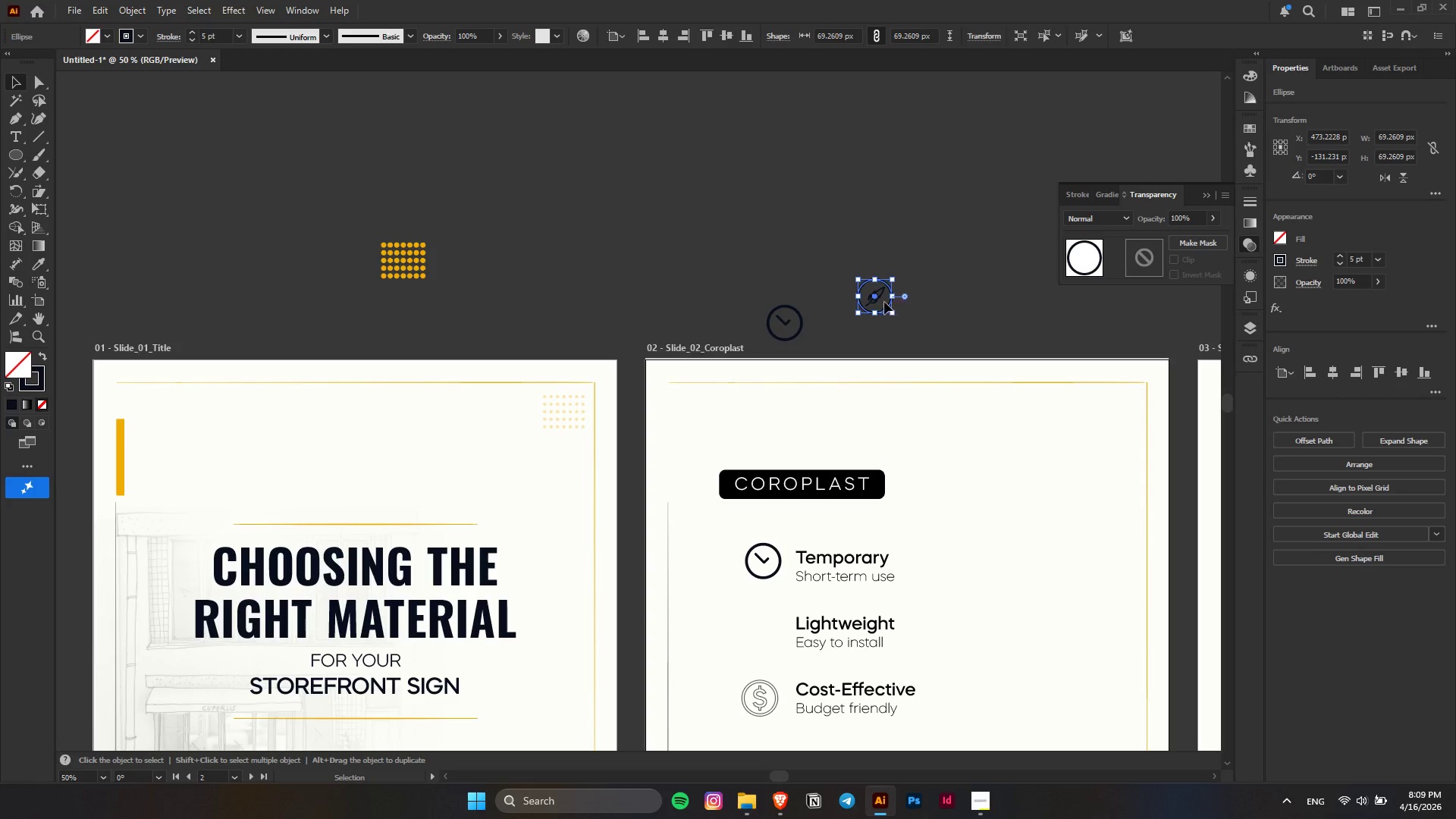 
hold_key(key=ShiftLeft, duration=0.42)
left_click([882, 293])
 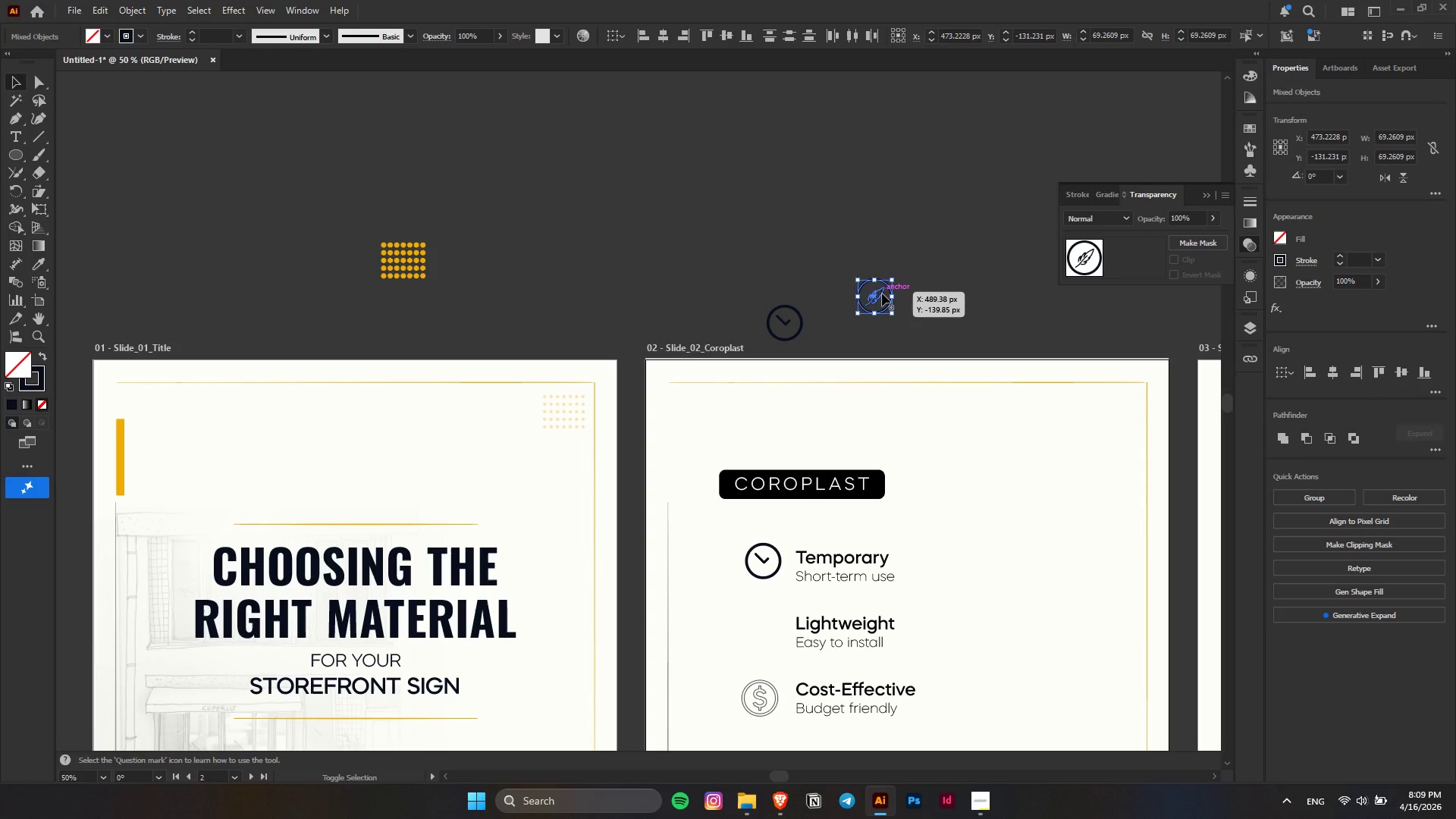 
hold_key(key=AltLeft, duration=1.5)
left_click_drag(start_coordinate=[881, 293], to_coordinate=[764, 633])
 